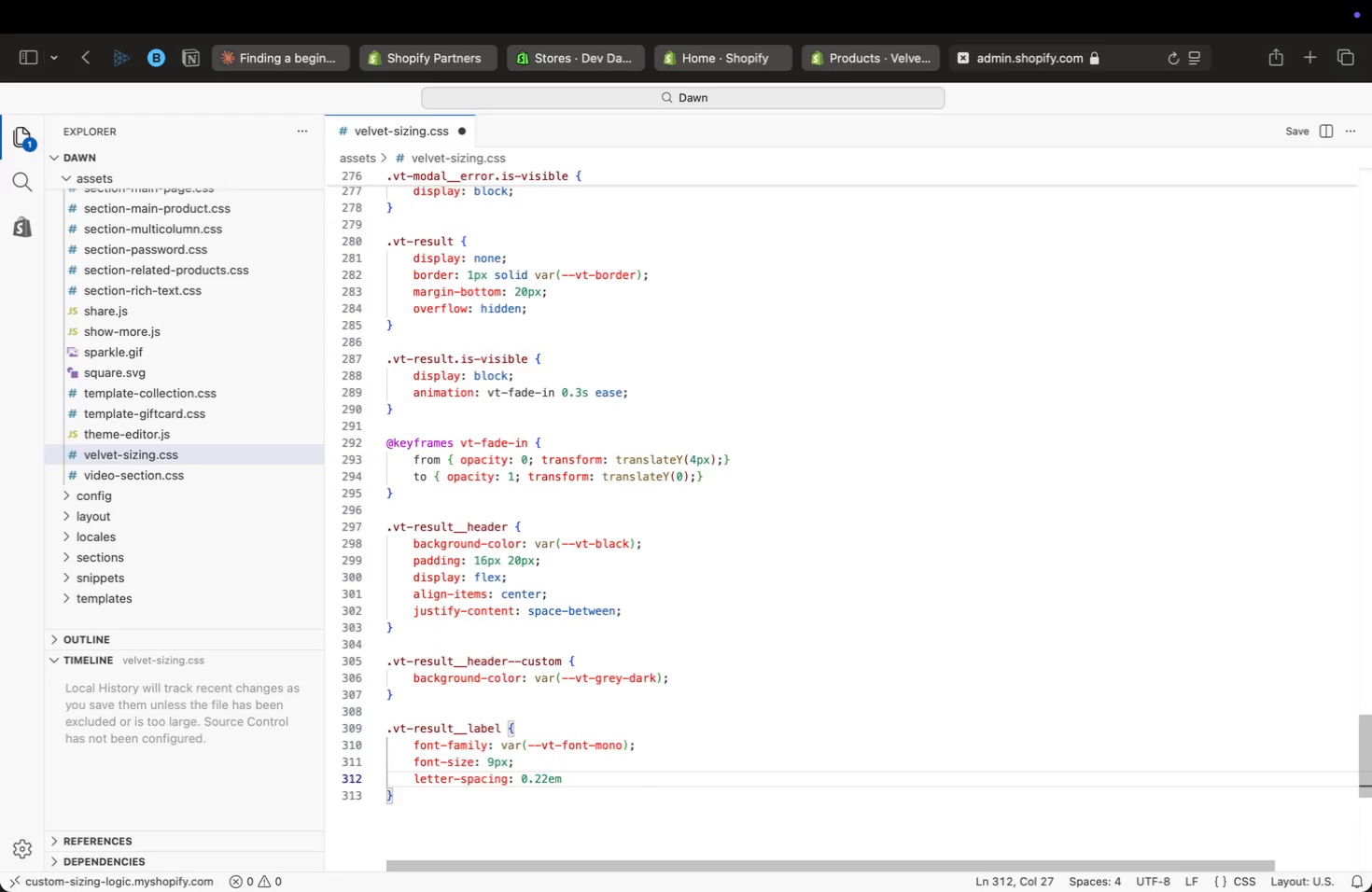 
key(ArrowDown)
 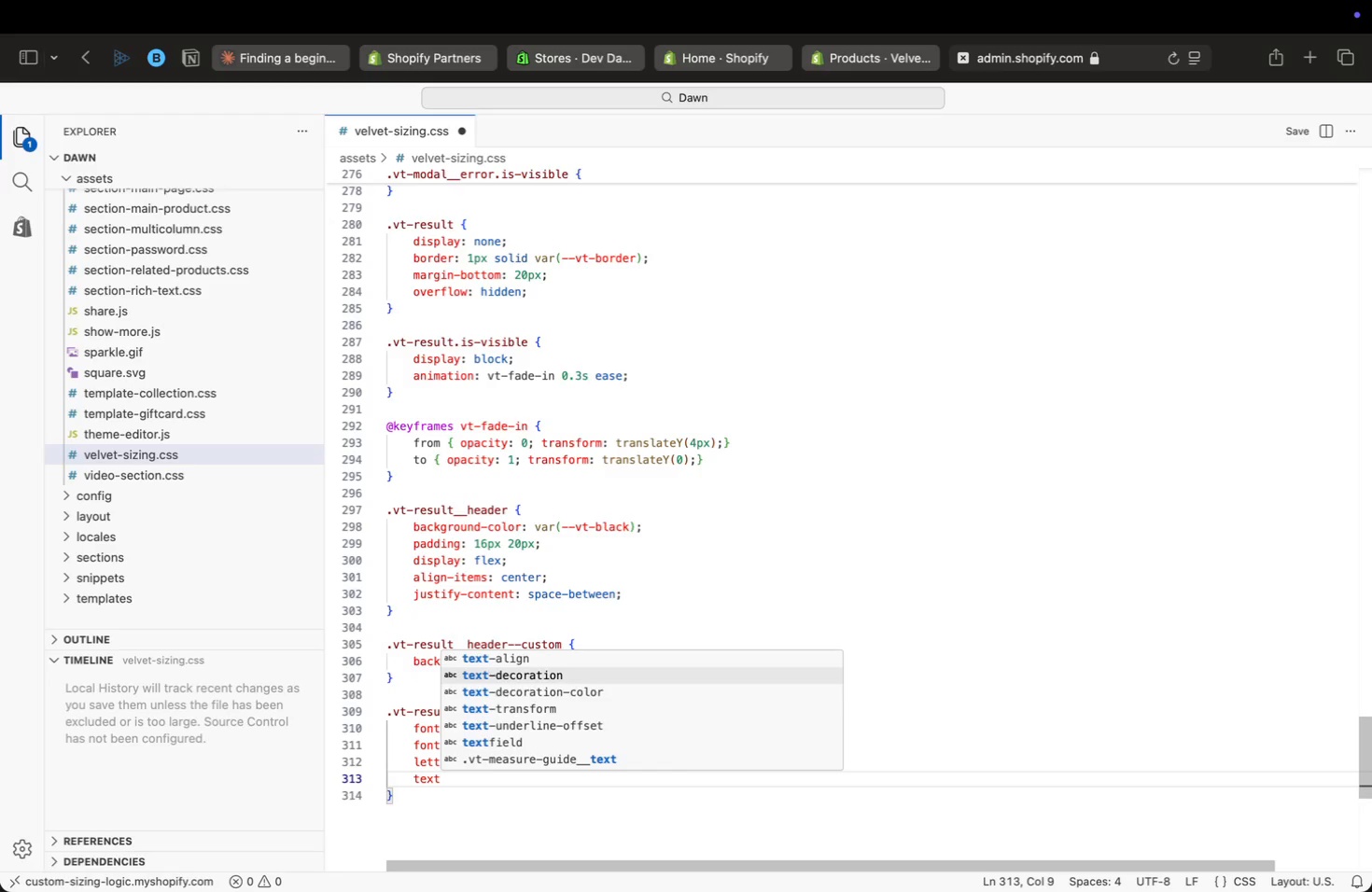 
key(ArrowDown)
 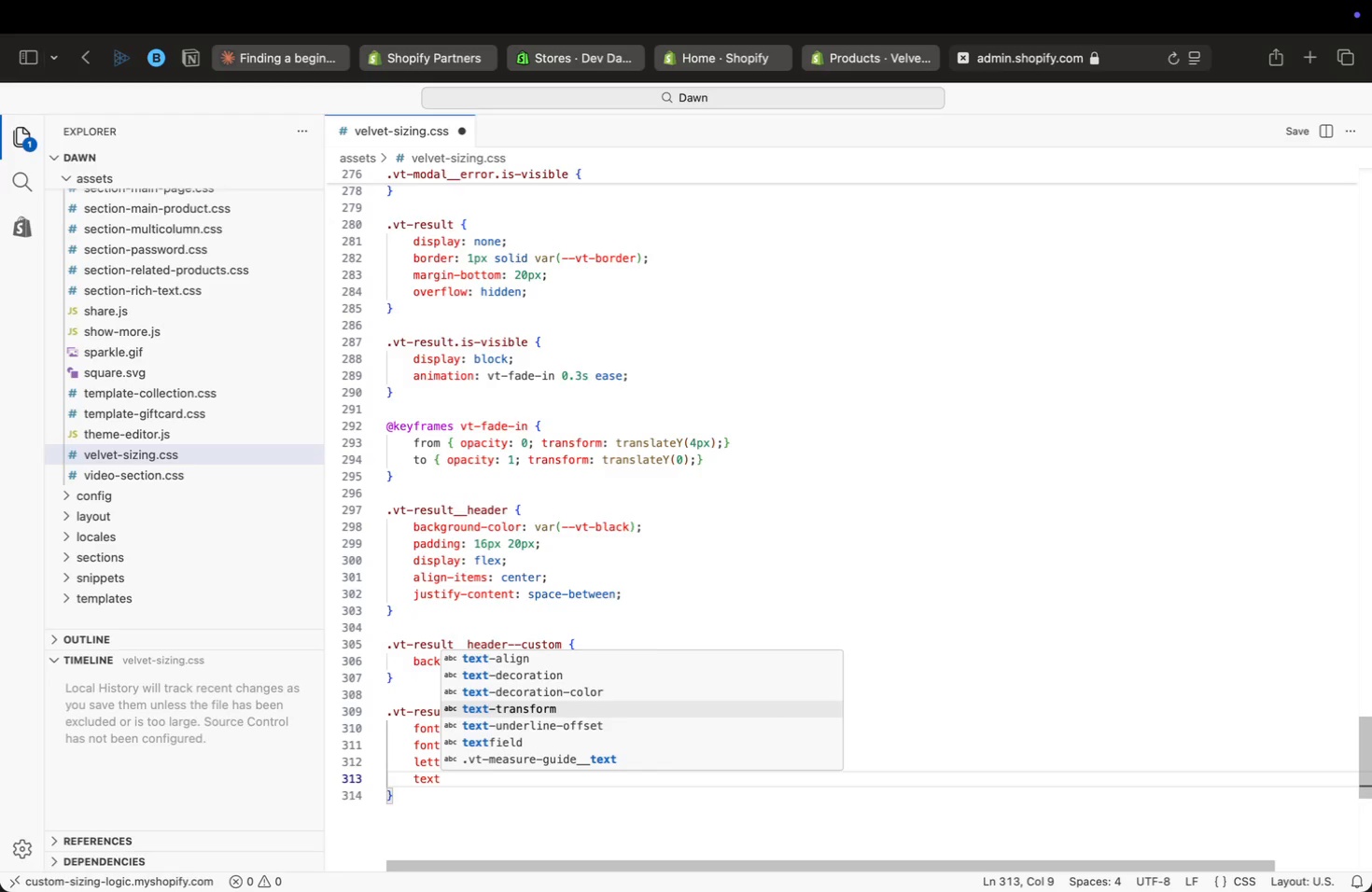 
key(ArrowDown)
 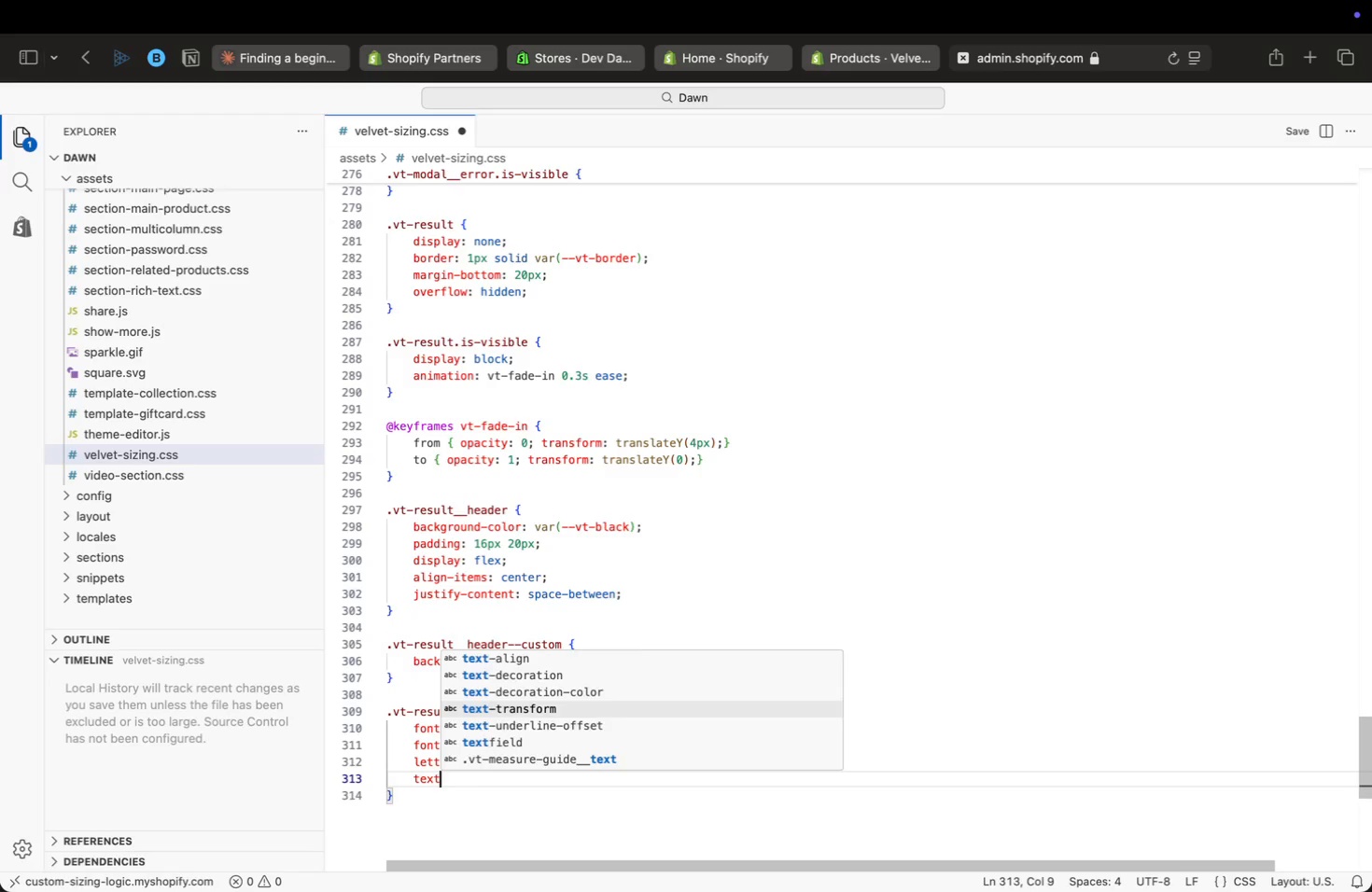 
key(Enter)
 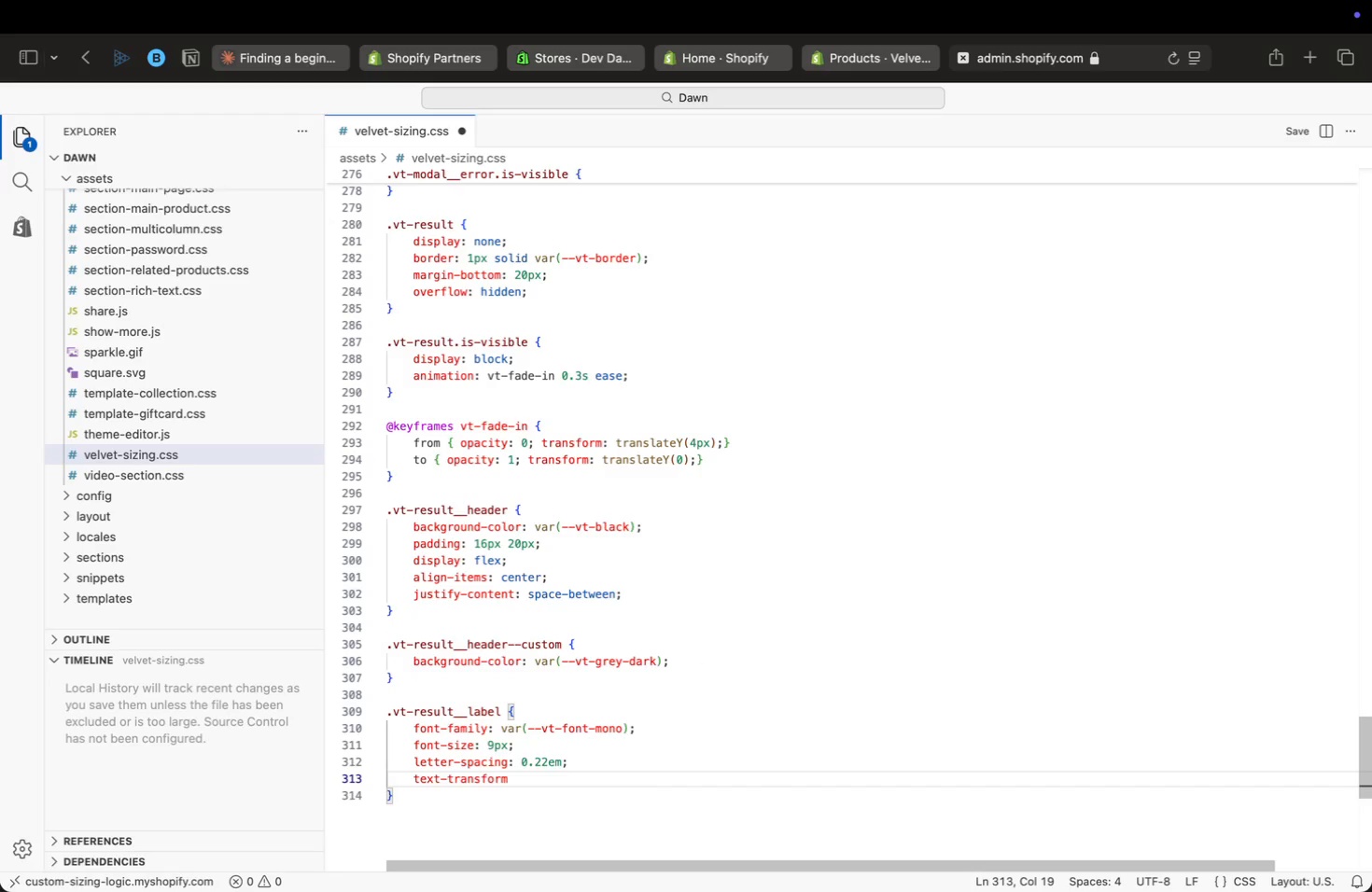 
key(Shift+Semicolon)
 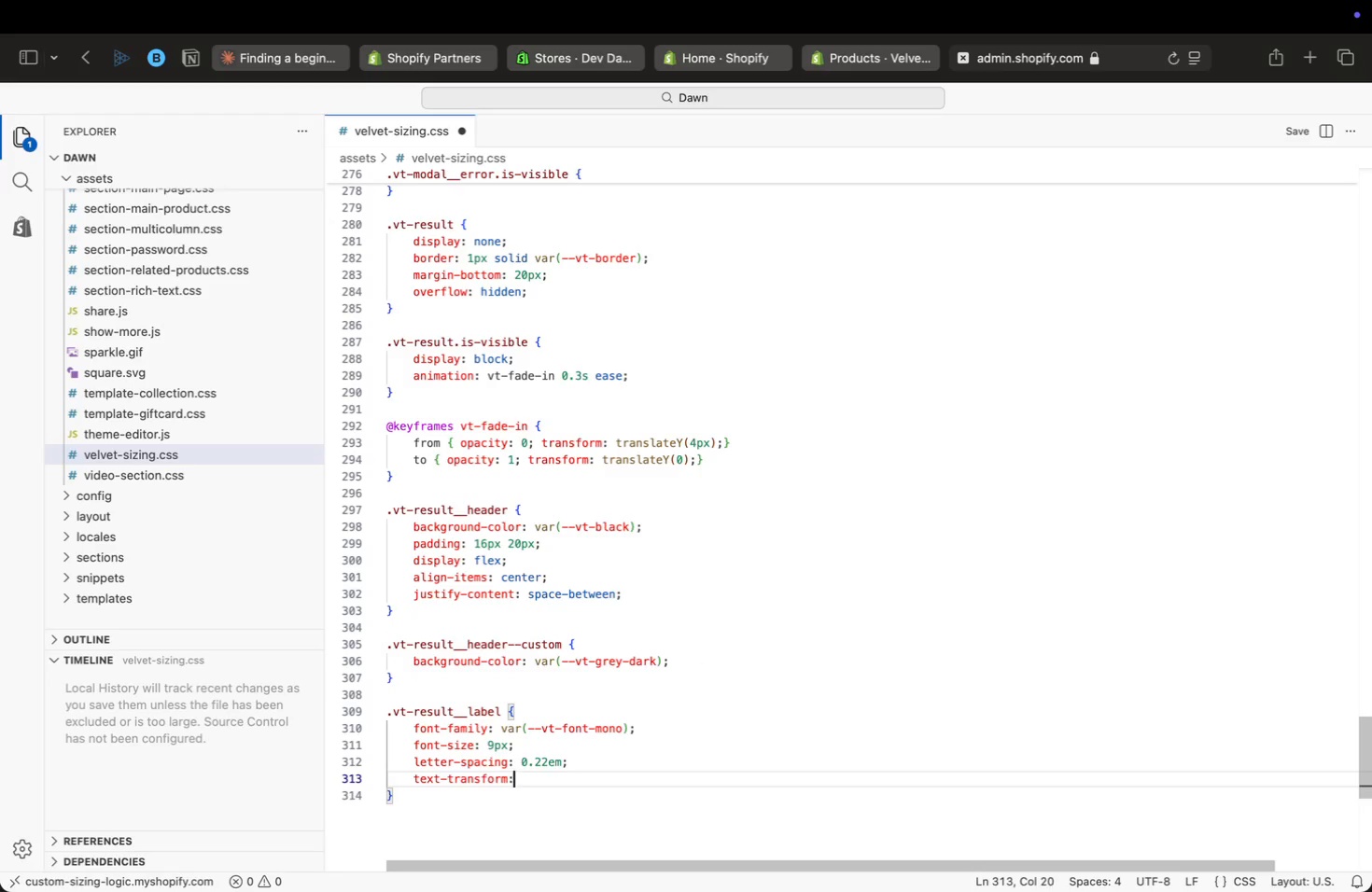 
key(Space)
 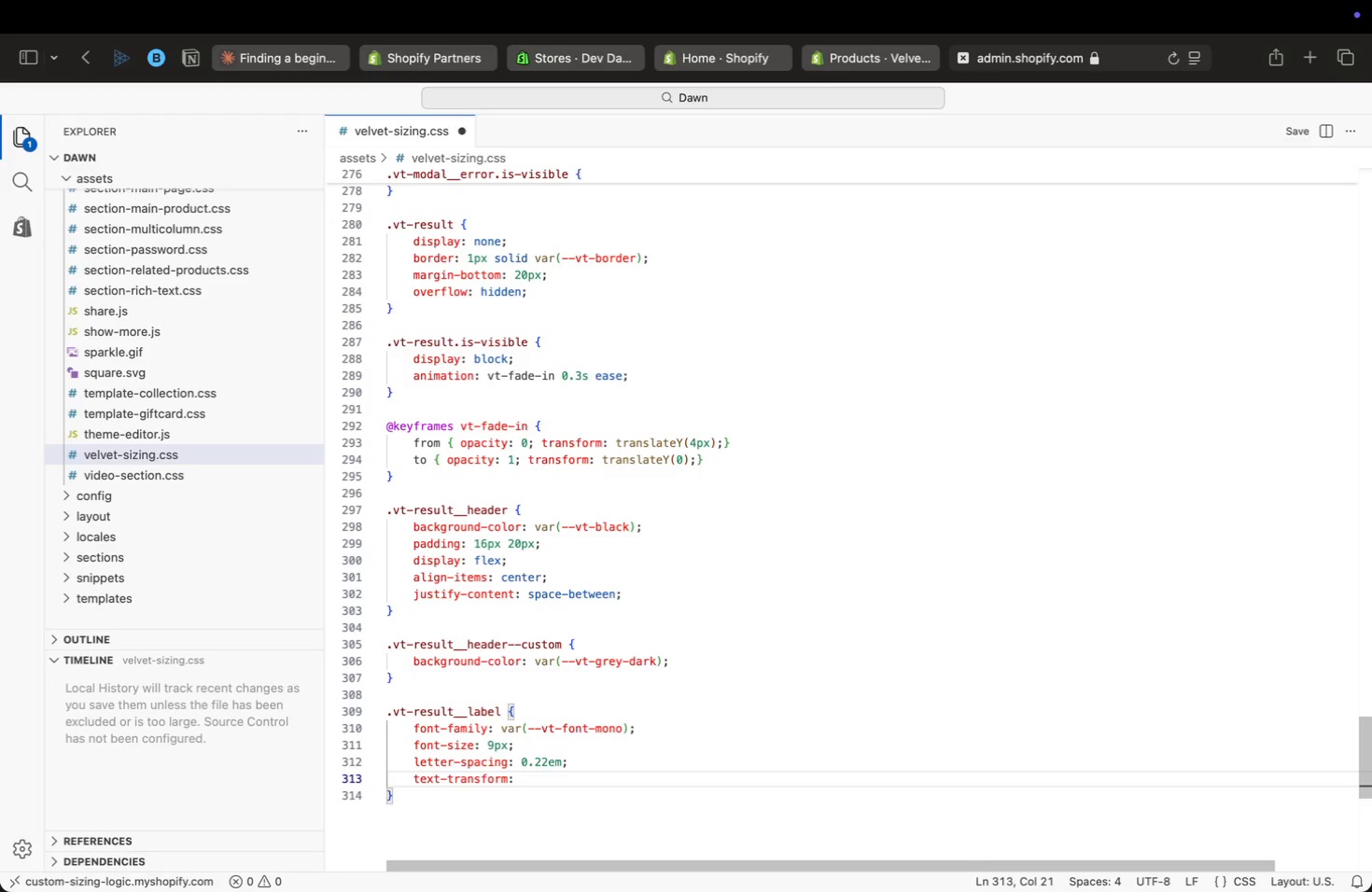 
key(U)
 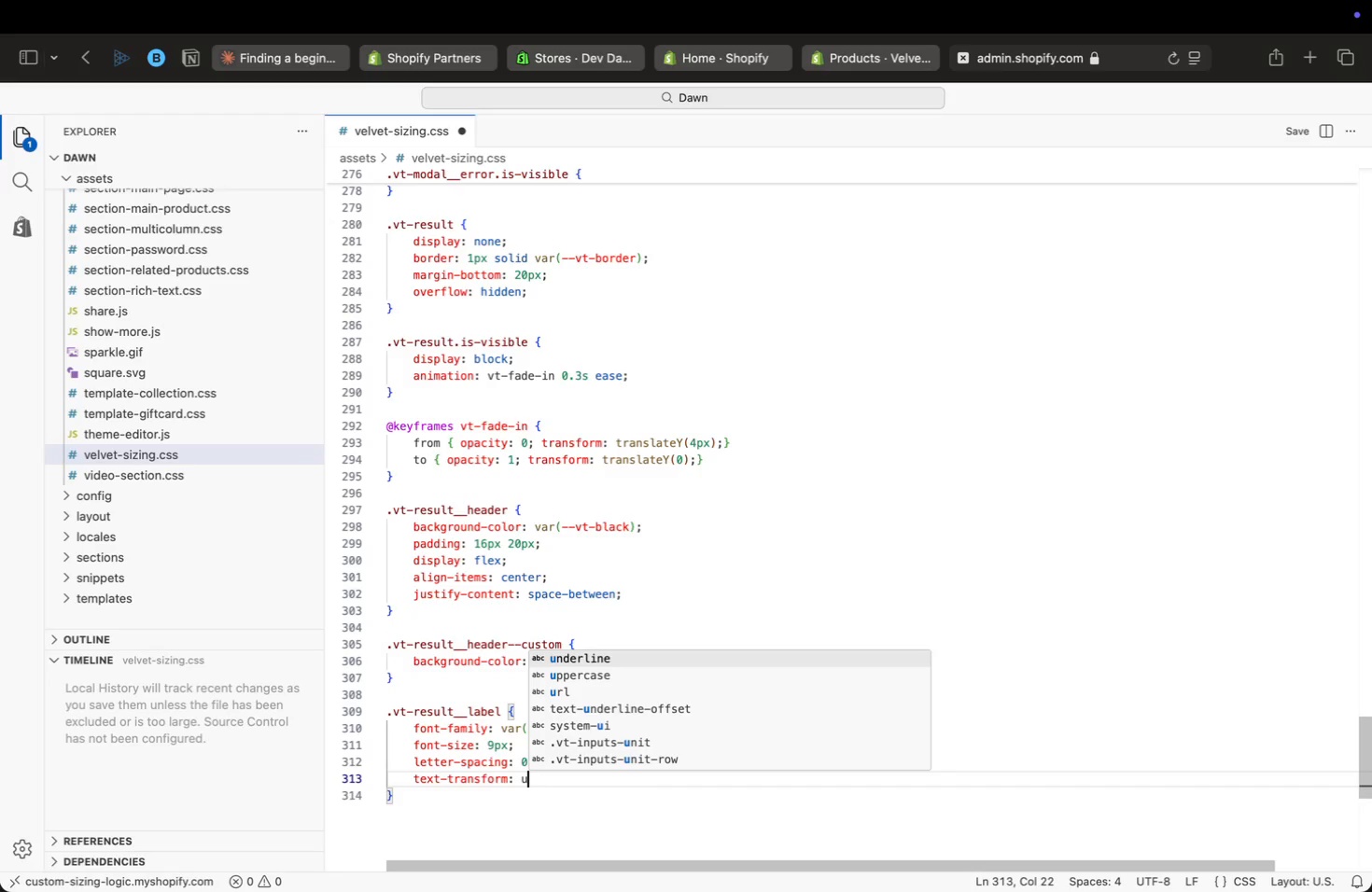 
key(ArrowDown)
 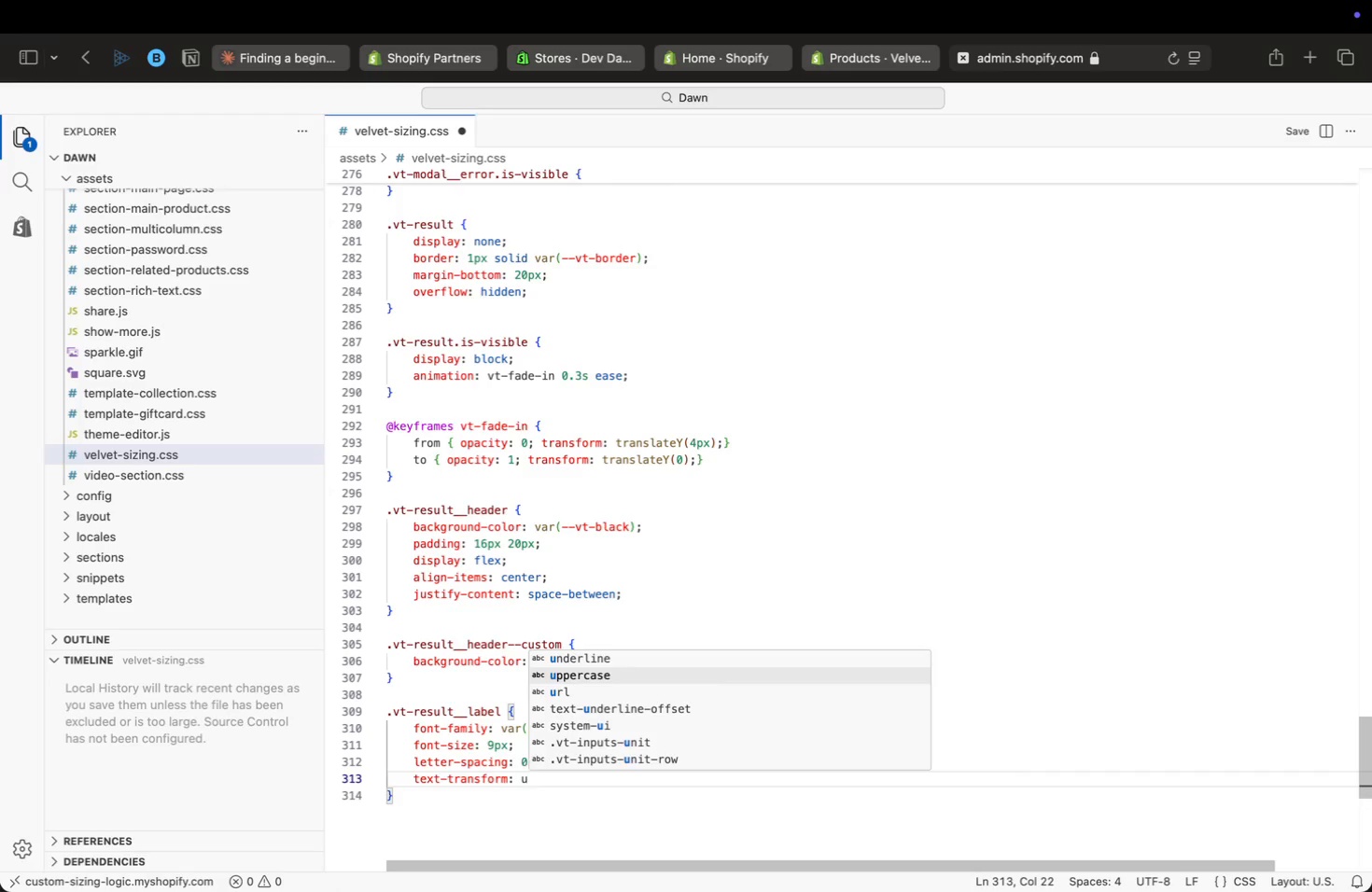 
key(Enter)
 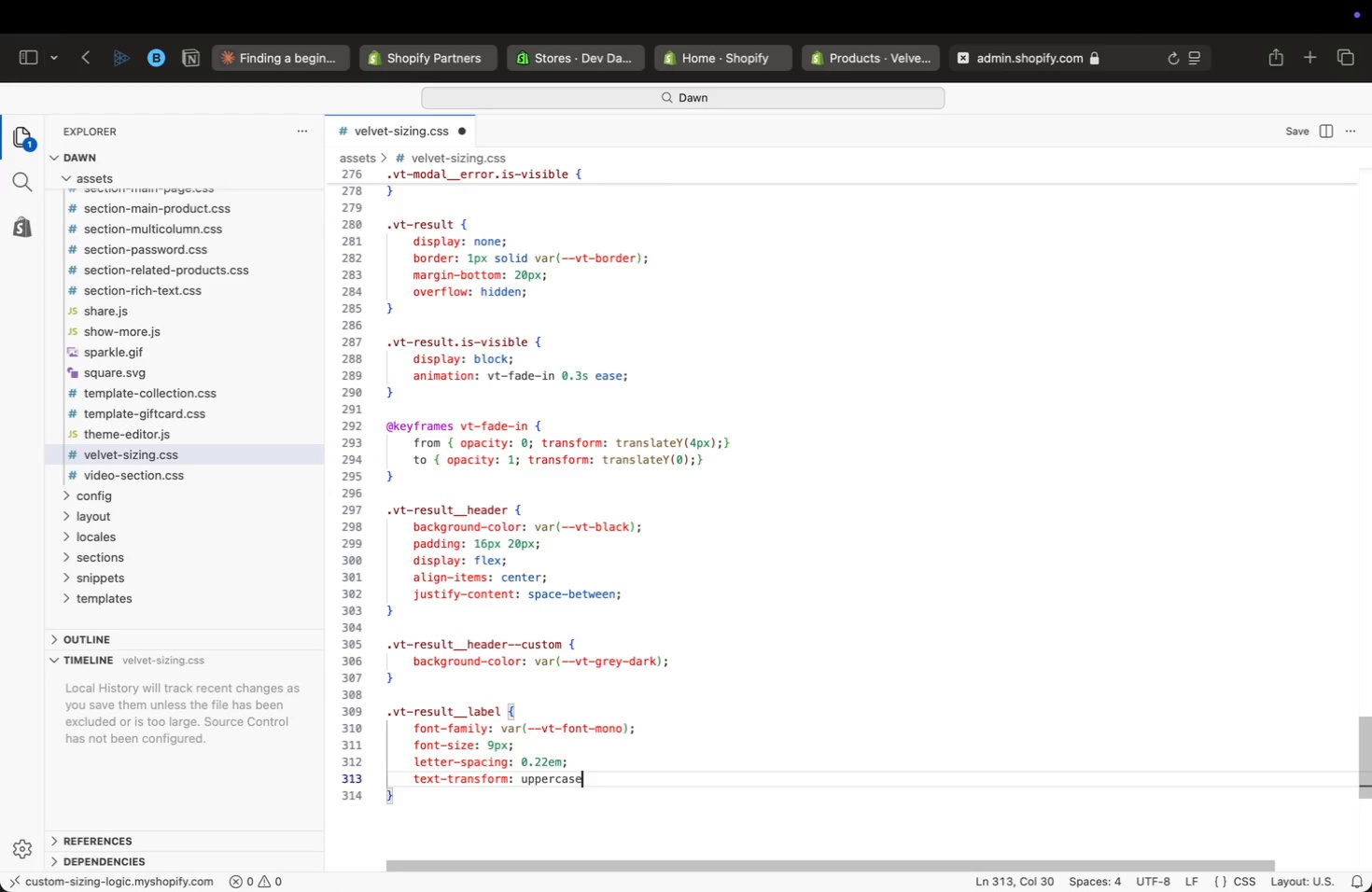 
key(Semicolon)
 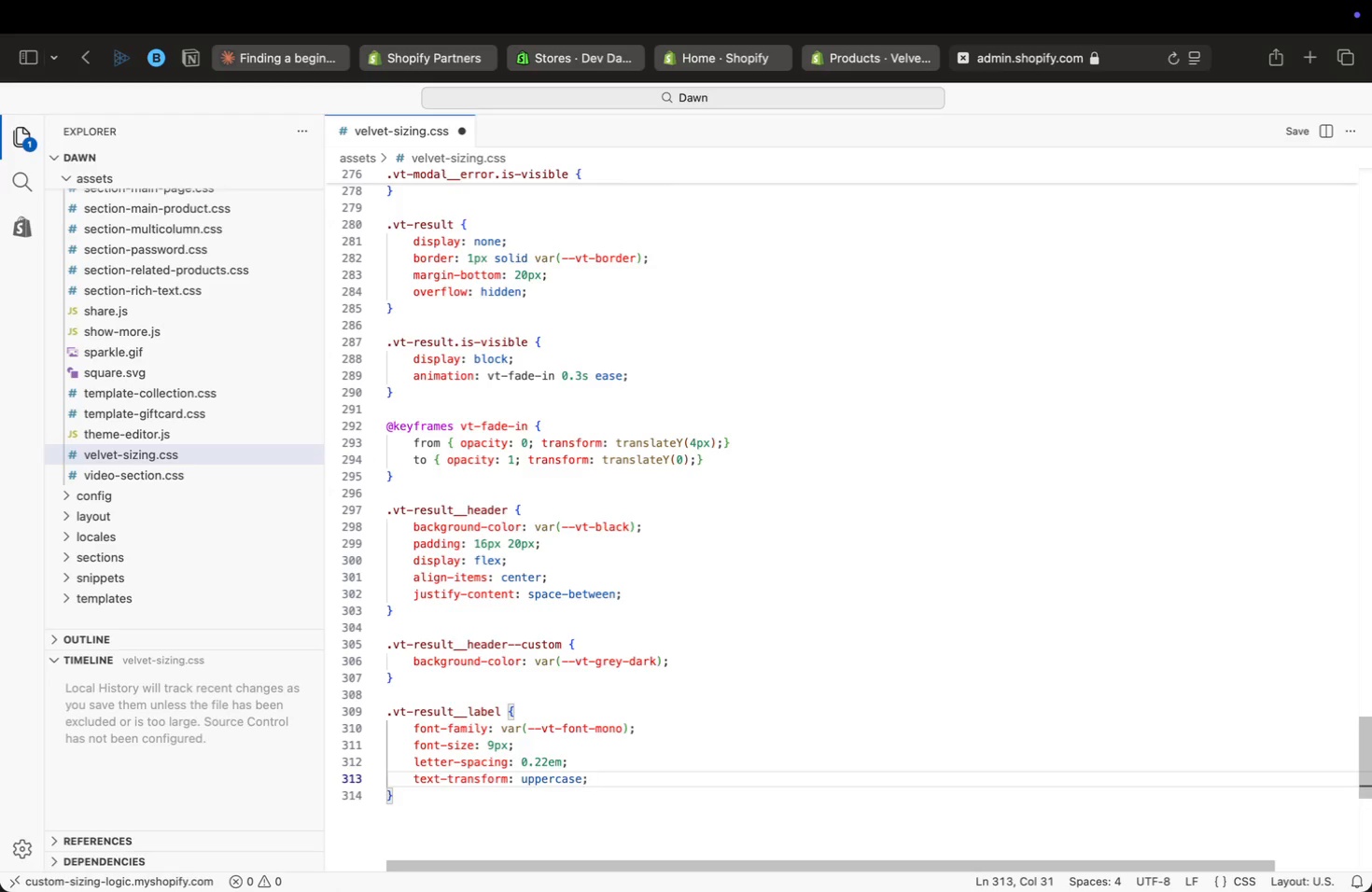 
key(Enter)
 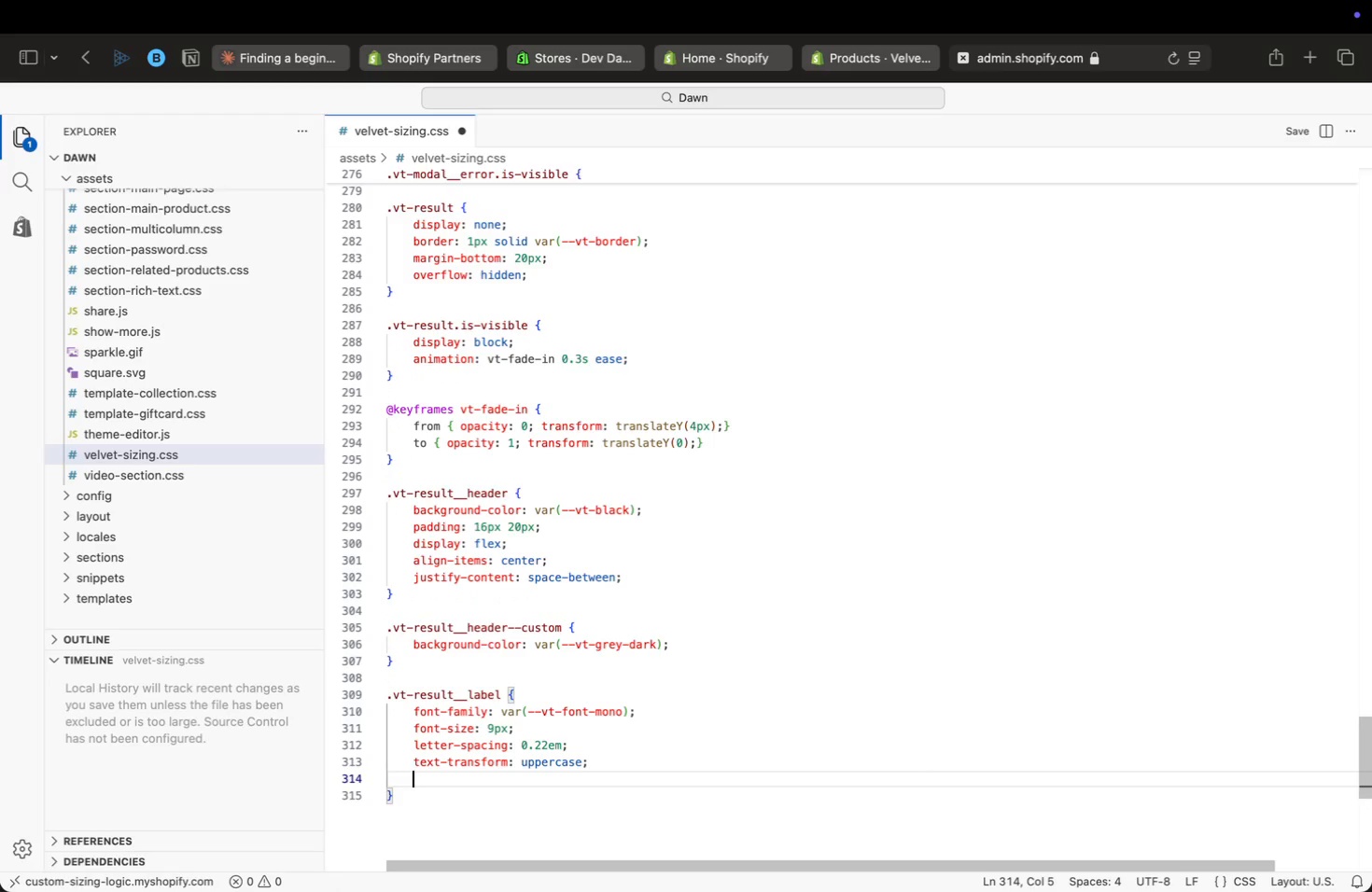 
type(colo)
 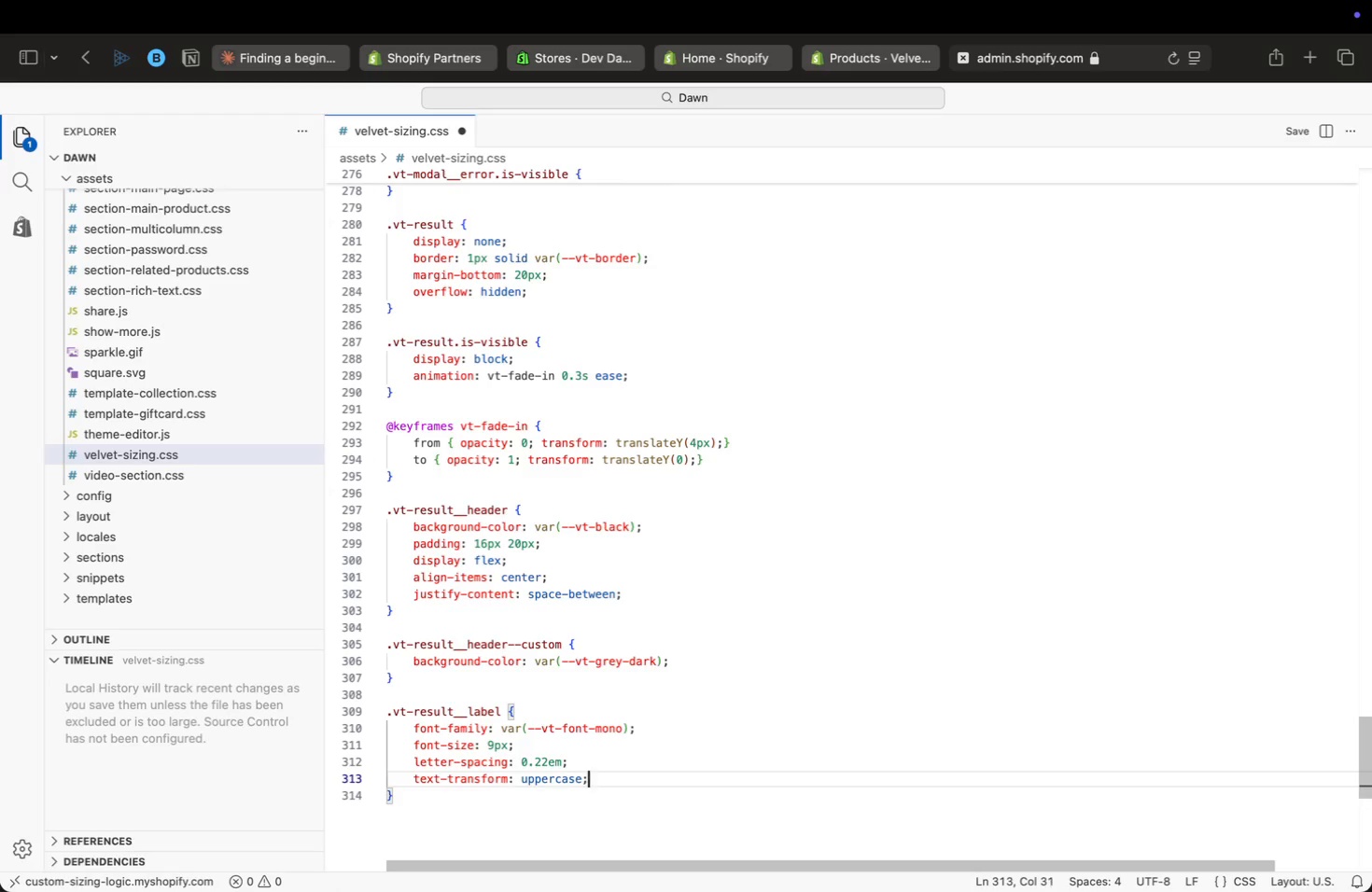 
key(Enter)
 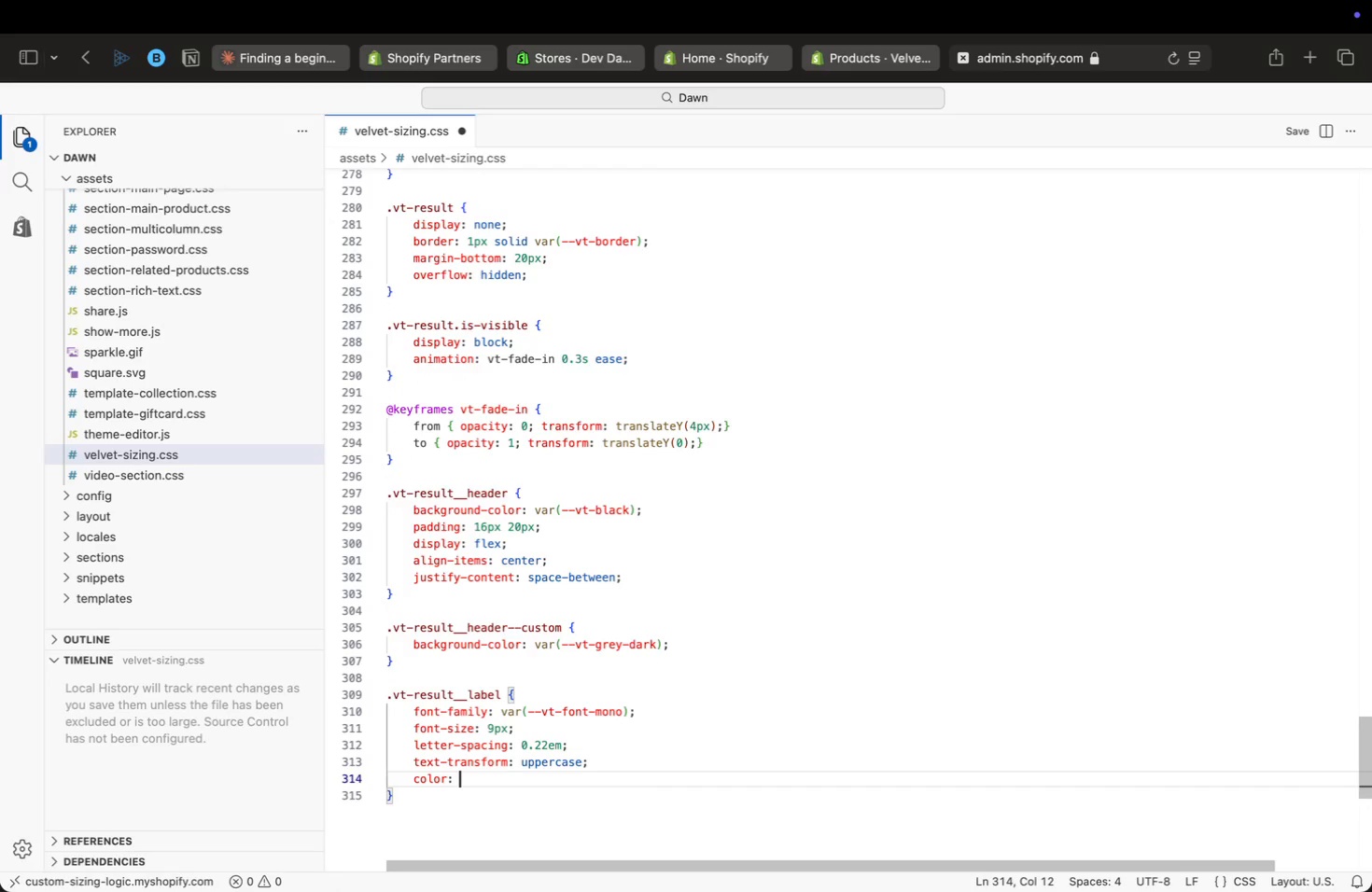 
type(::)
key(Backspace)
type( rgba(255,2555)
key(Backspace)
type(,255,0.5)
 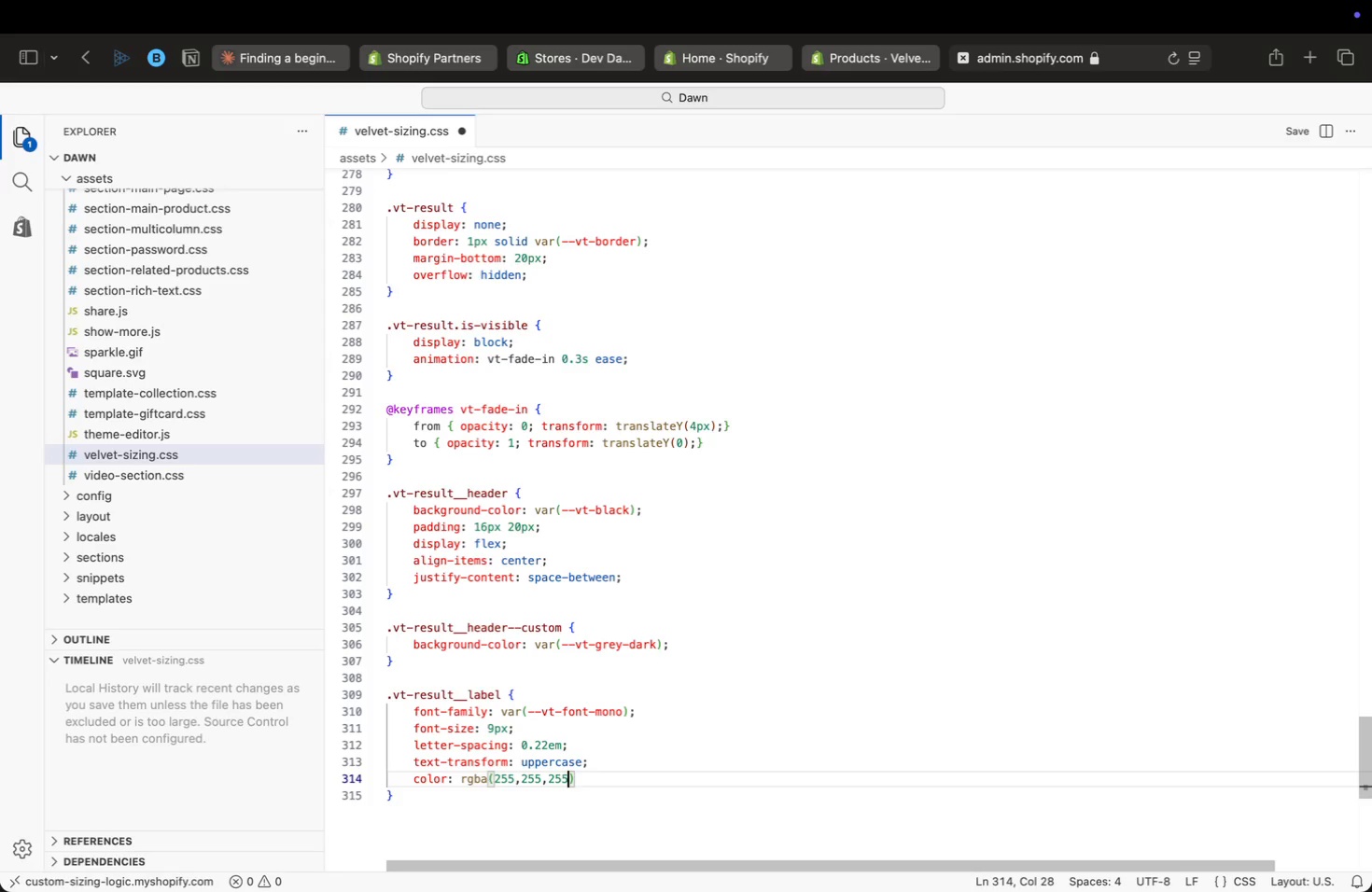 
key(Meta+ArrowRight)
 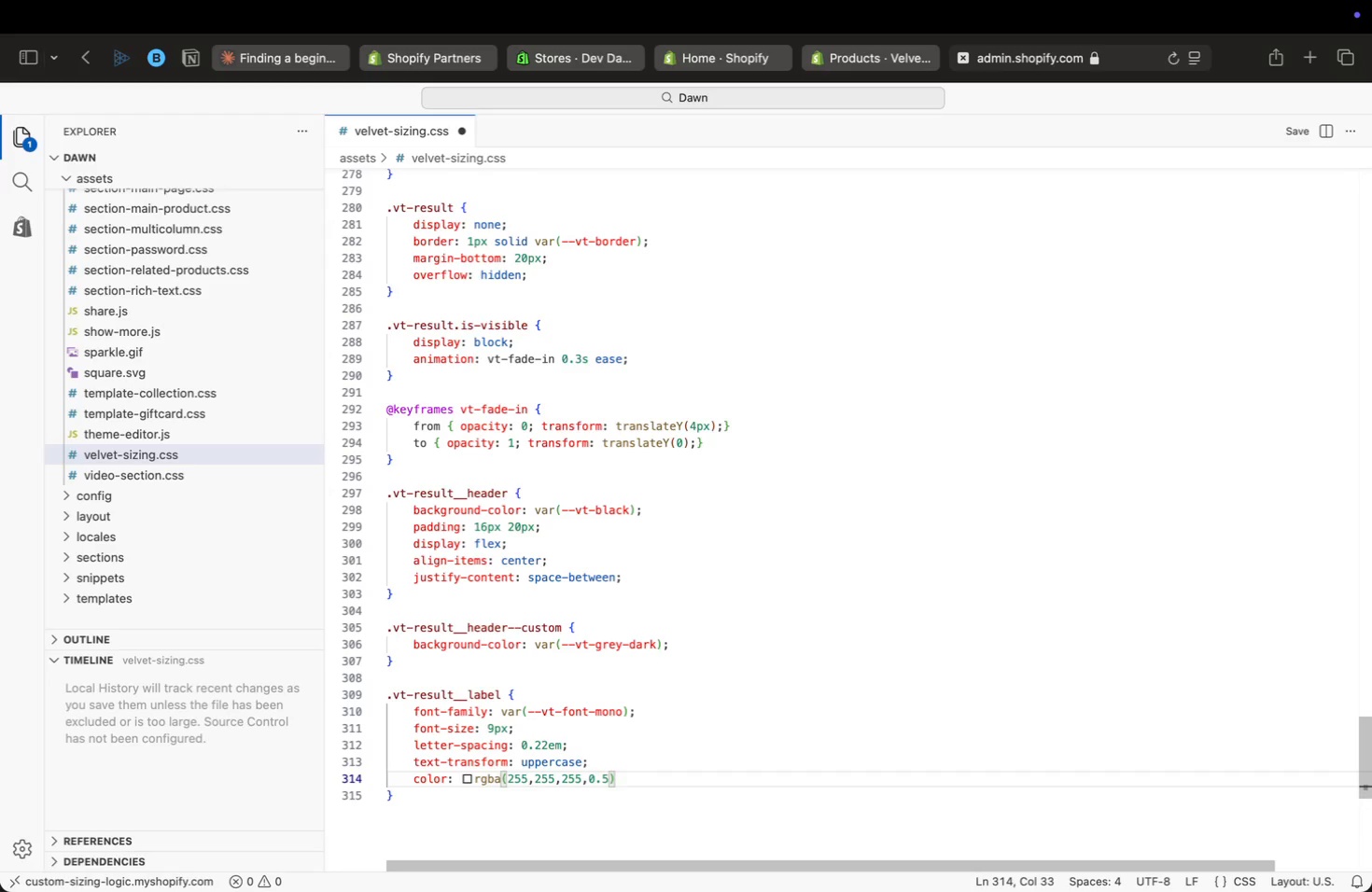 
key(Semicolon)
 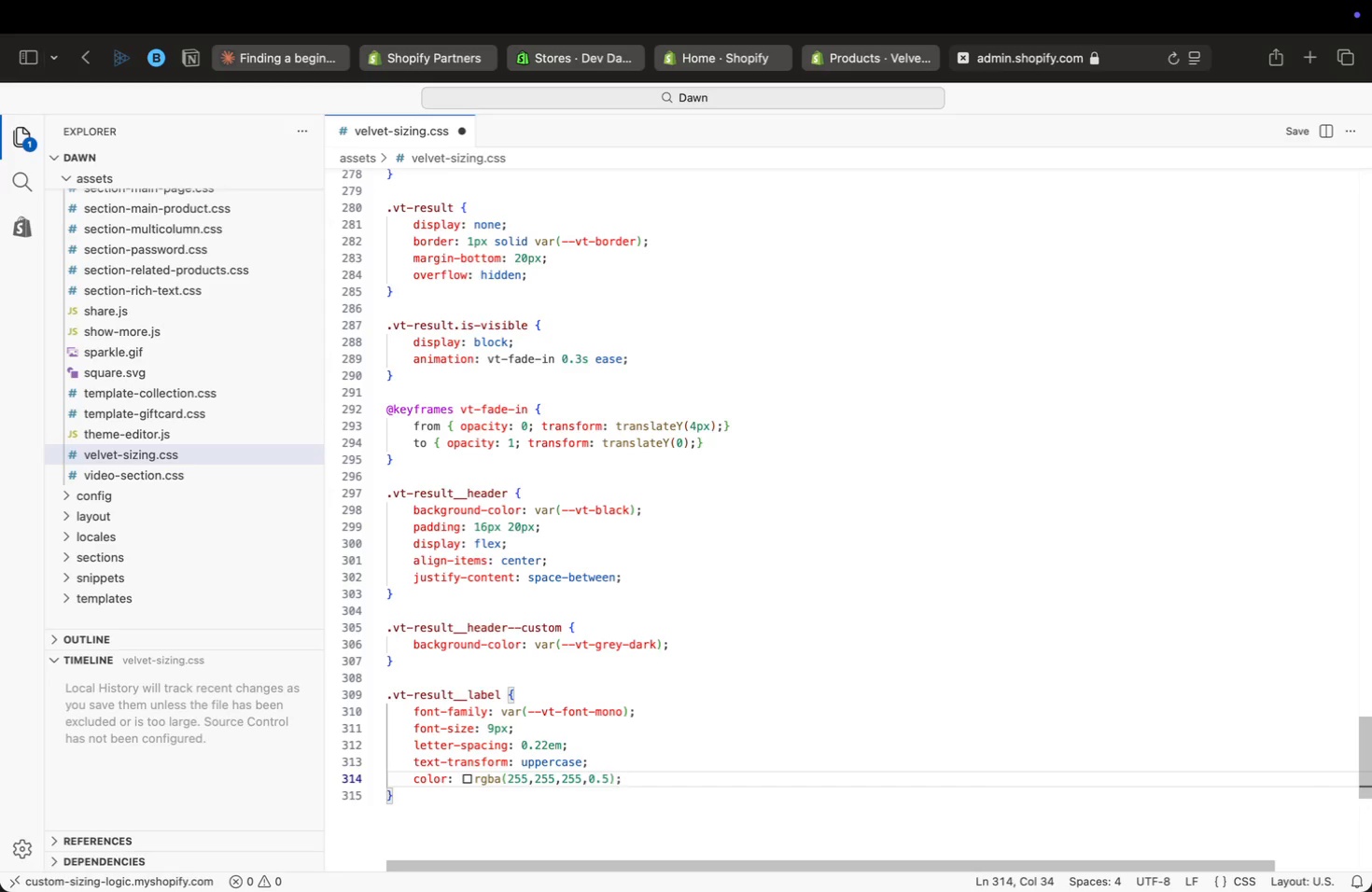 
wait(6.02)
 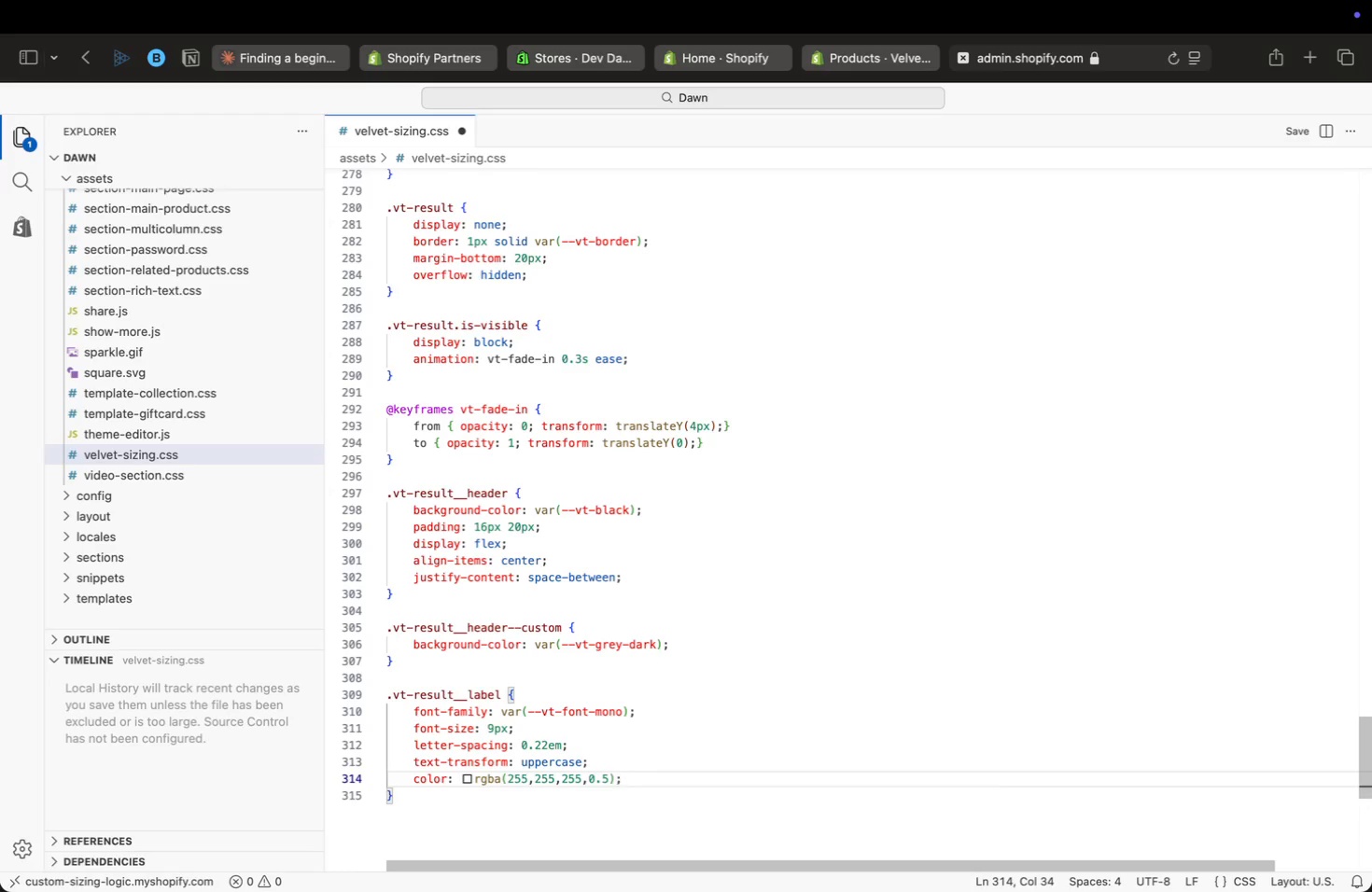 
key(ArrowUp)
 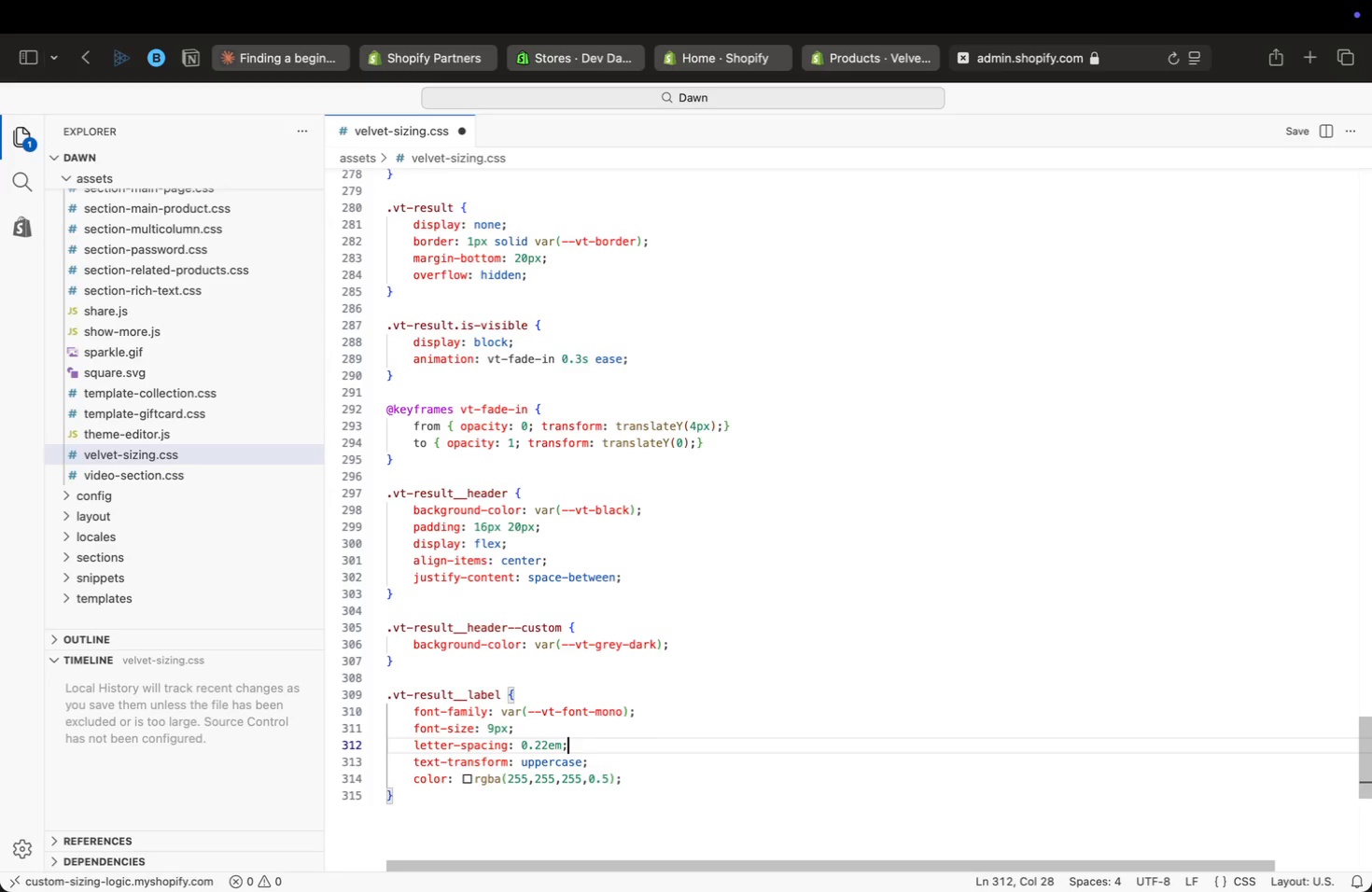 
key(ArrowUp)
 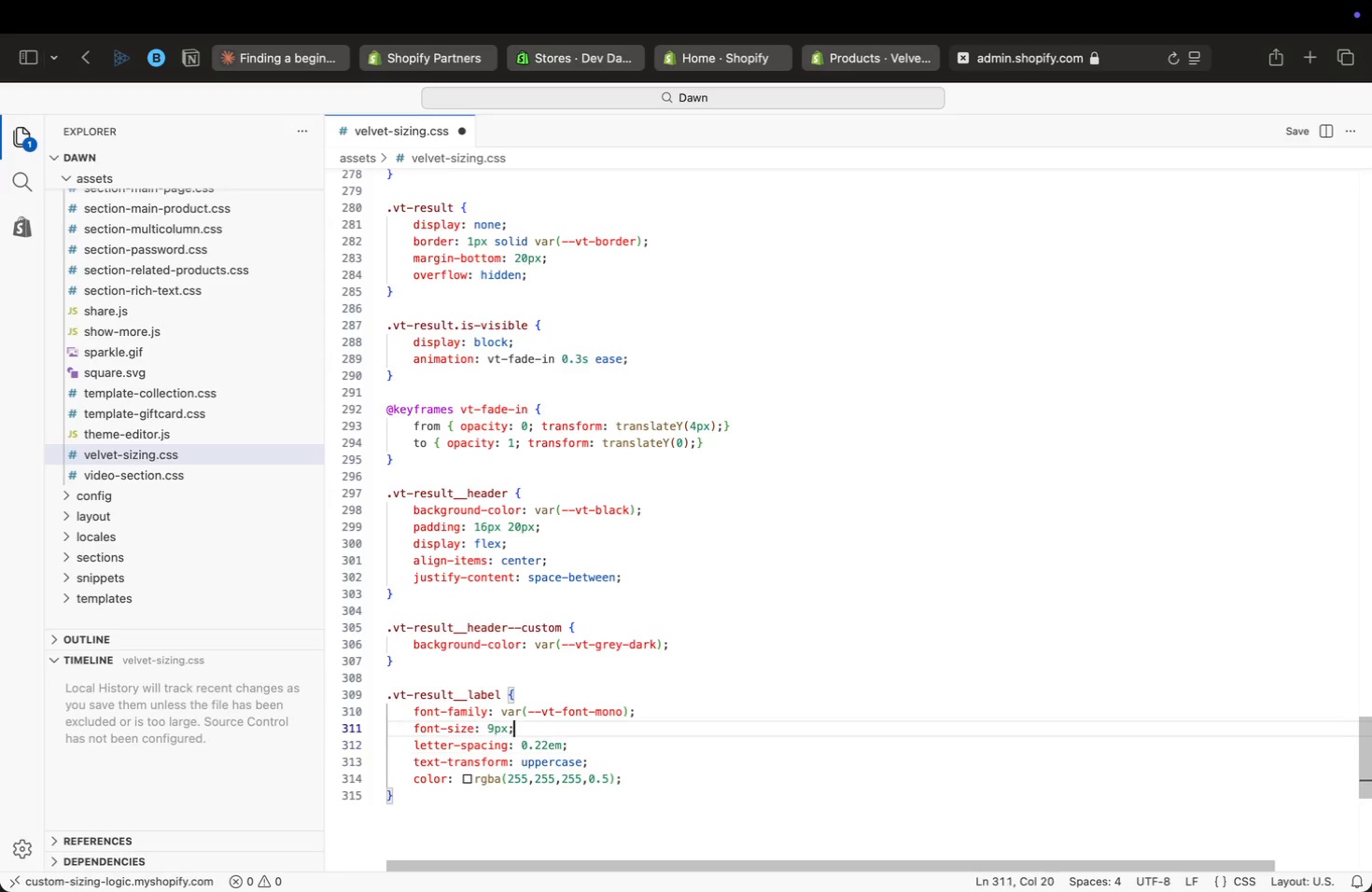 
key(ArrowUp)
 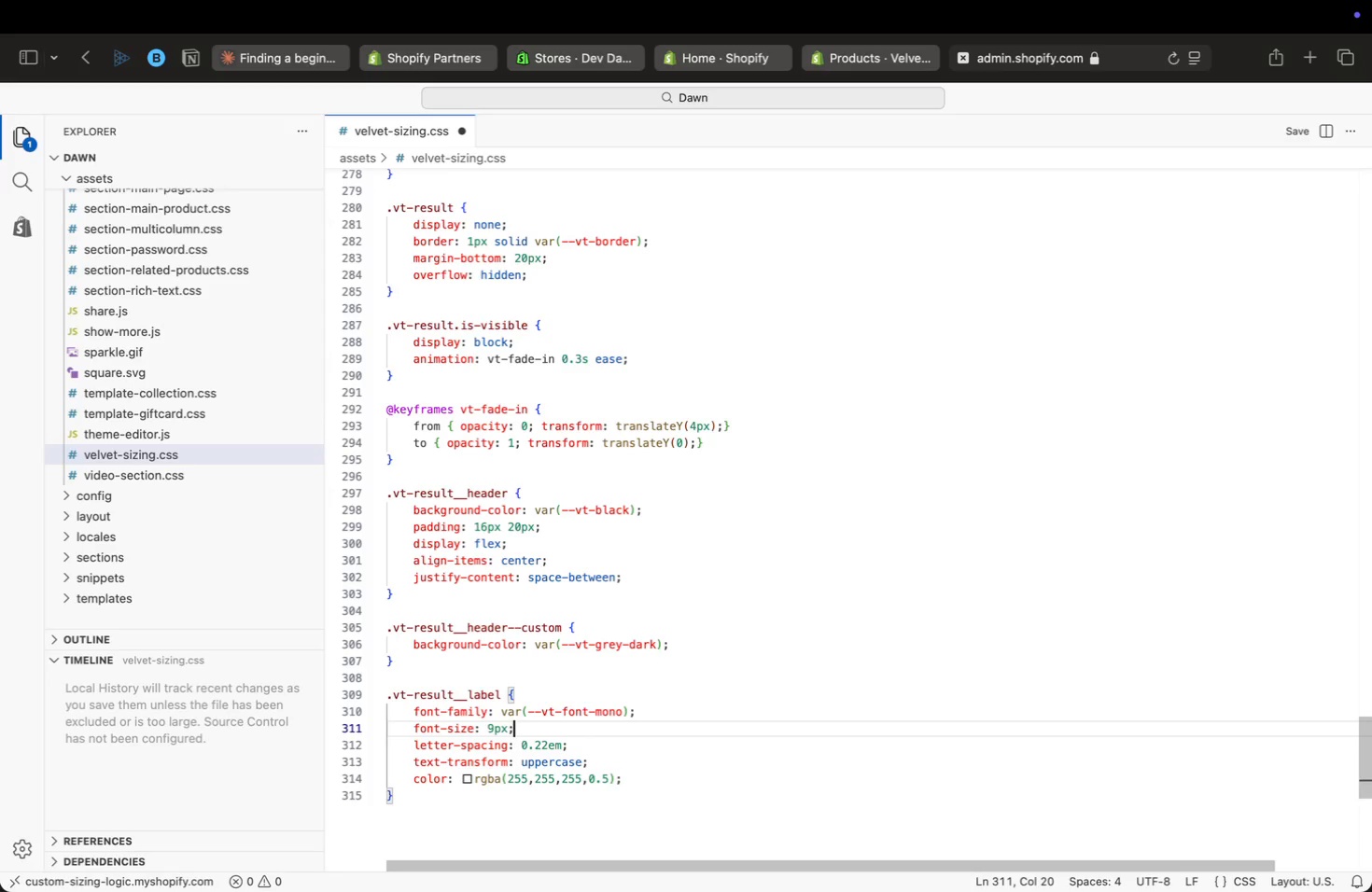 
key(ArrowUp)
 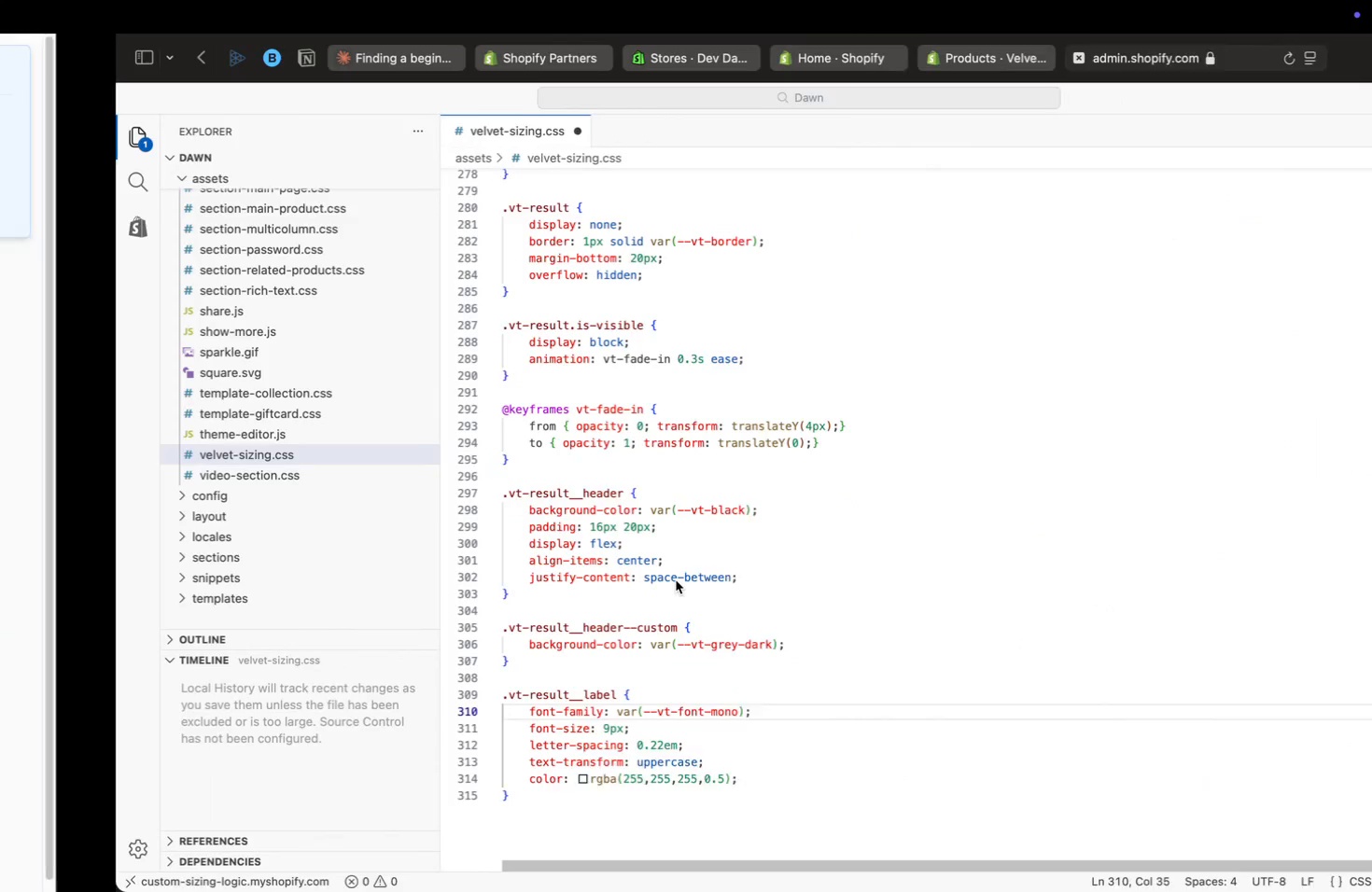 
wait(6.1)
 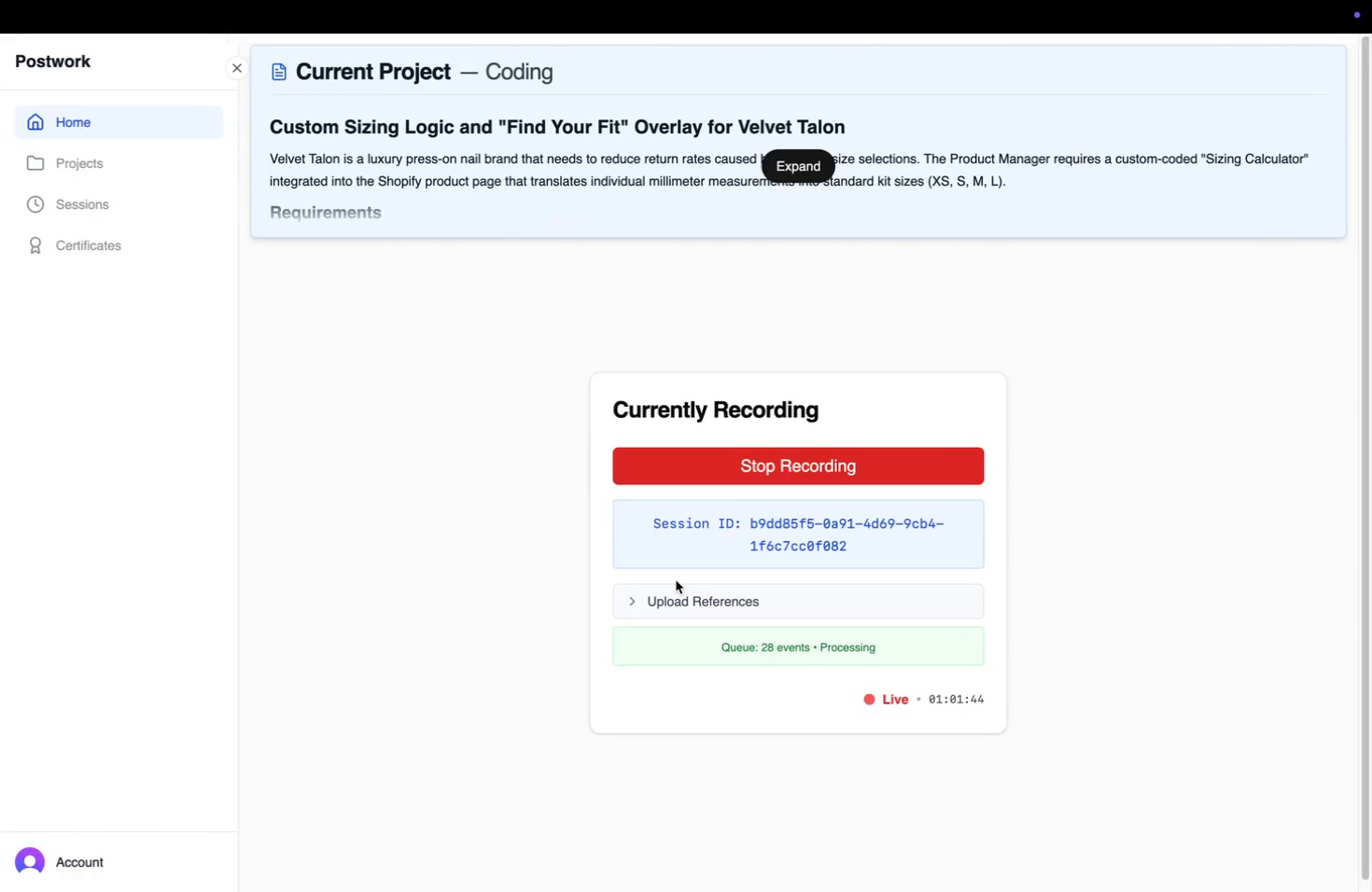 
key(ArrowUp)
 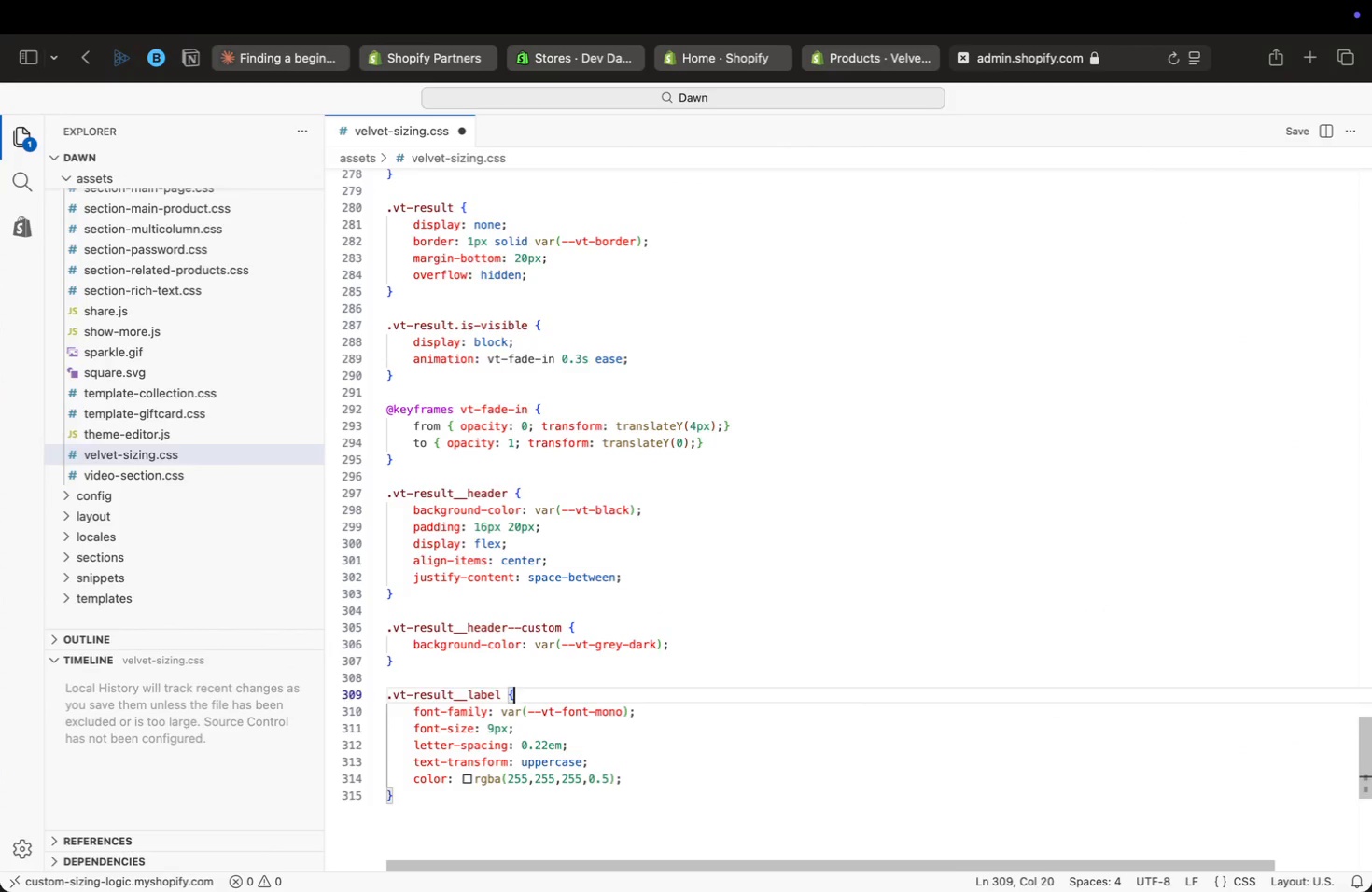 
key(ArrowUp)
 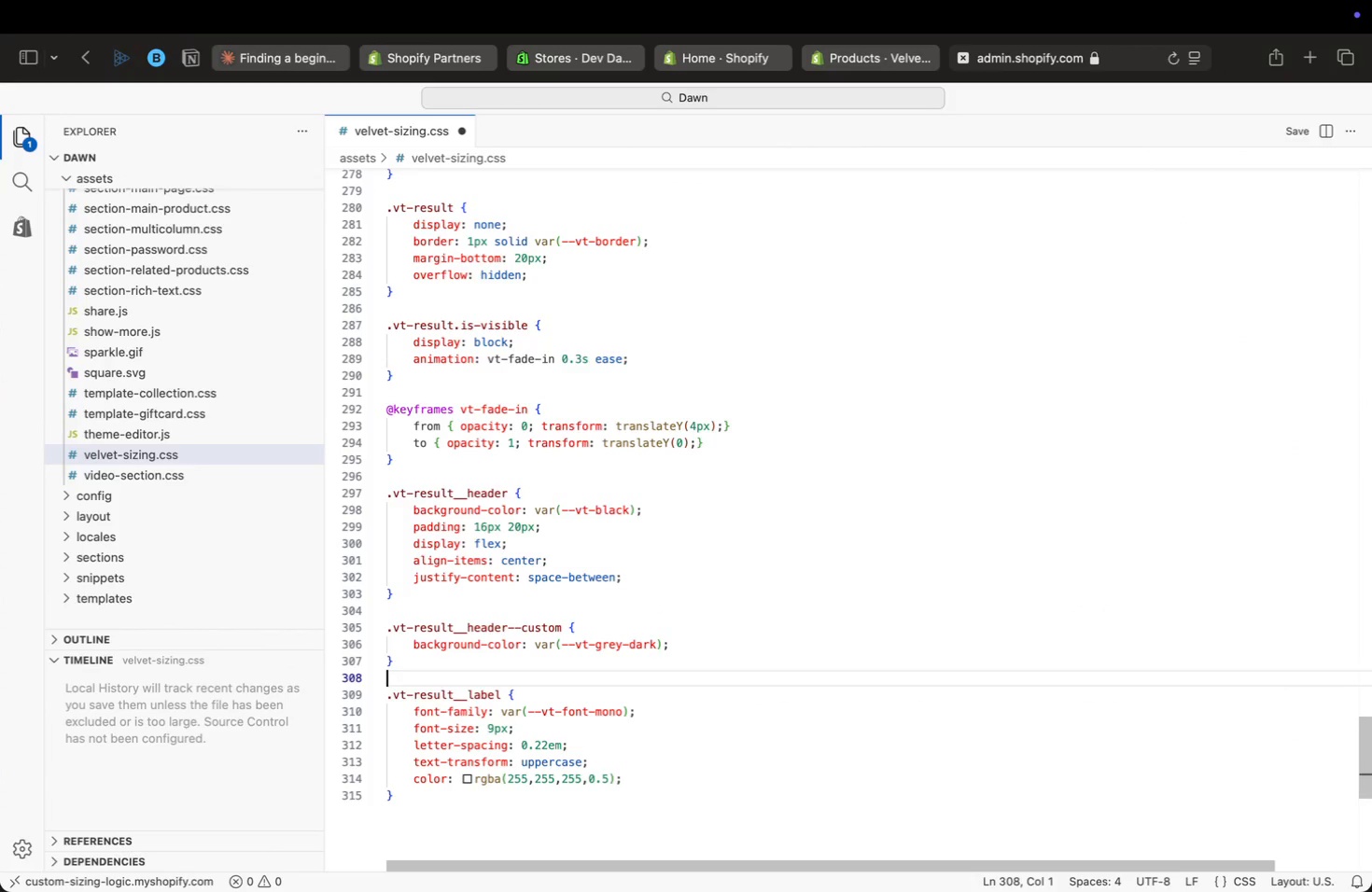 
key(ArrowUp)
 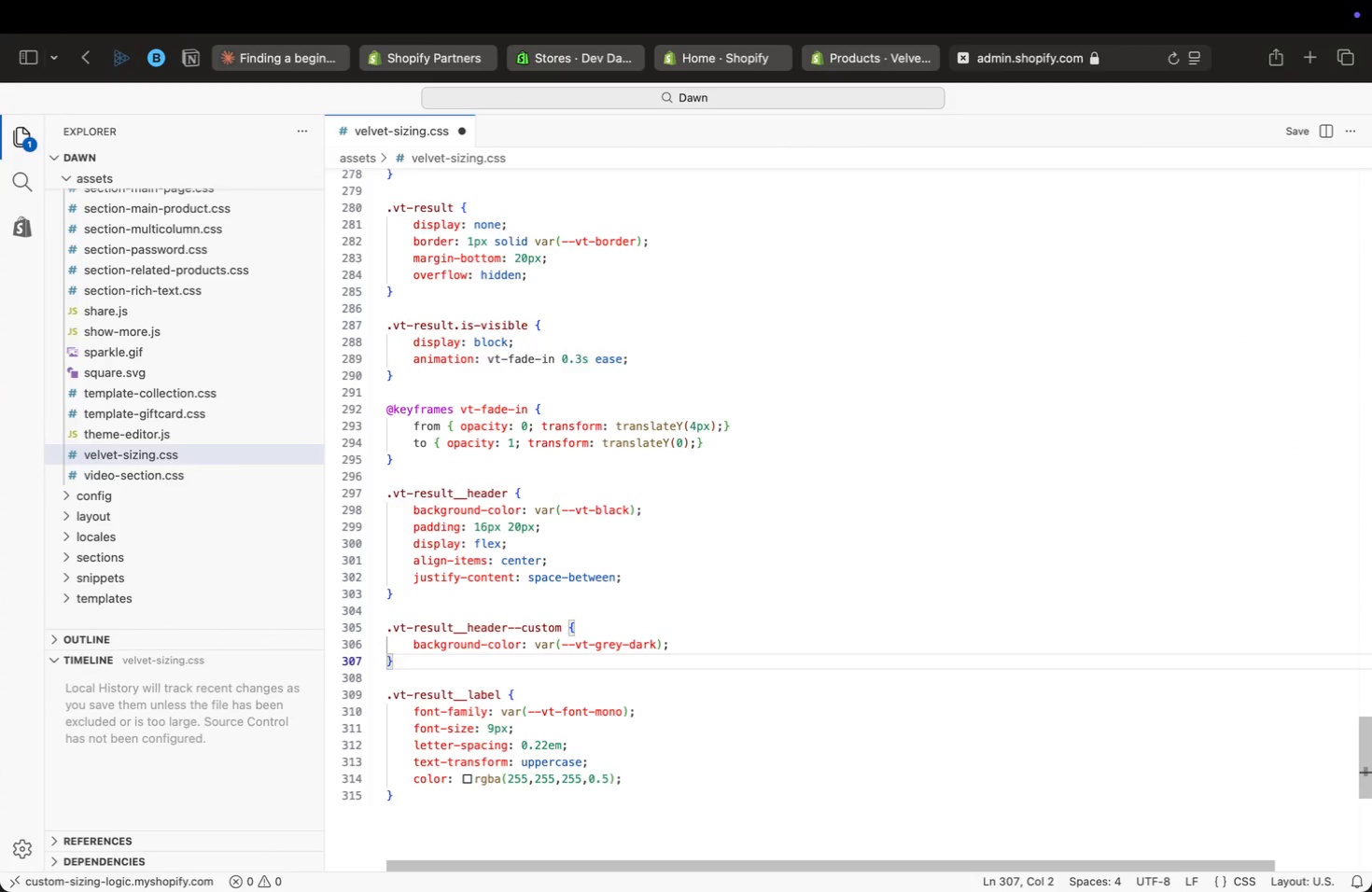 
key(ArrowUp)
 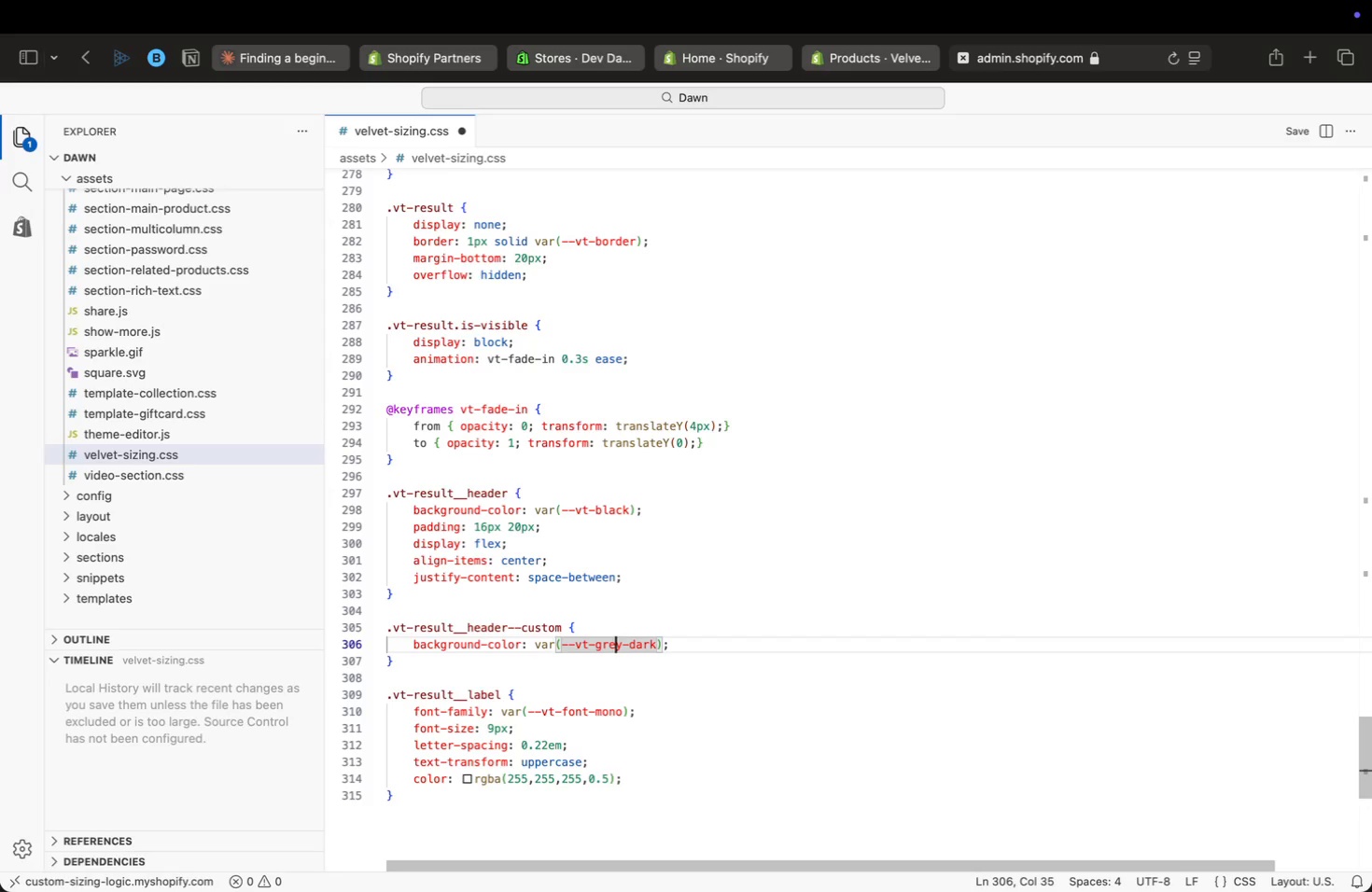 
wait(8.11)
 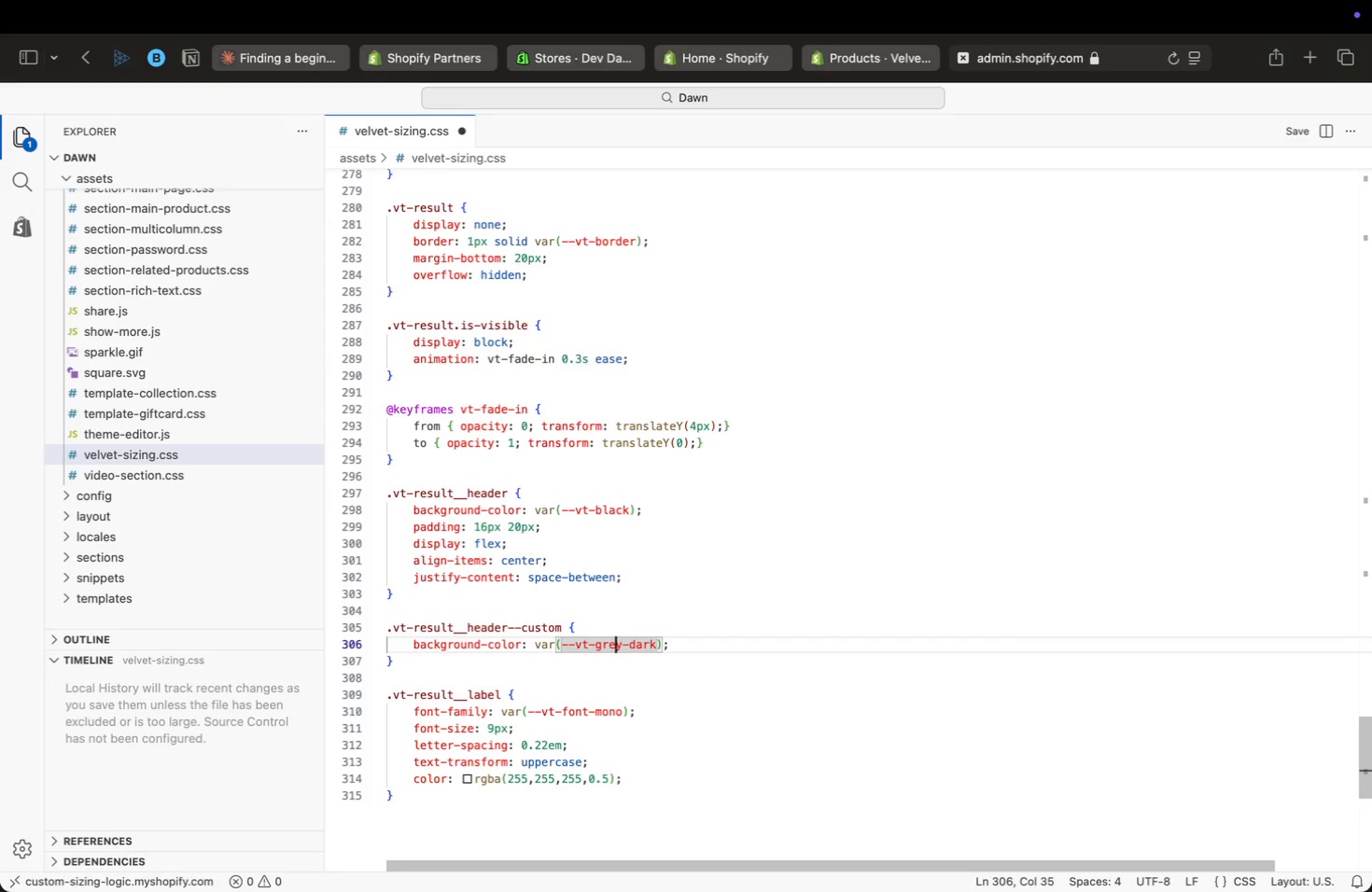 
key(ArrowUp)
 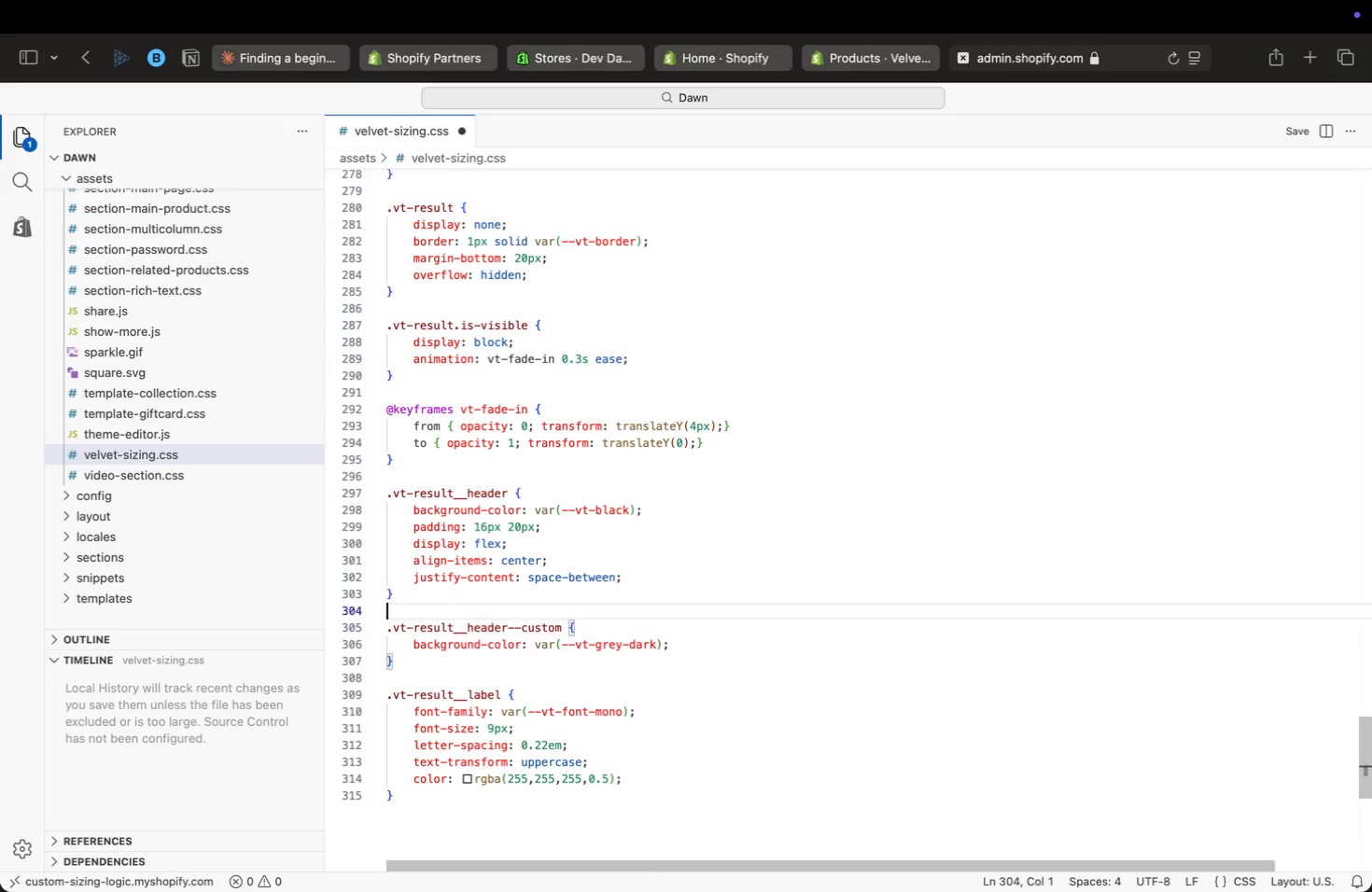 
key(ArrowUp)
 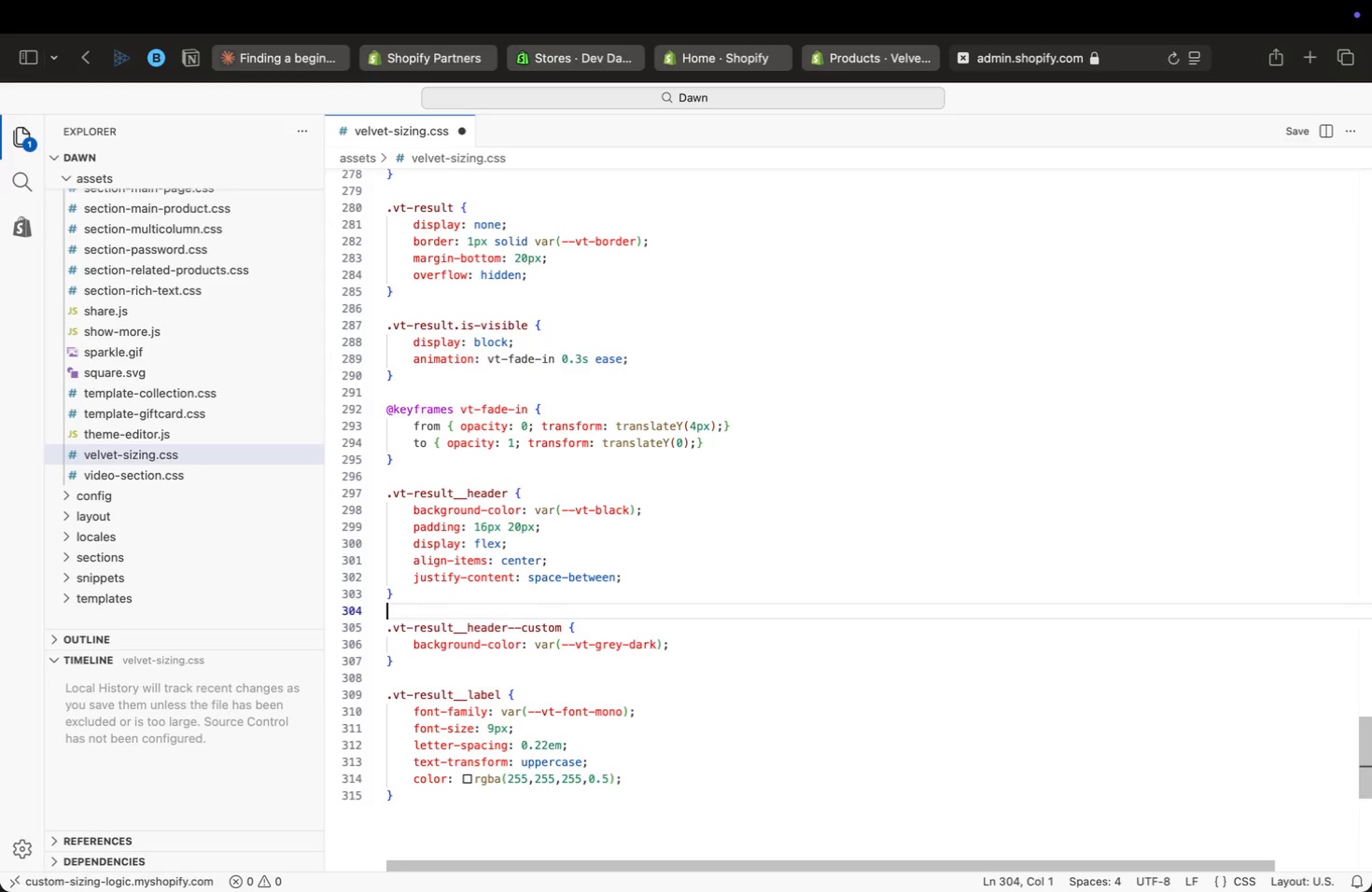 
key(ArrowUp)
 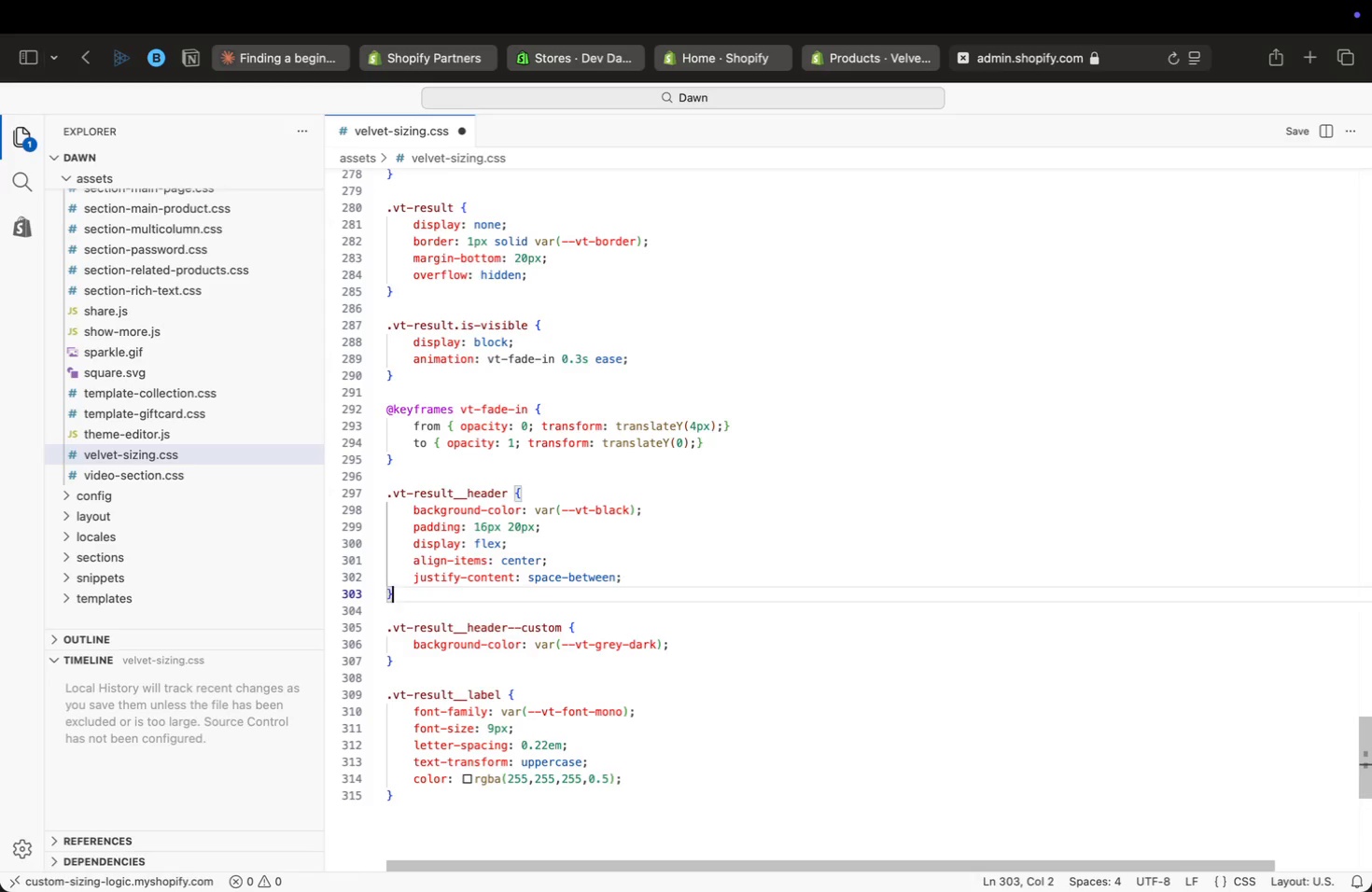 
key(ArrowUp)
 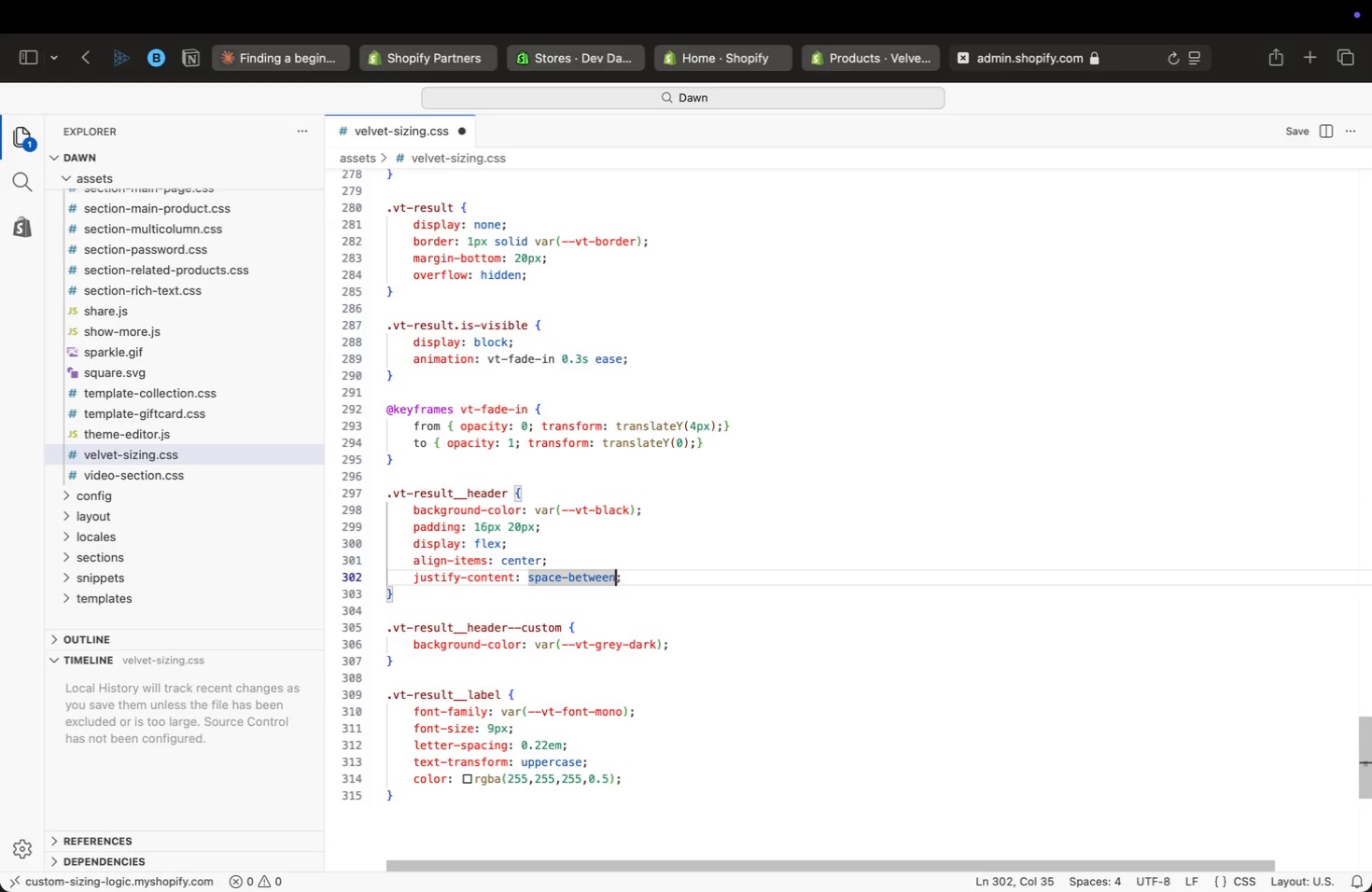 
key(ArrowUp)
 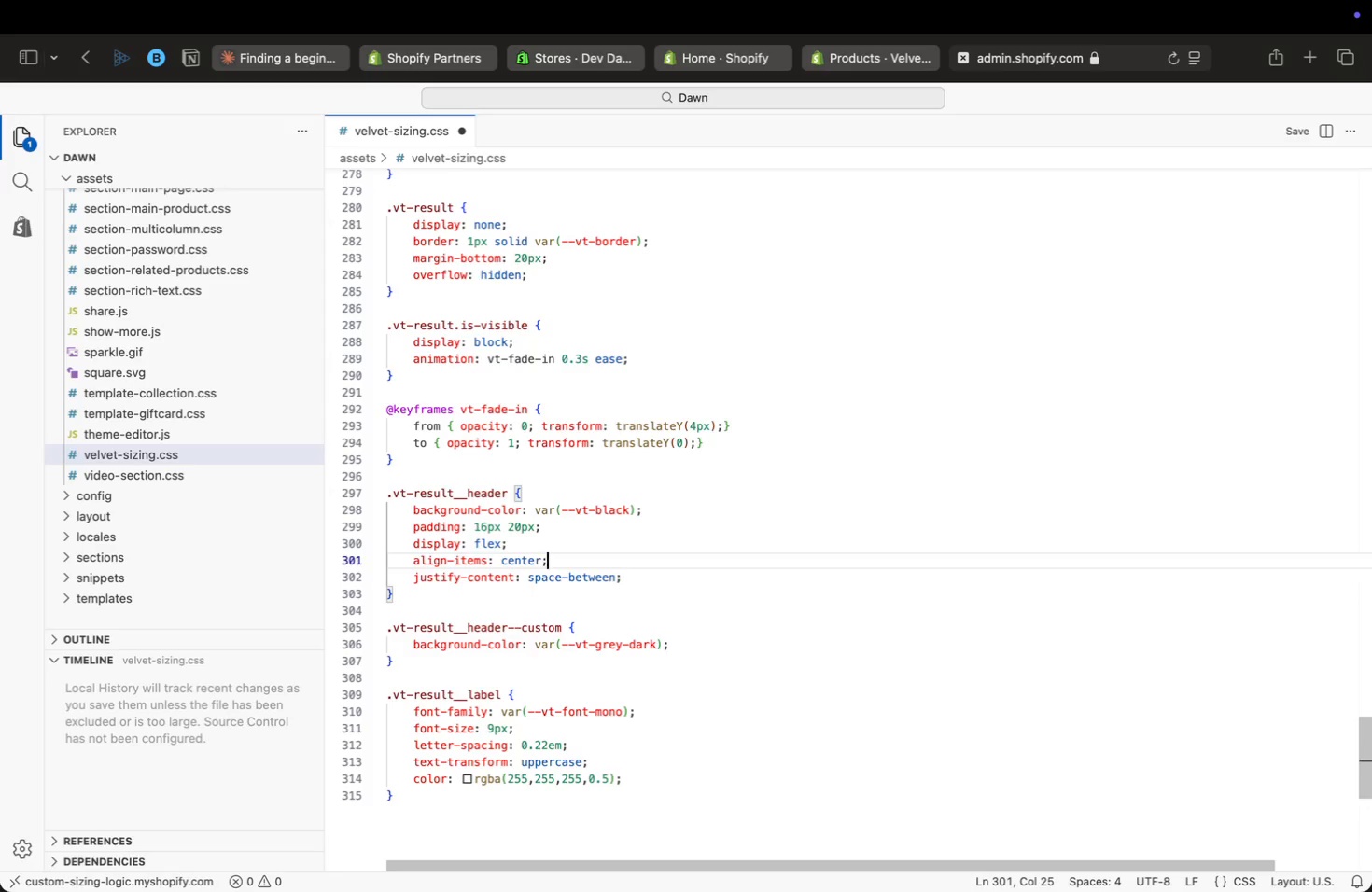 
key(ArrowUp)
 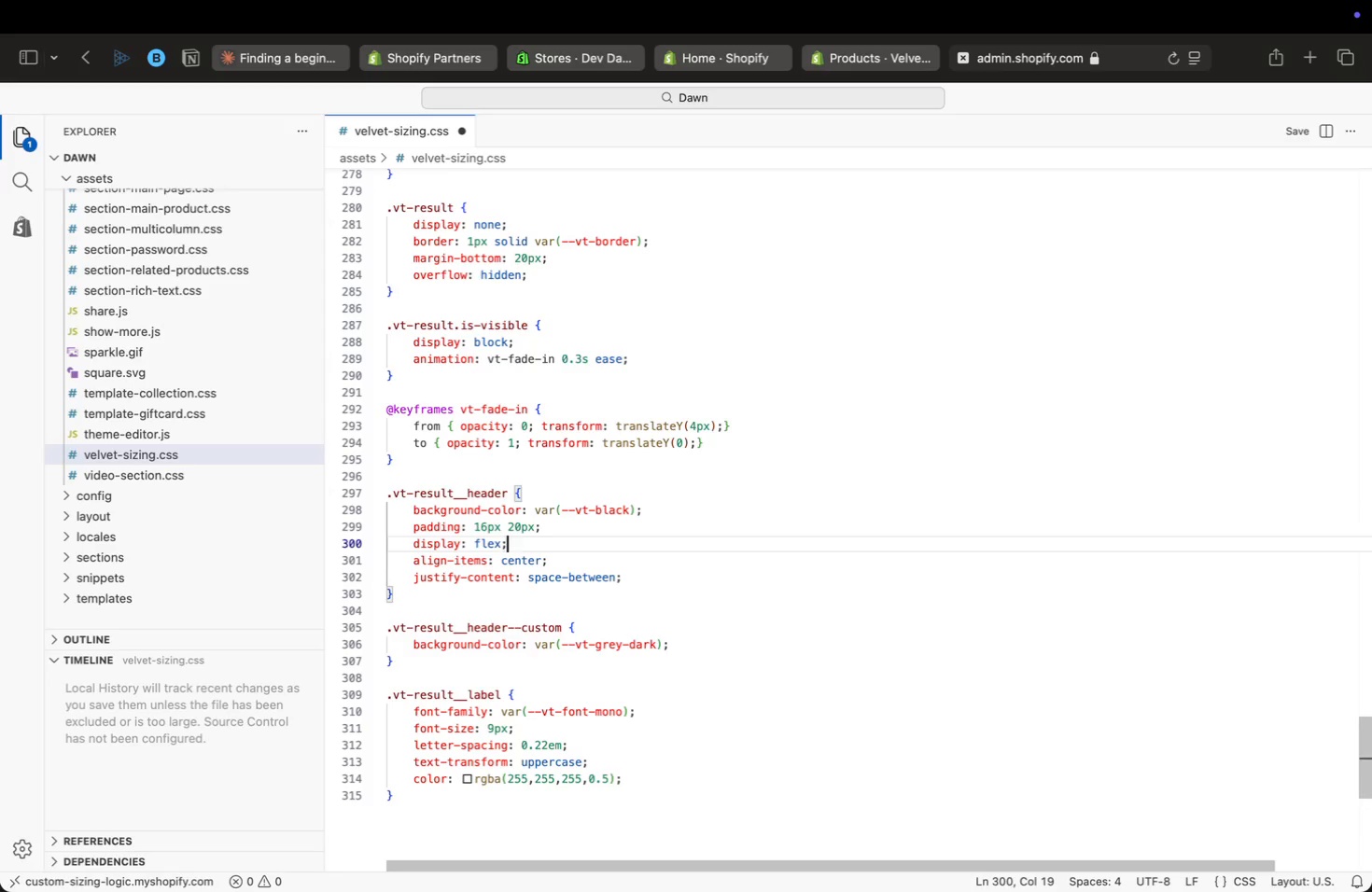 
key(ArrowUp)
 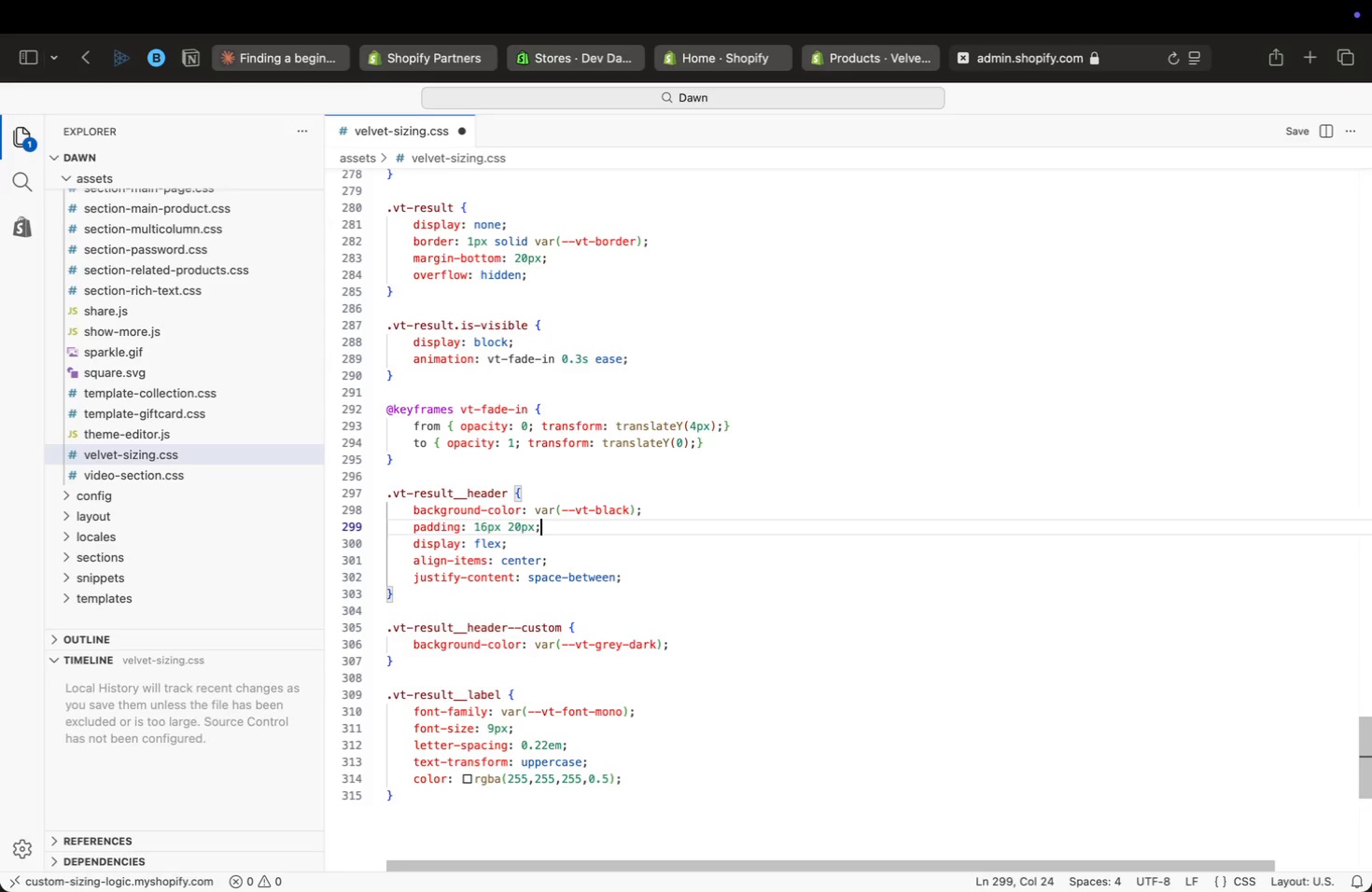 
key(ArrowUp)
 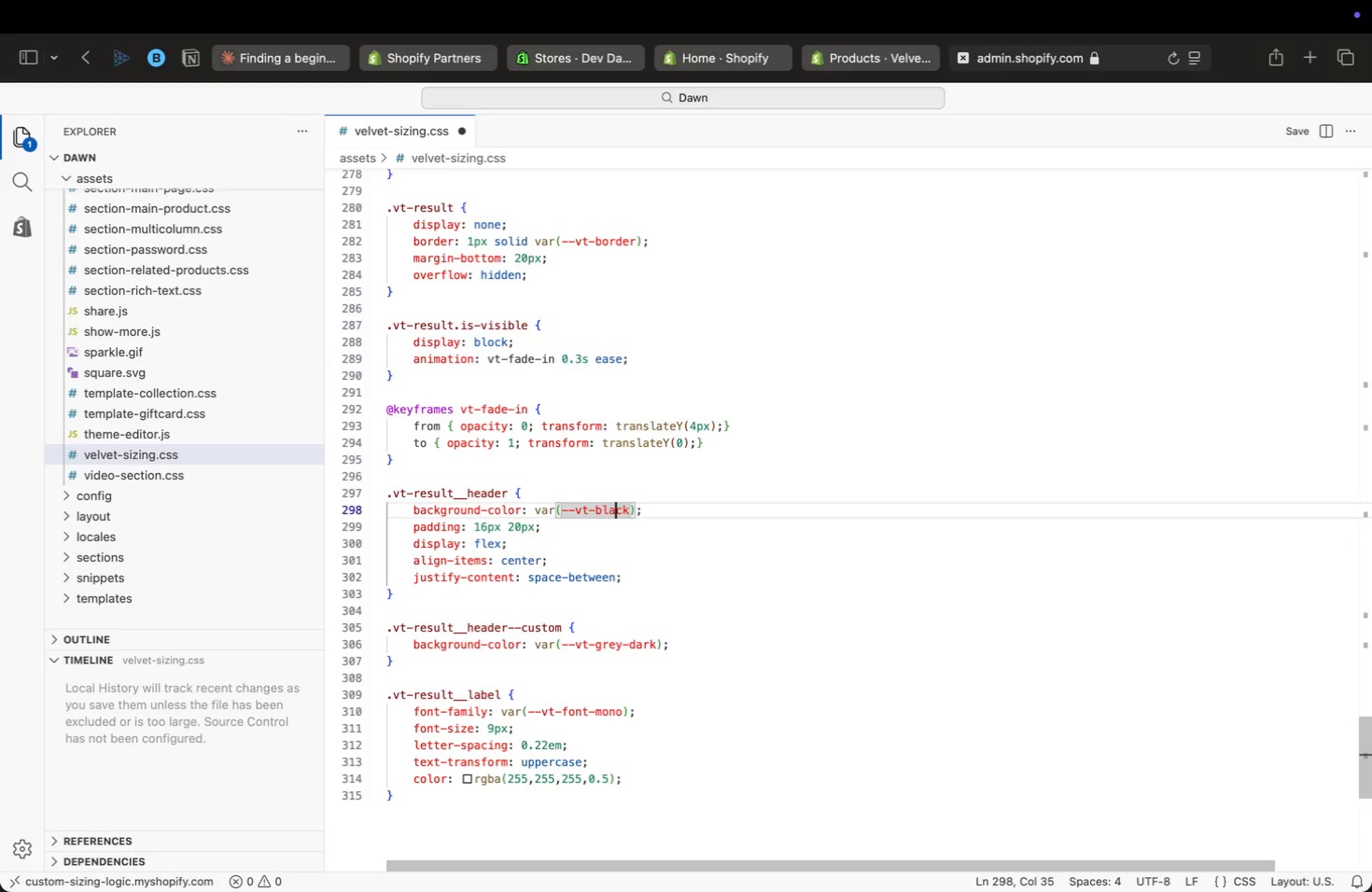 
key(ArrowUp)
 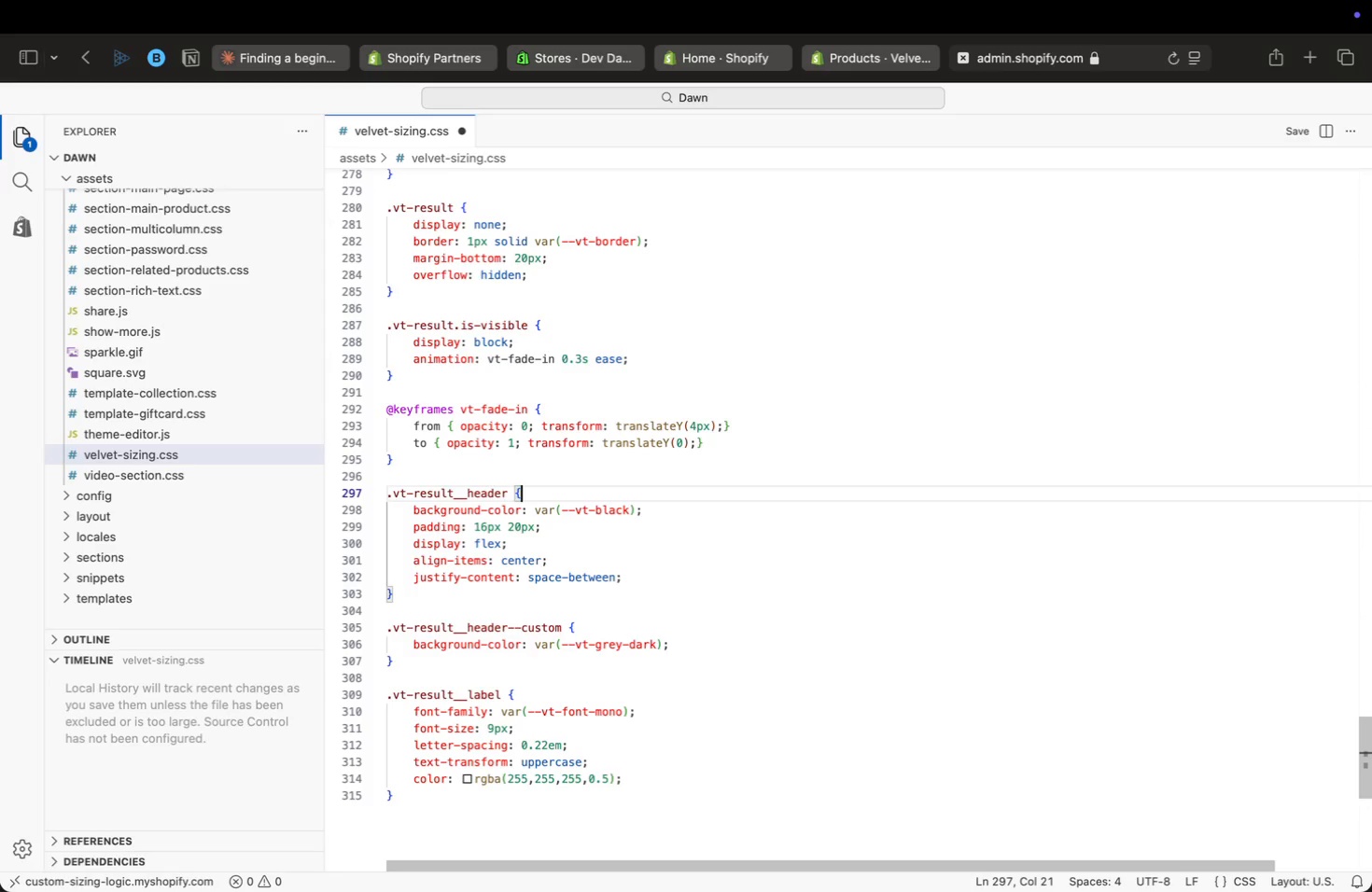 
key(ArrowUp)
 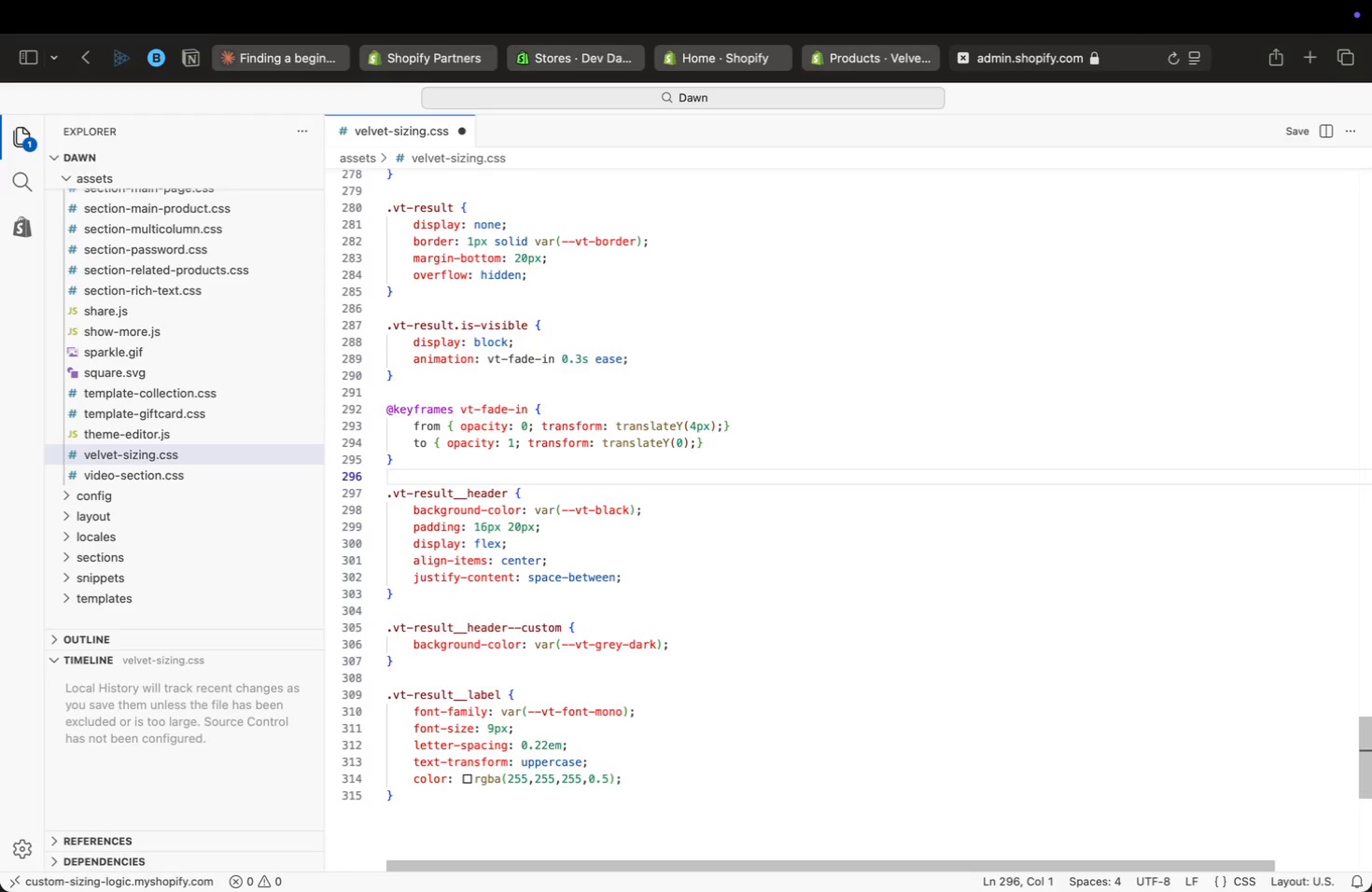 
key(ArrowUp)
 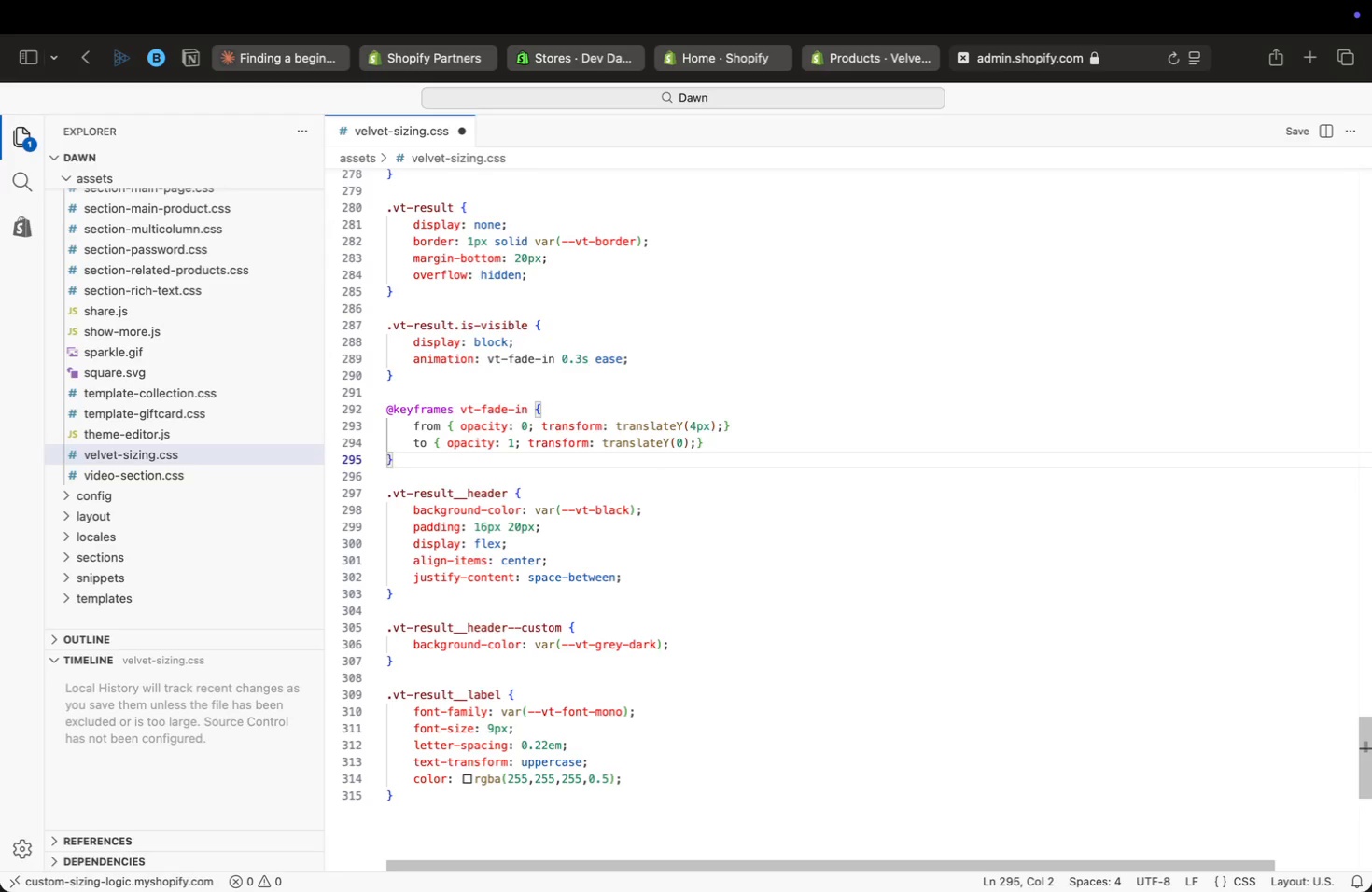 
key(ArrowUp)
 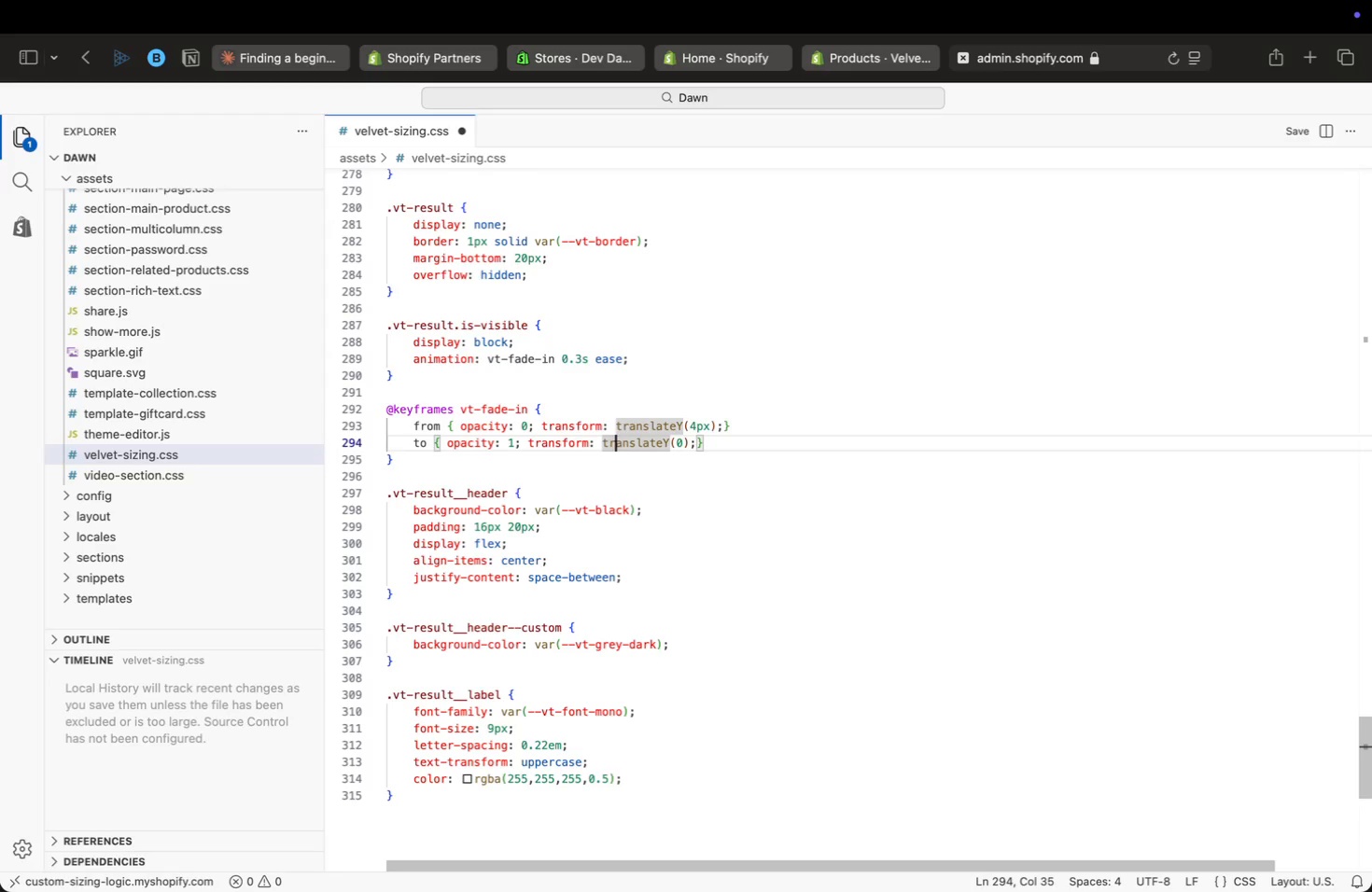 
key(ArrowUp)
 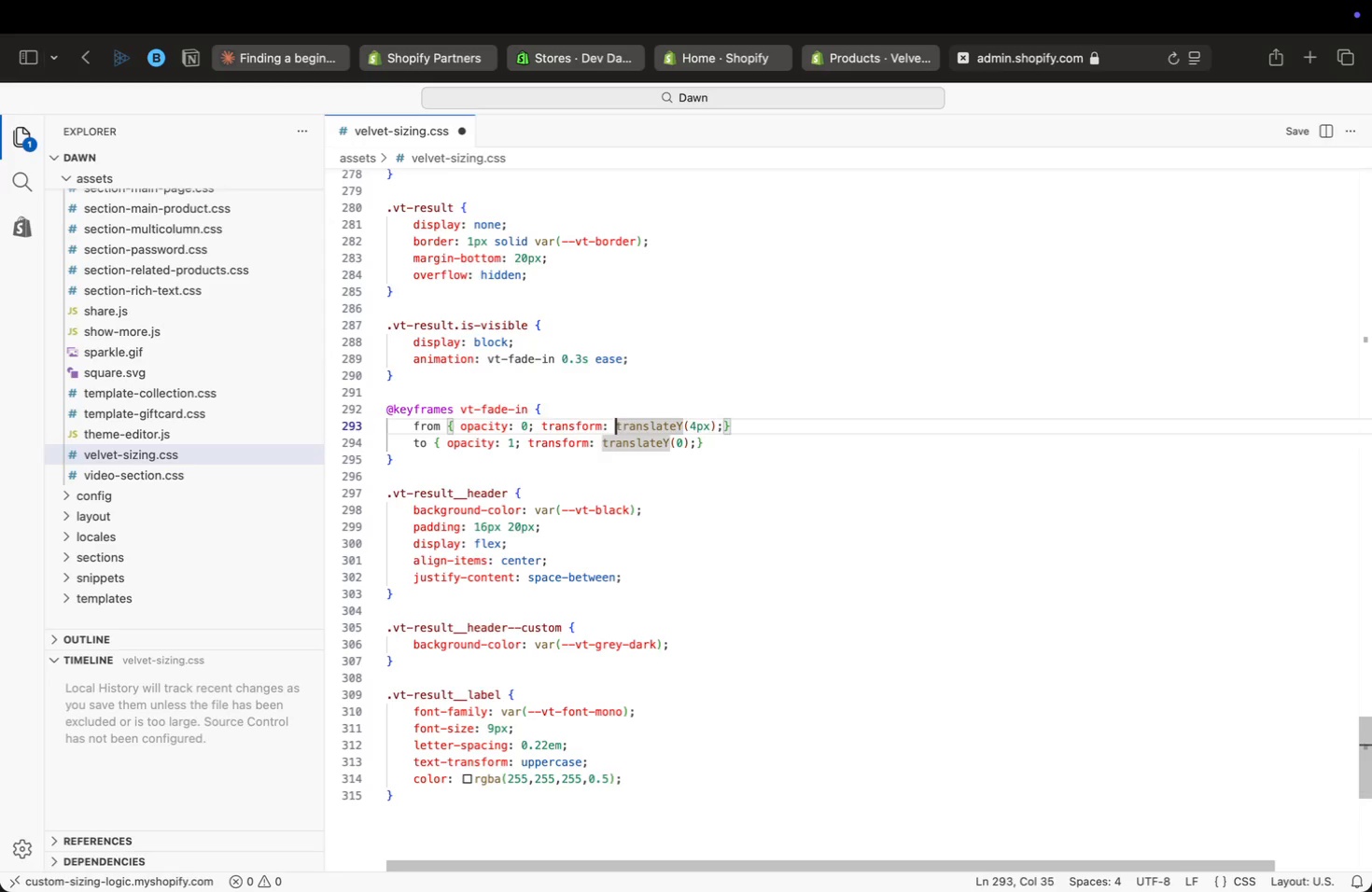 
key(ArrowUp)
 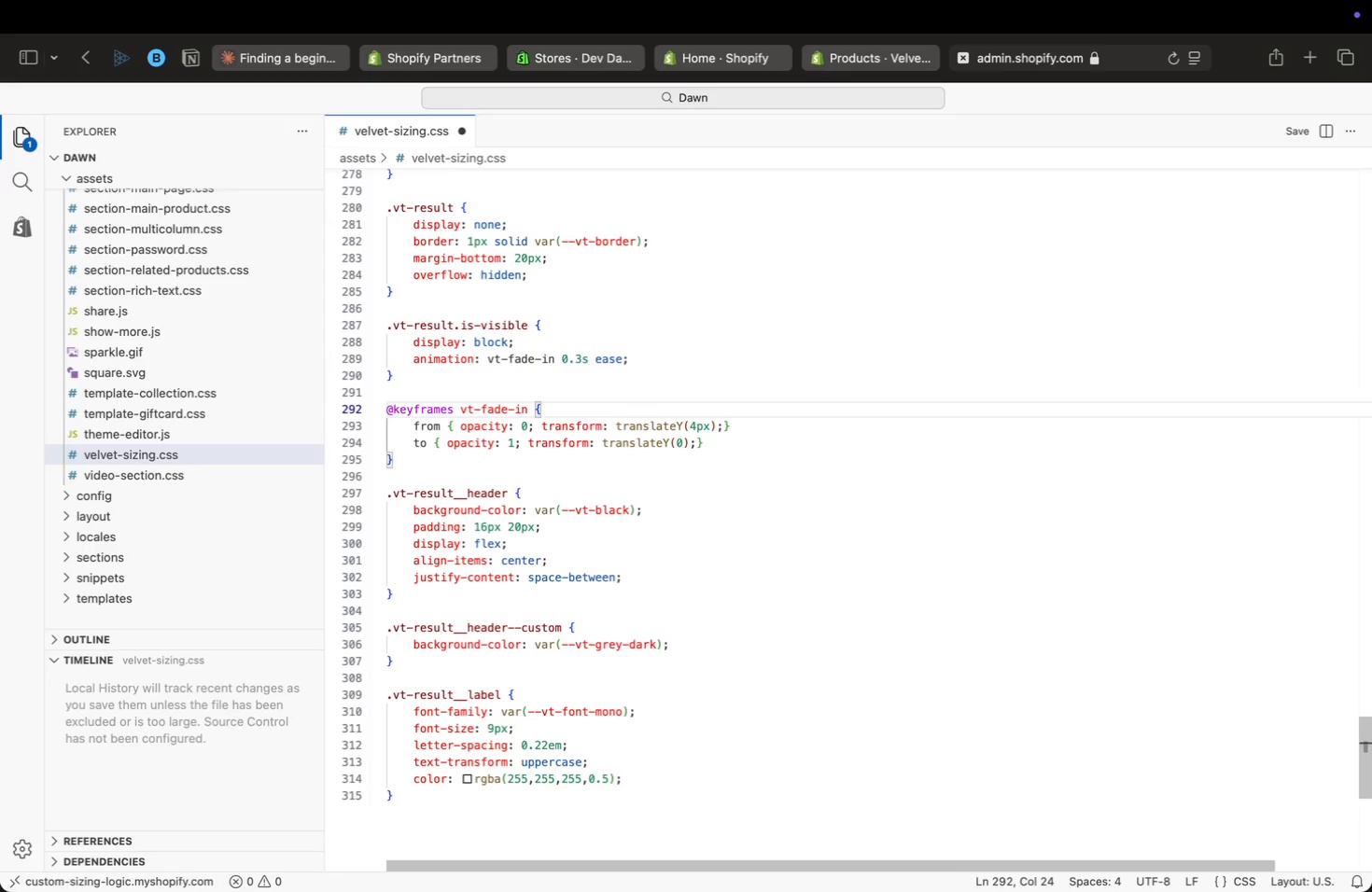 
key(ArrowUp)
 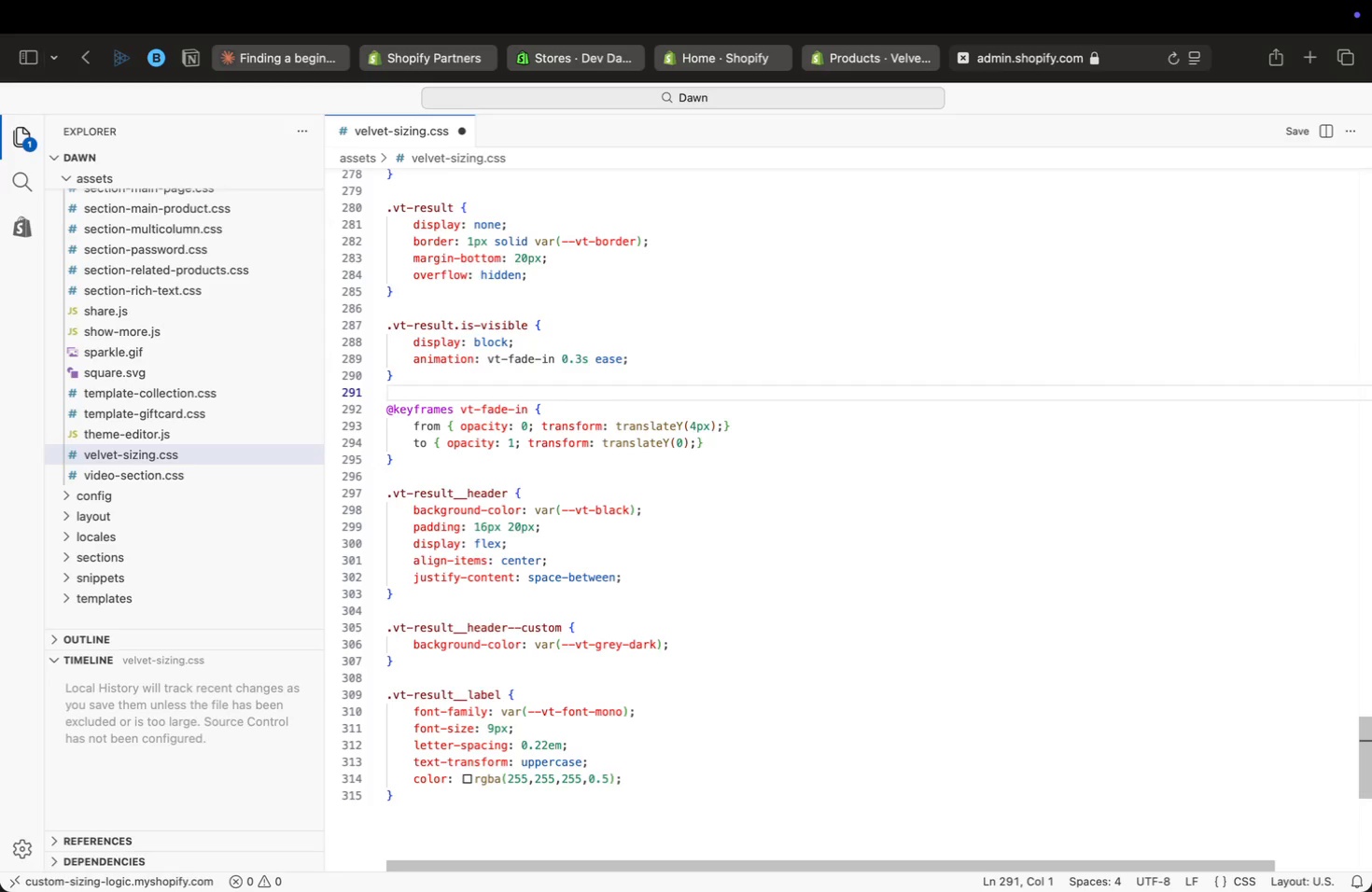 
key(ArrowUp)
 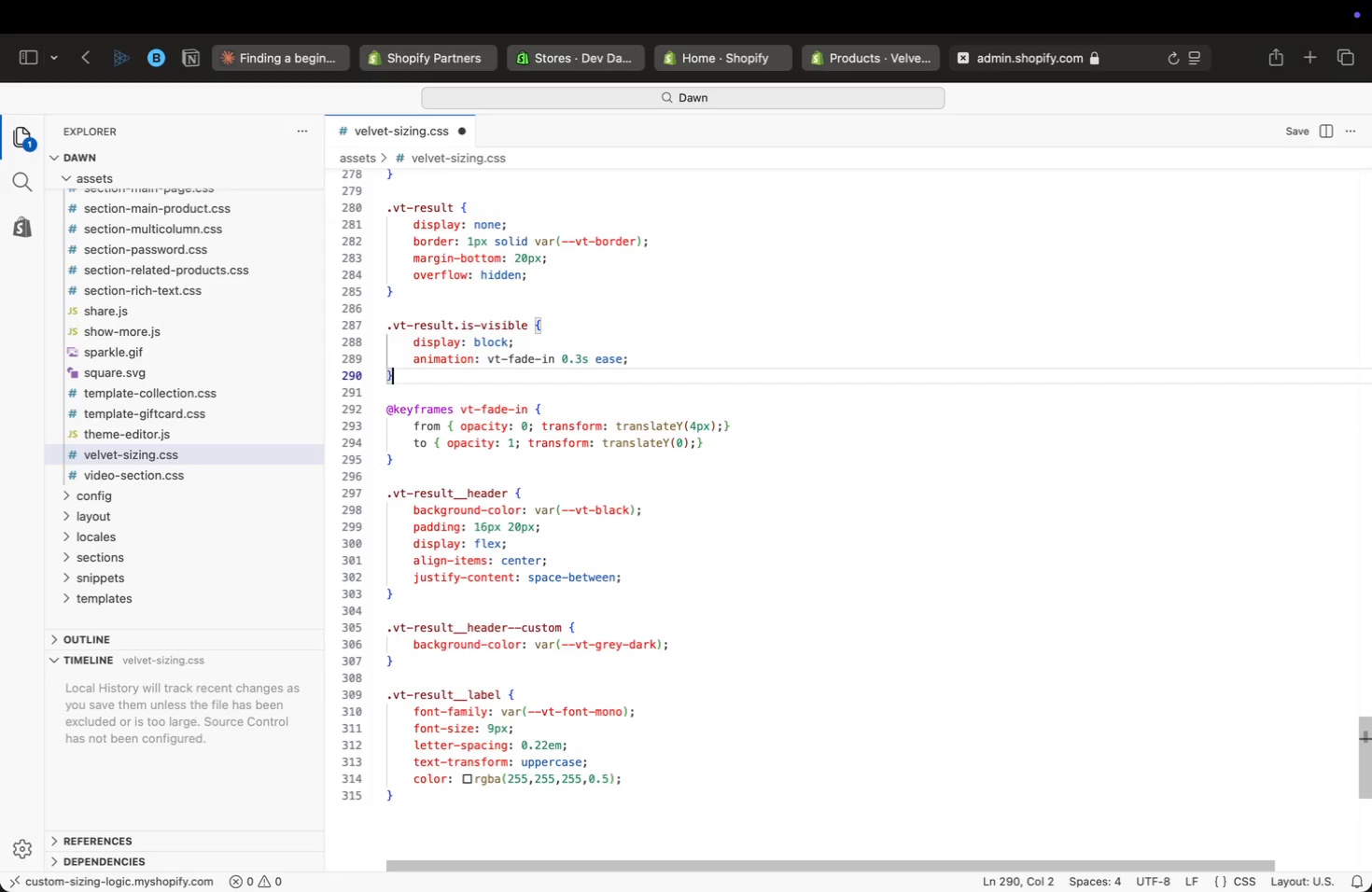 
key(ArrowUp)
 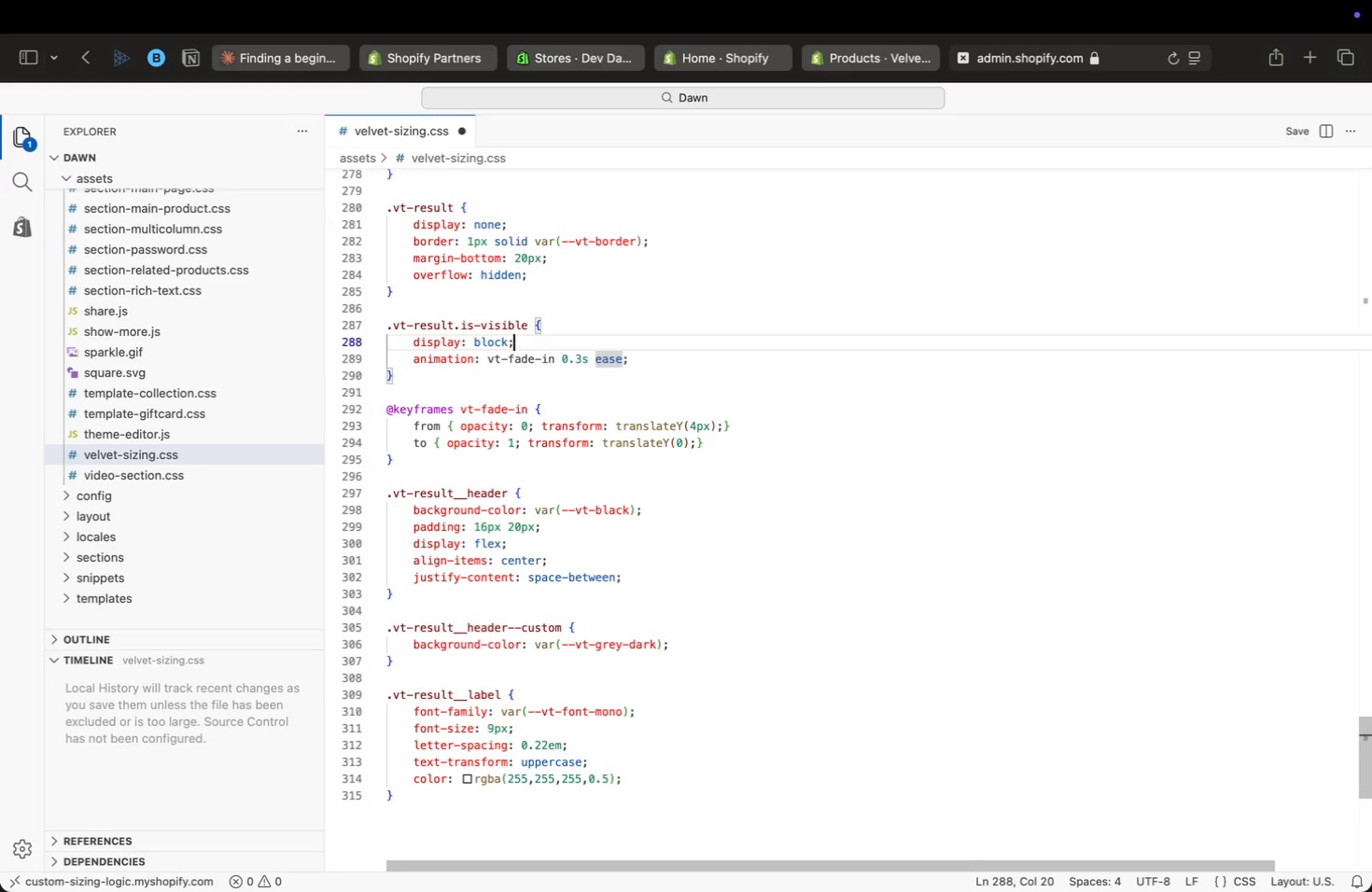 
key(ArrowUp)
 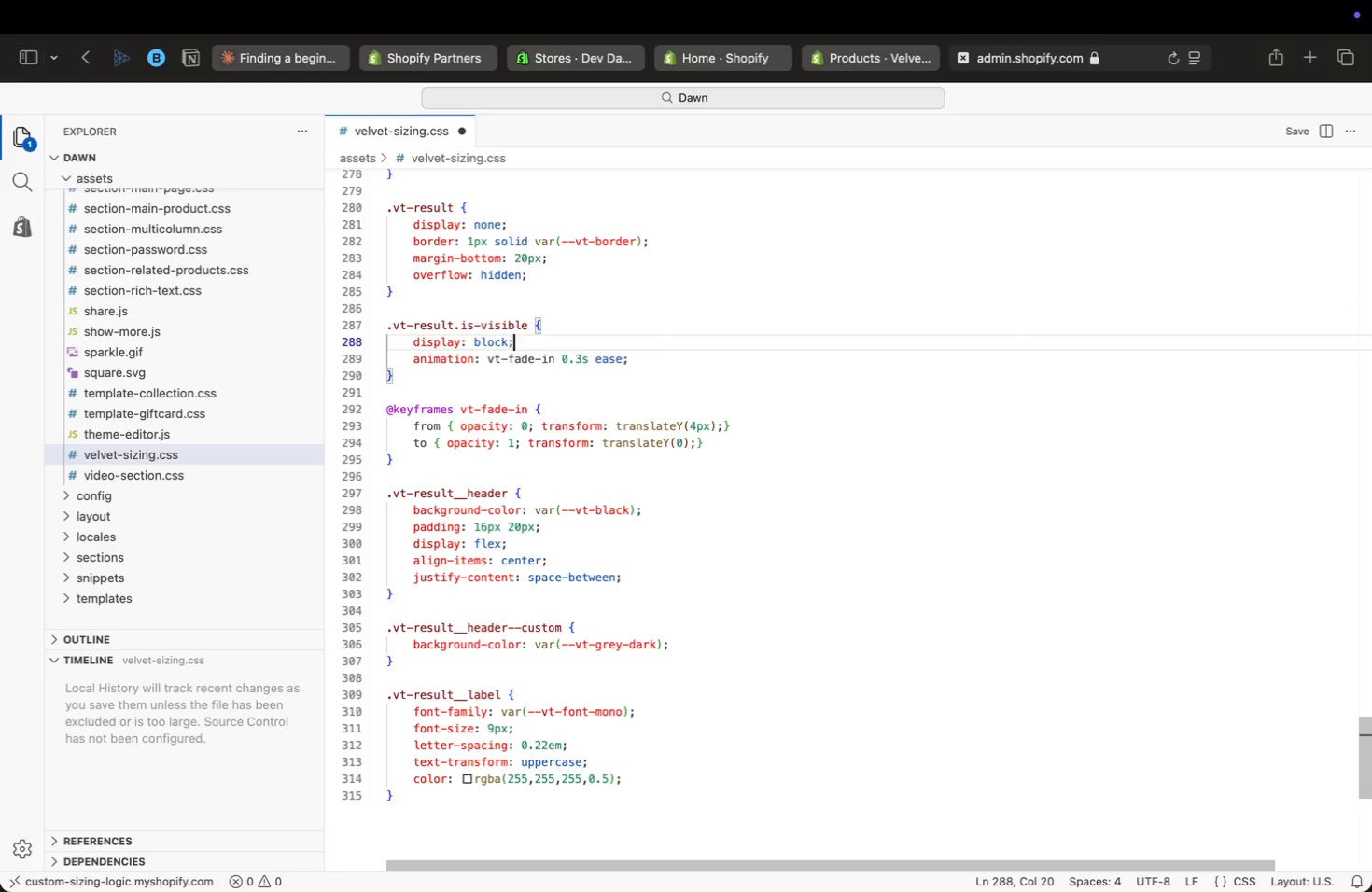 
key(ArrowUp)
 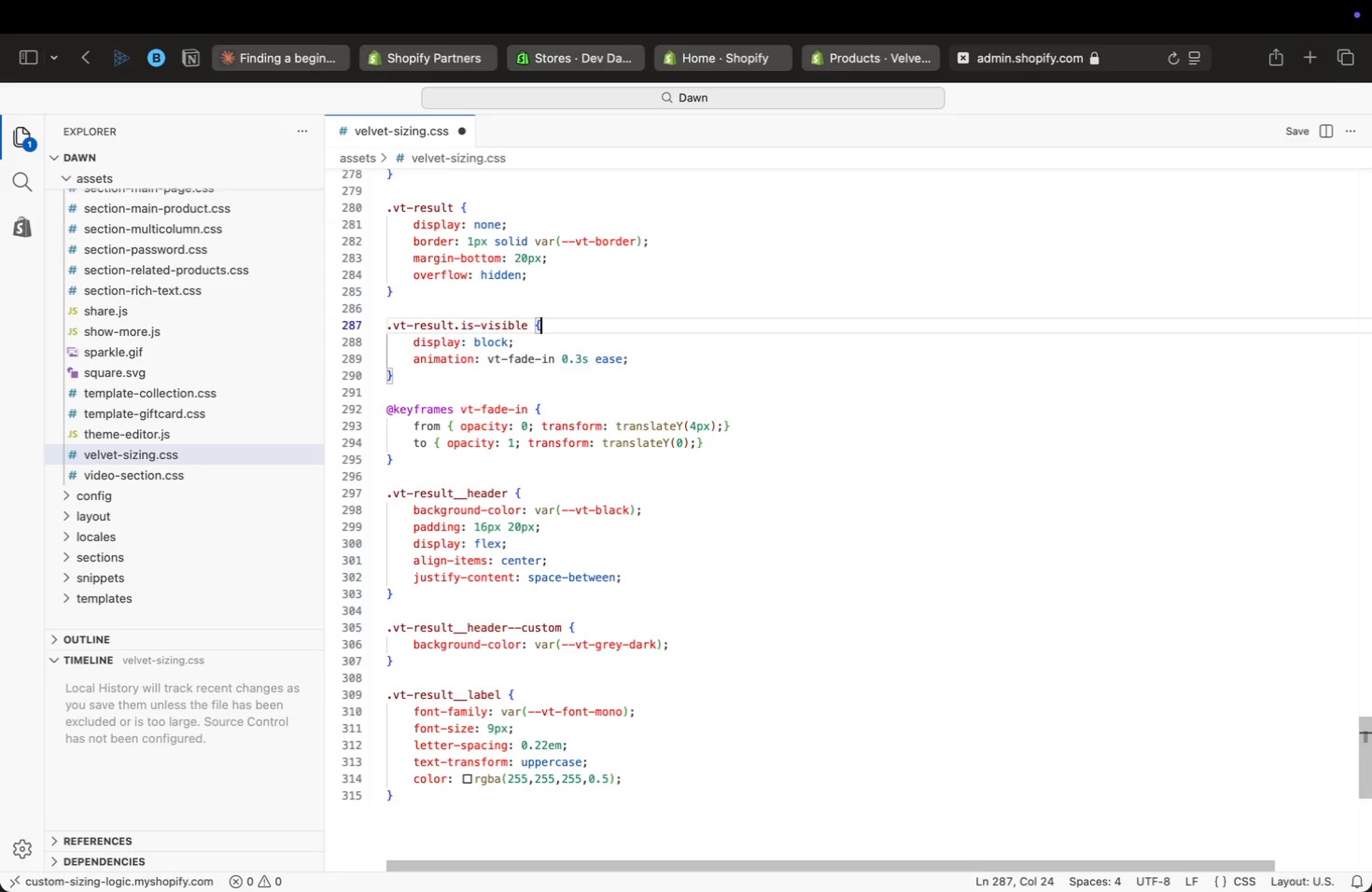 
key(ArrowUp)
 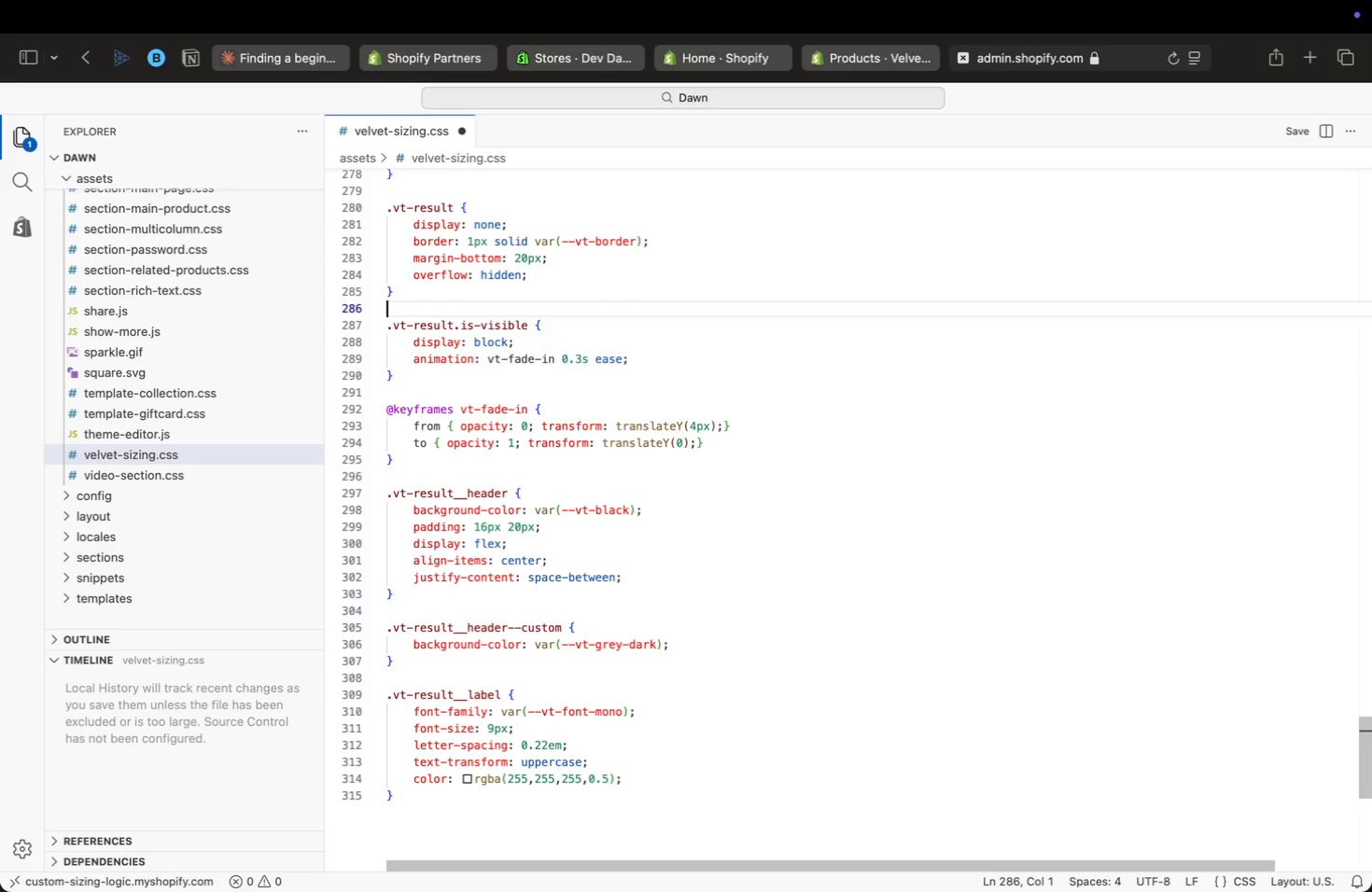 
key(ArrowUp)
 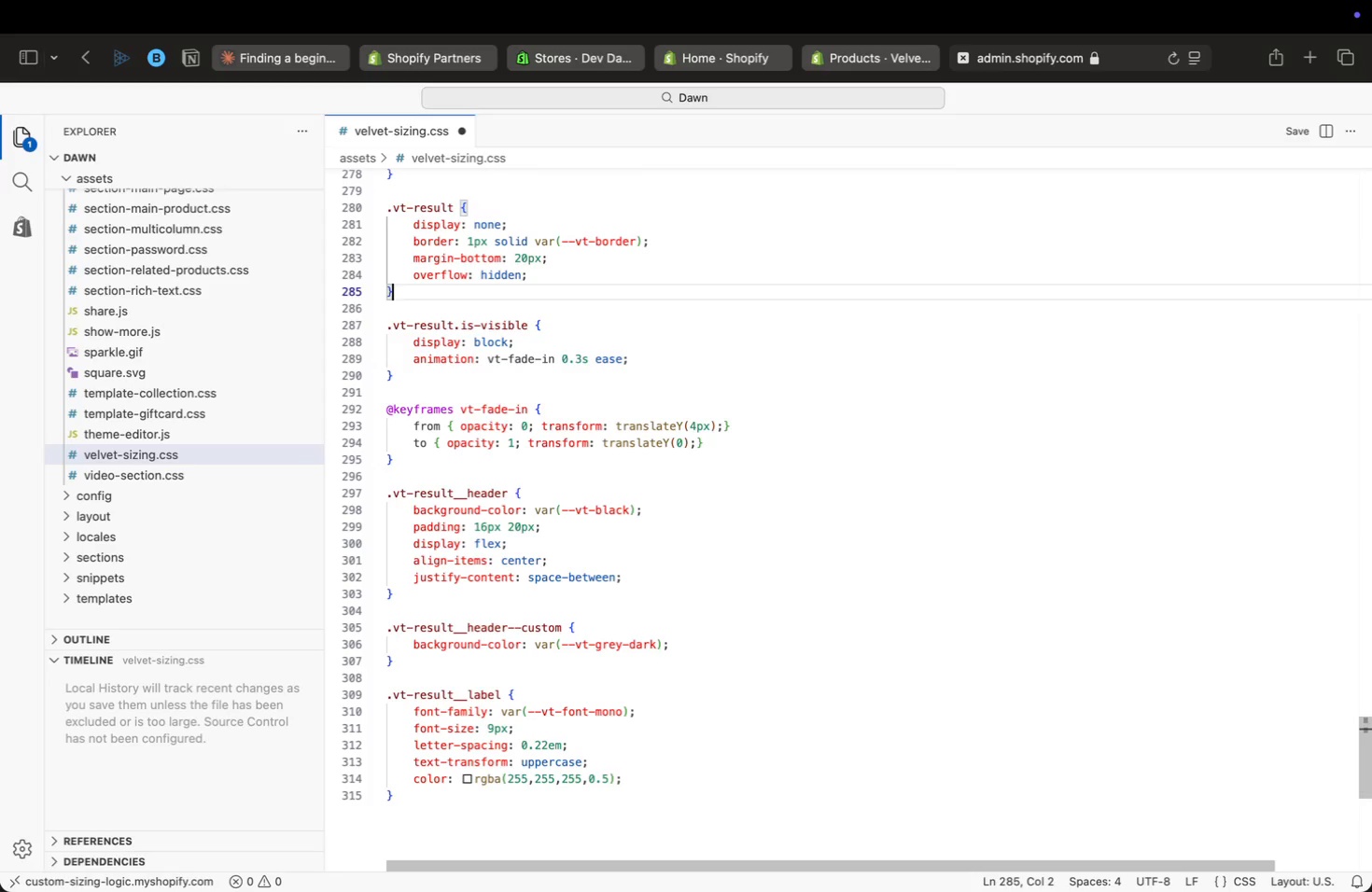 
key(ArrowUp)
 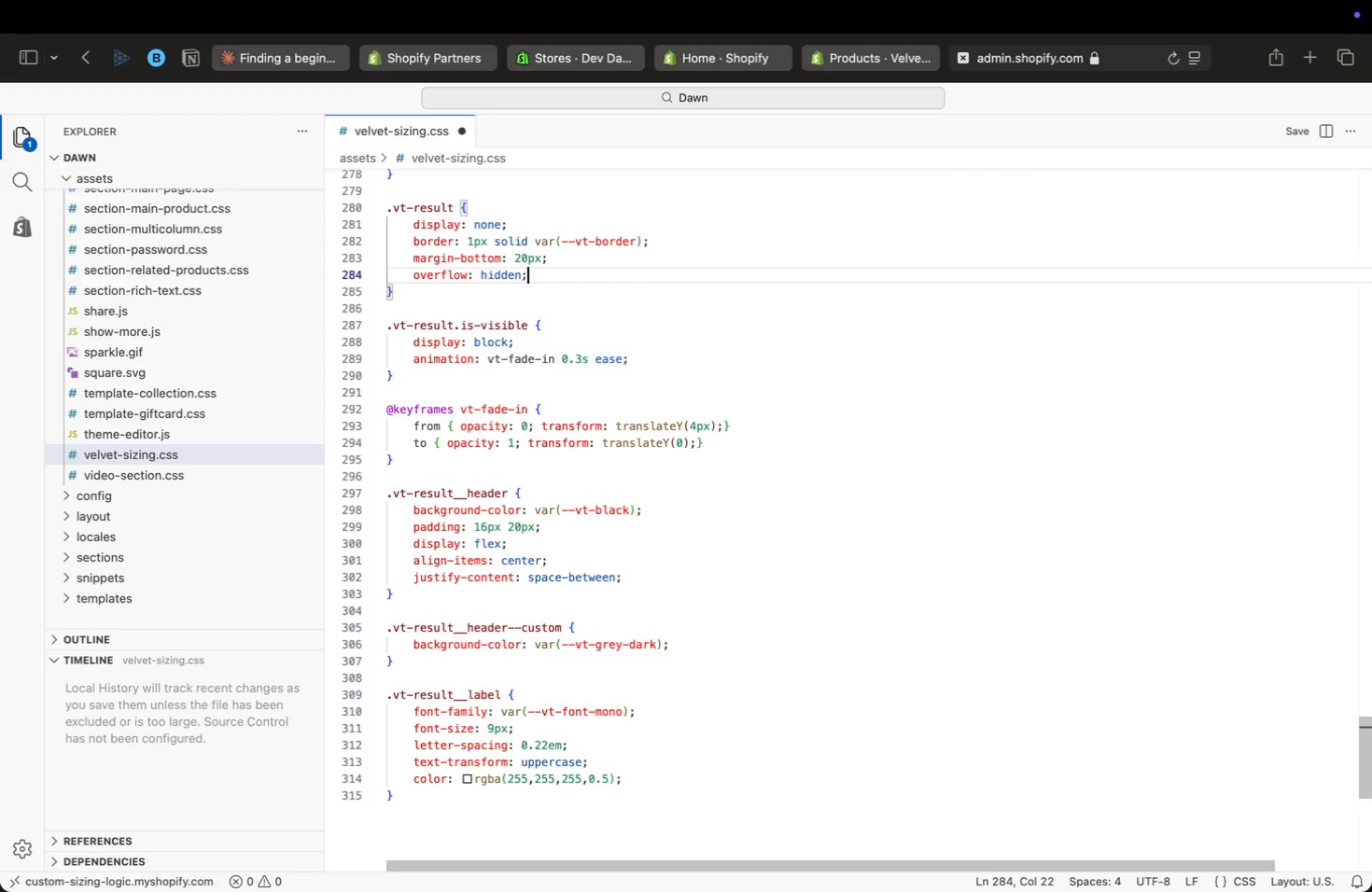 
key(ArrowUp)
 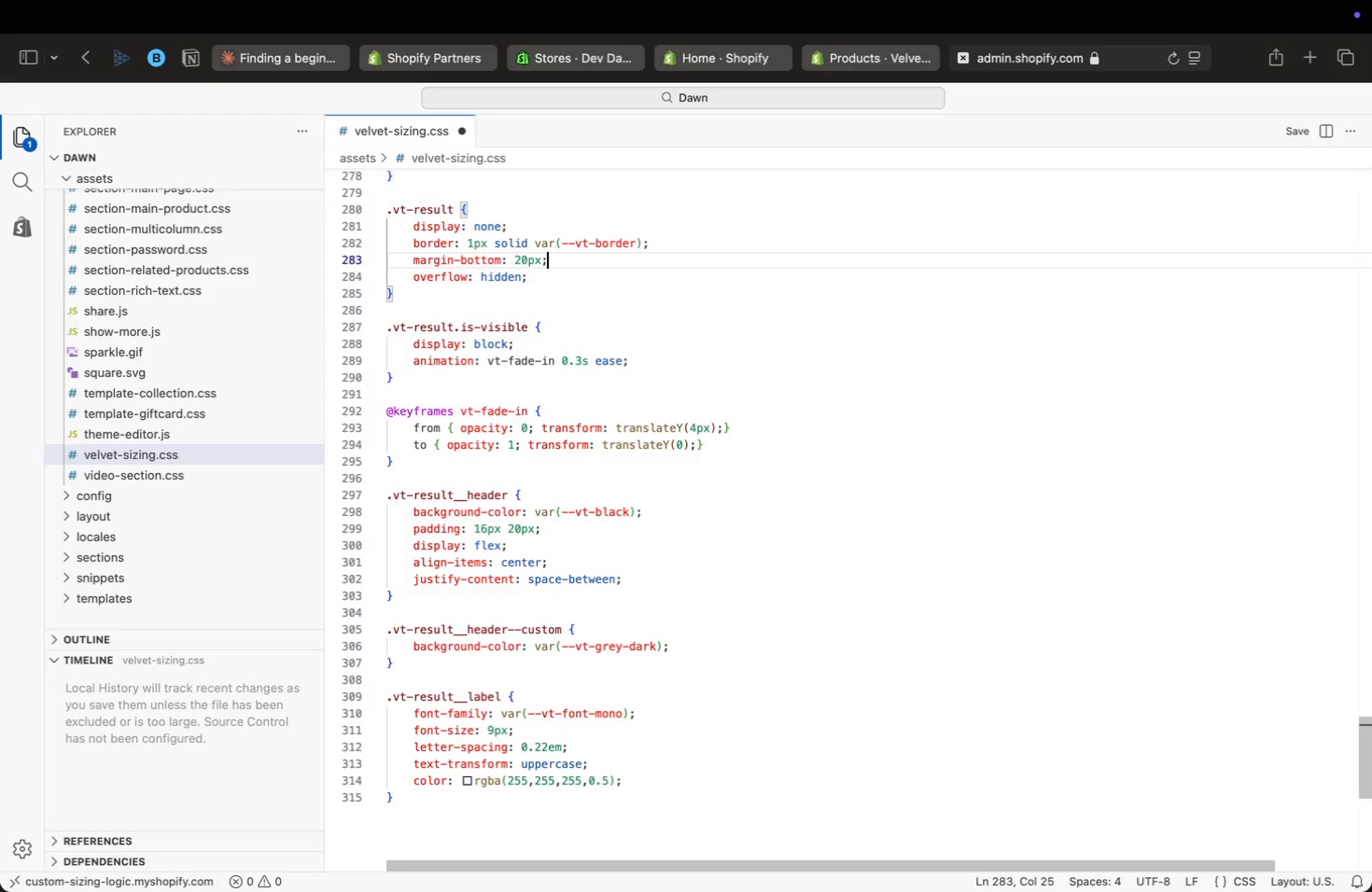 
key(ArrowUp)
 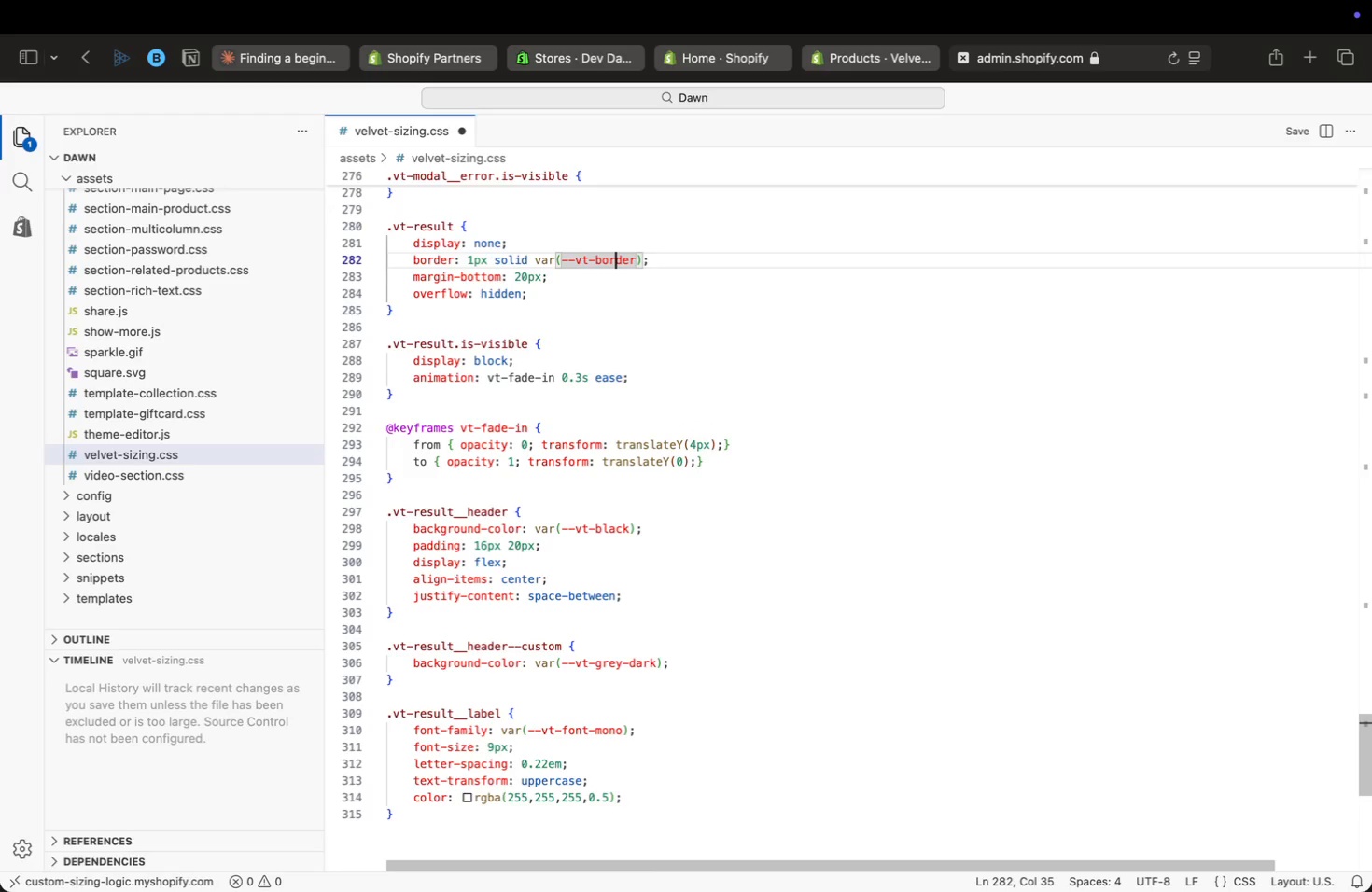 
key(ArrowUp)
 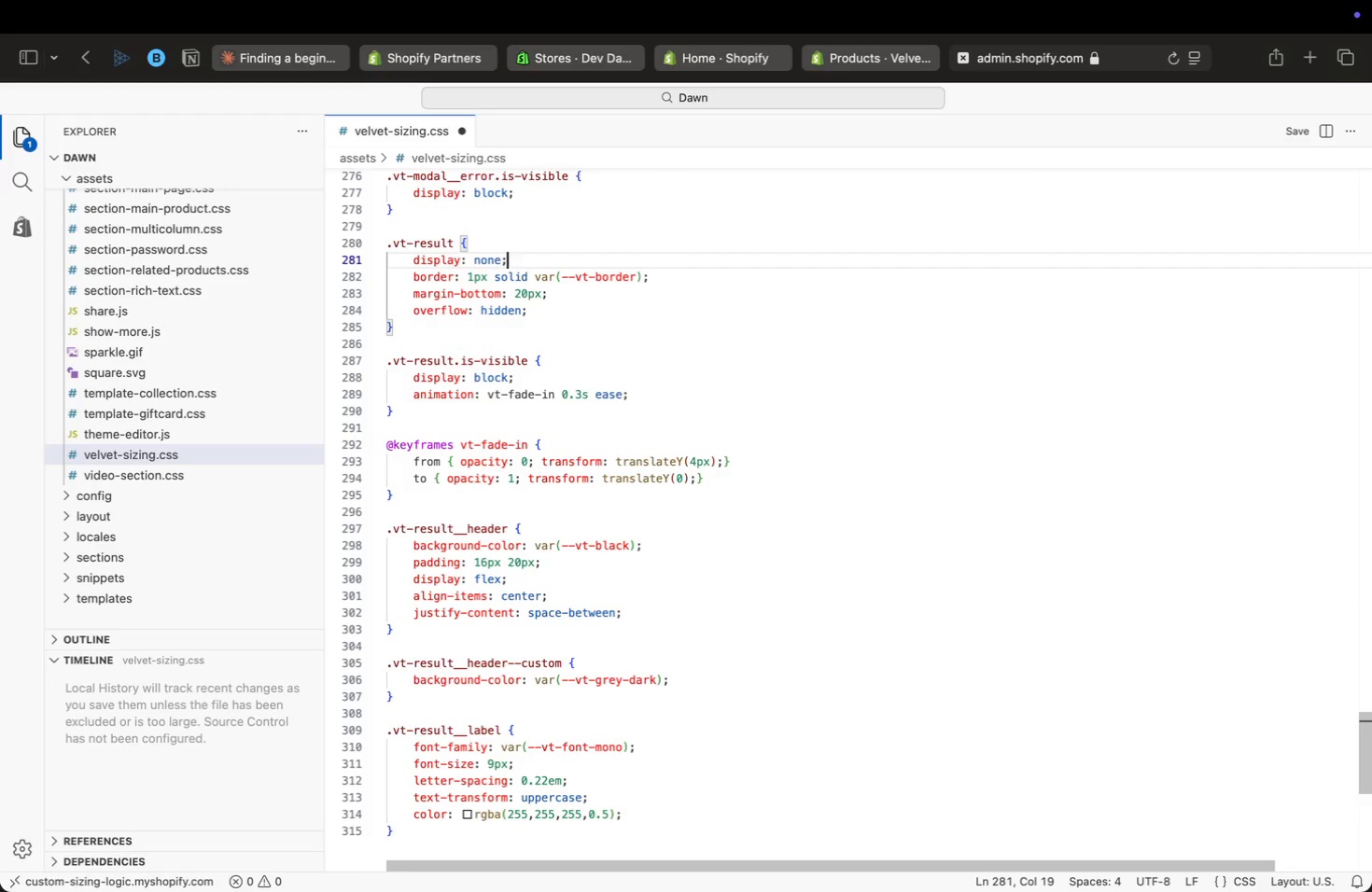 
key(ArrowUp)
 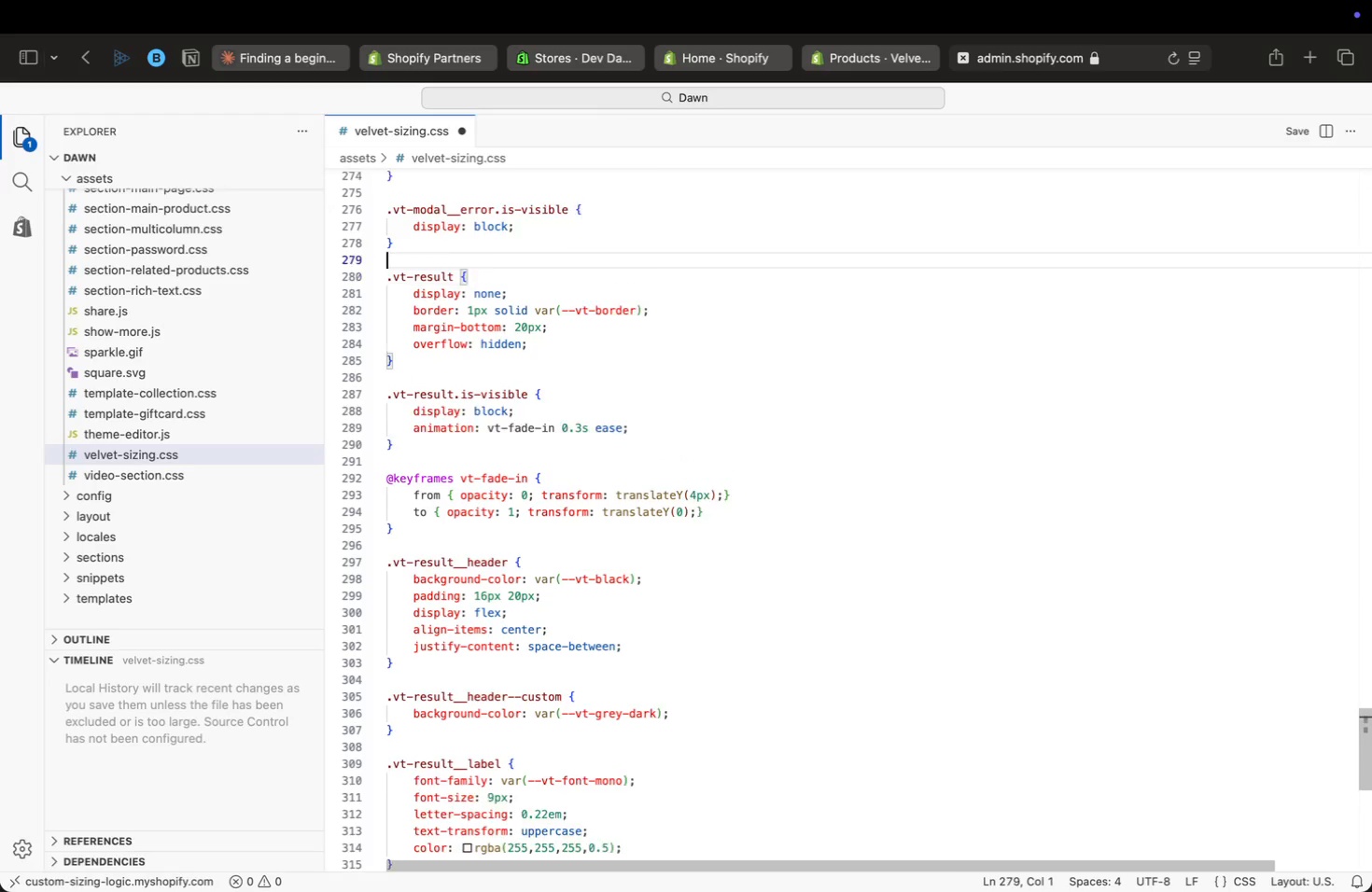 
key(ArrowUp)
 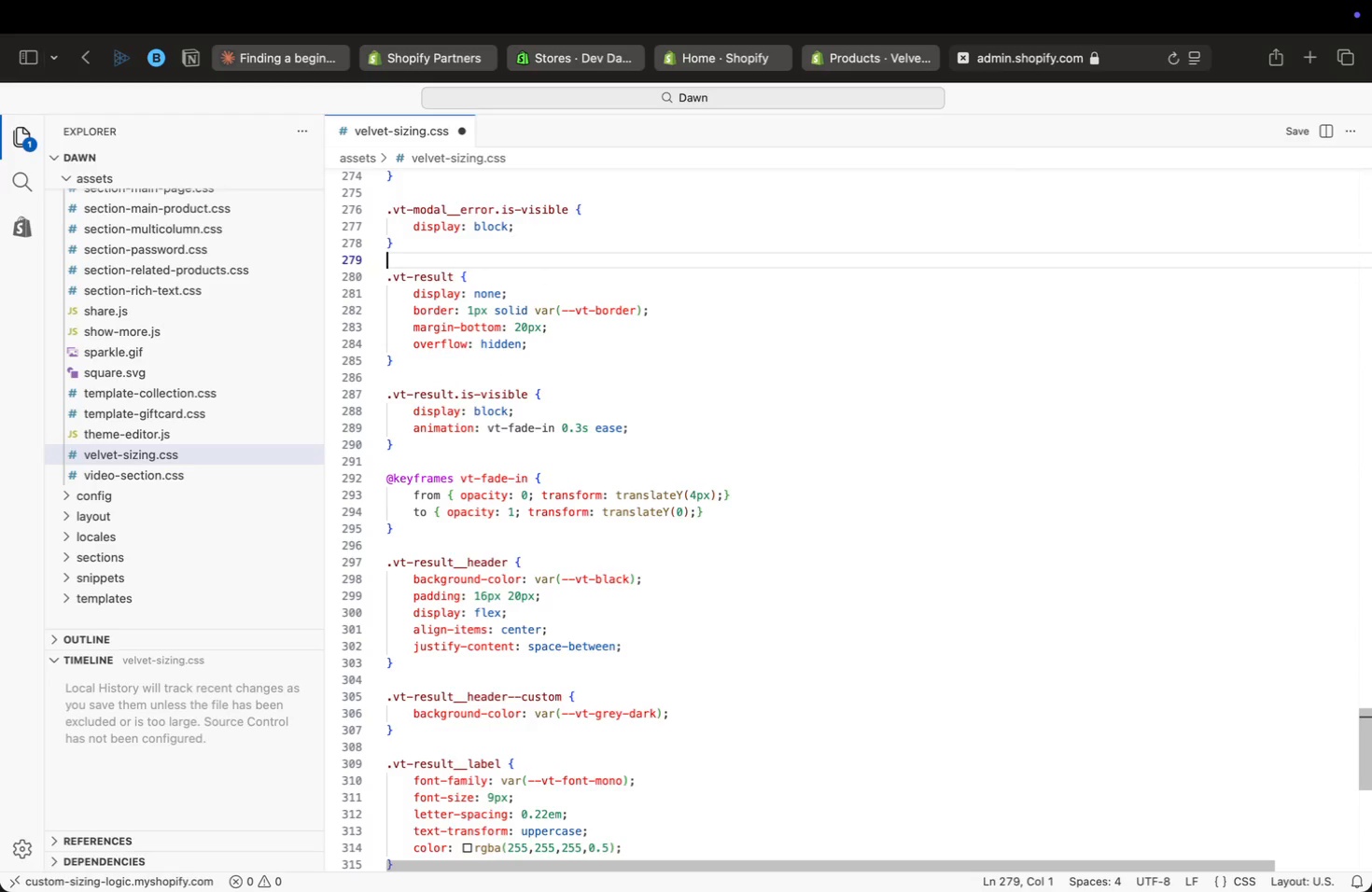 
key(ArrowUp)
 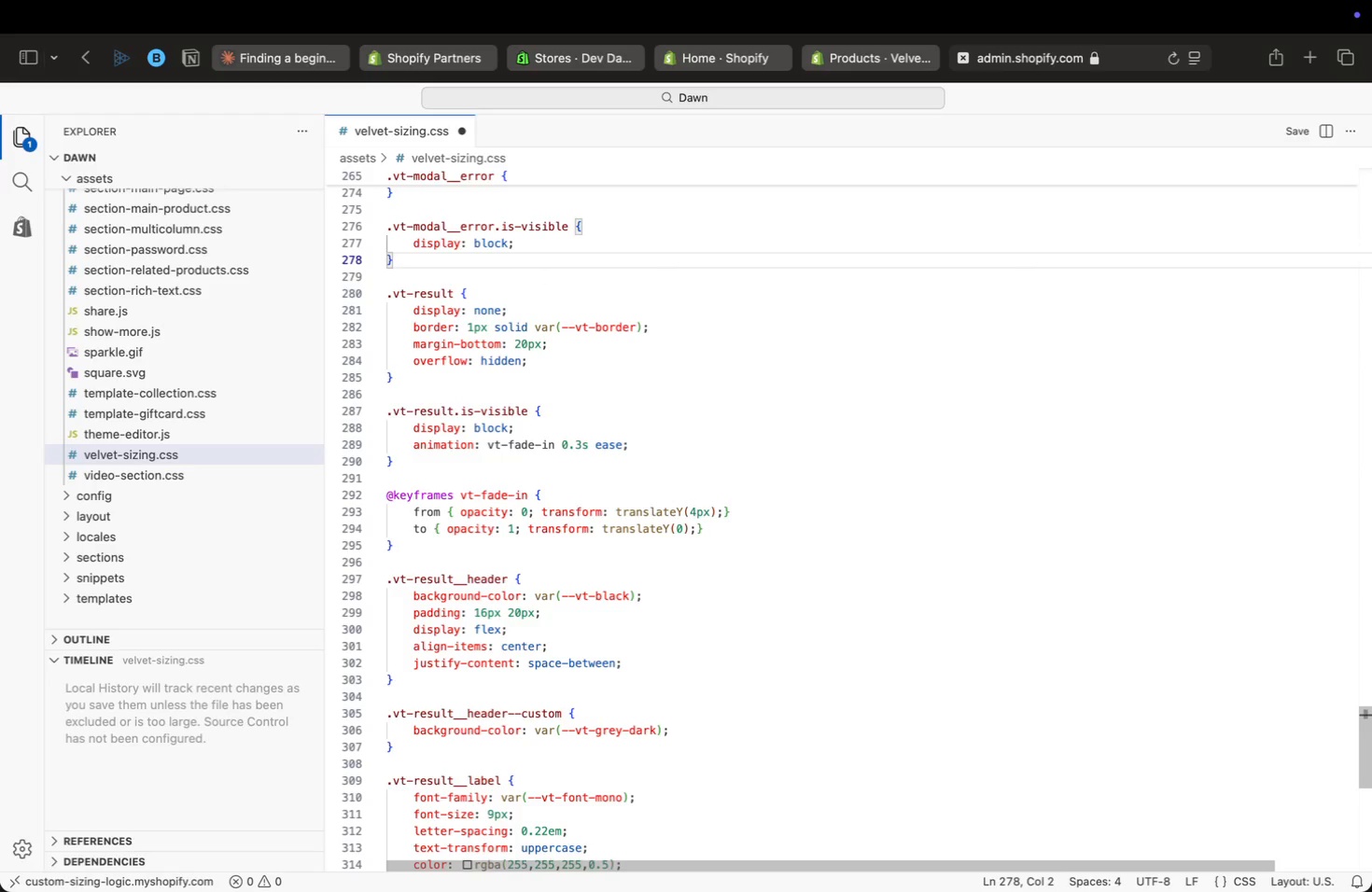 
wait(6.15)
 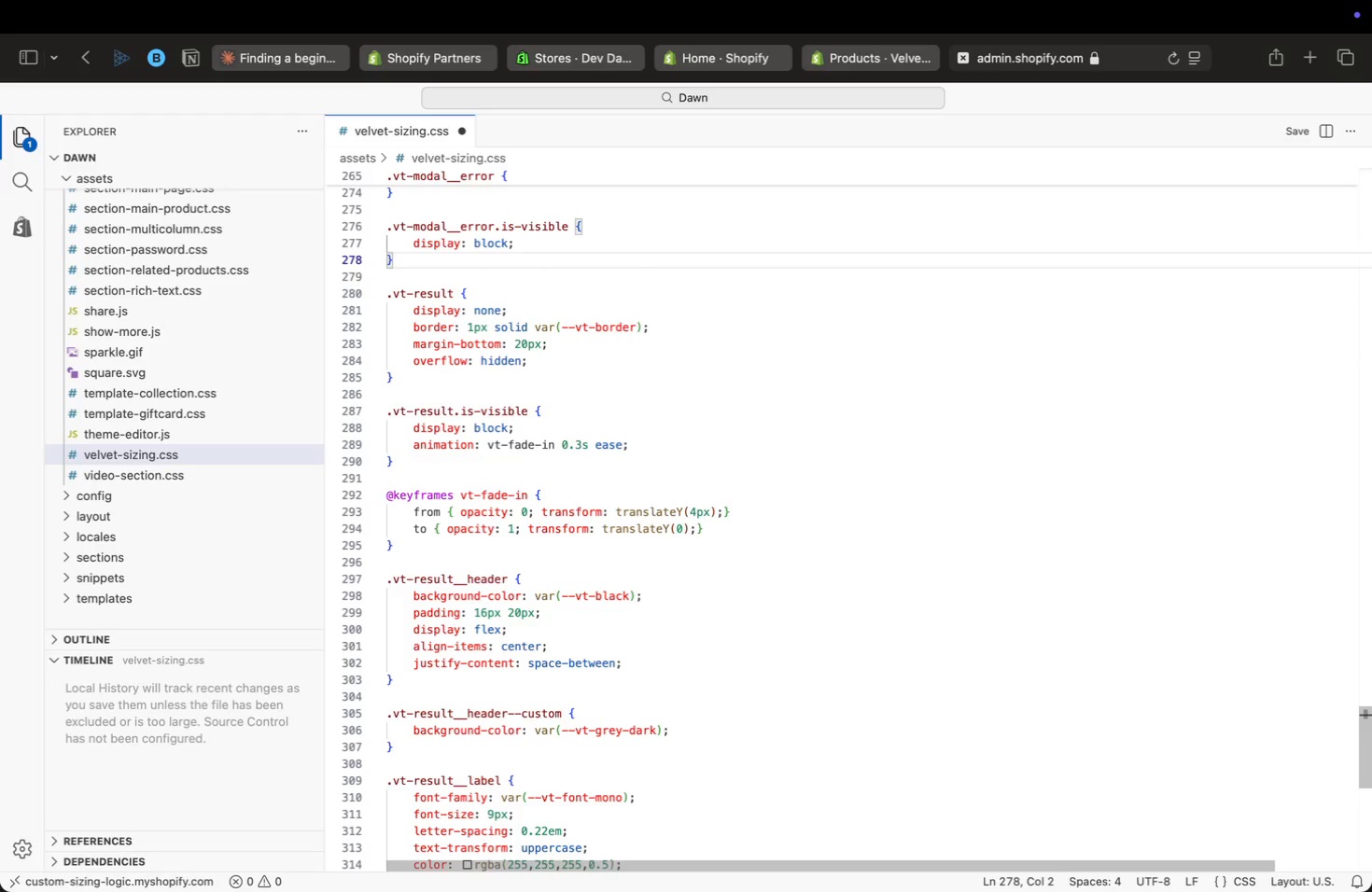 
key(ArrowUp)
 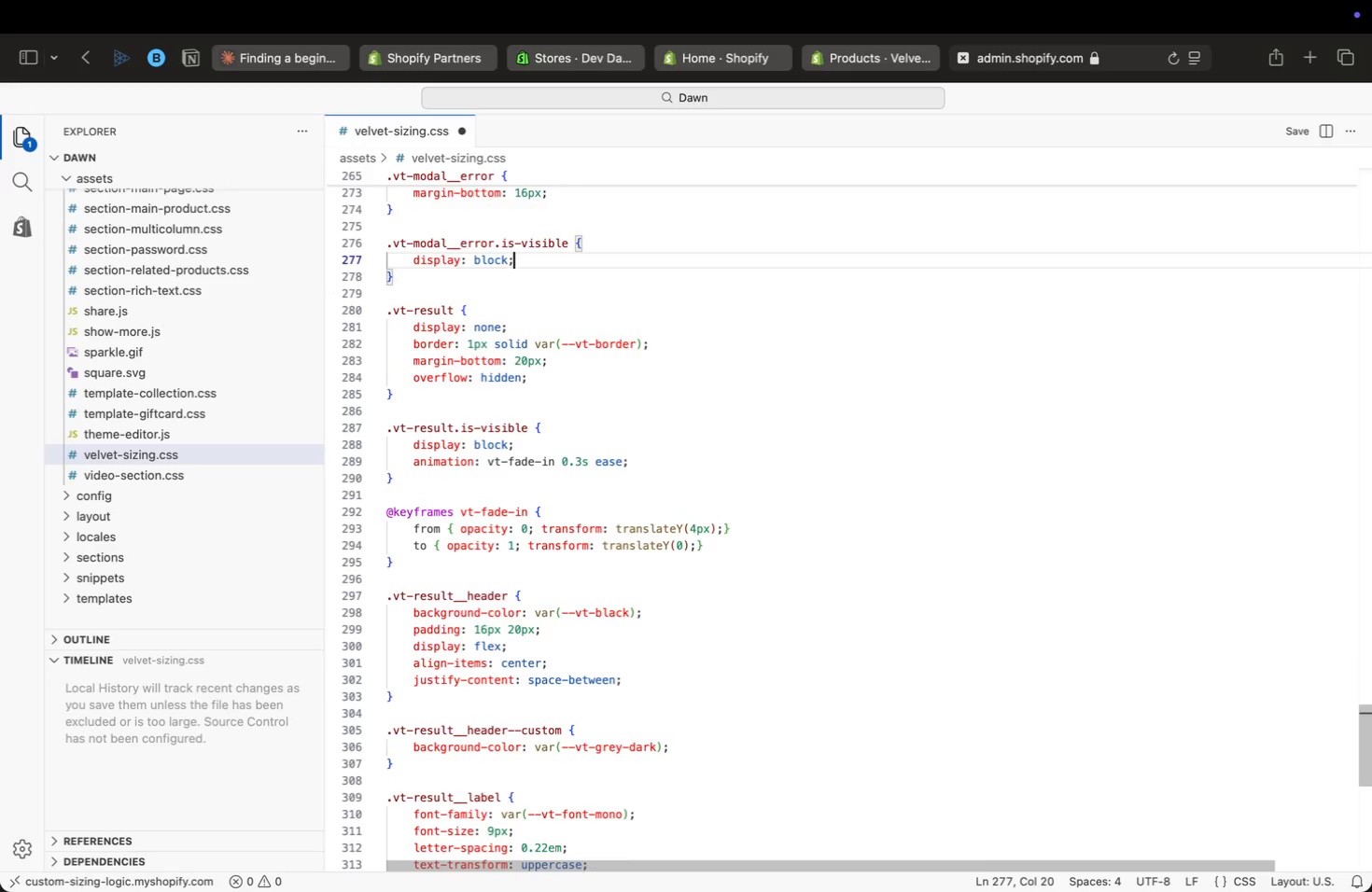 
key(ArrowUp)
 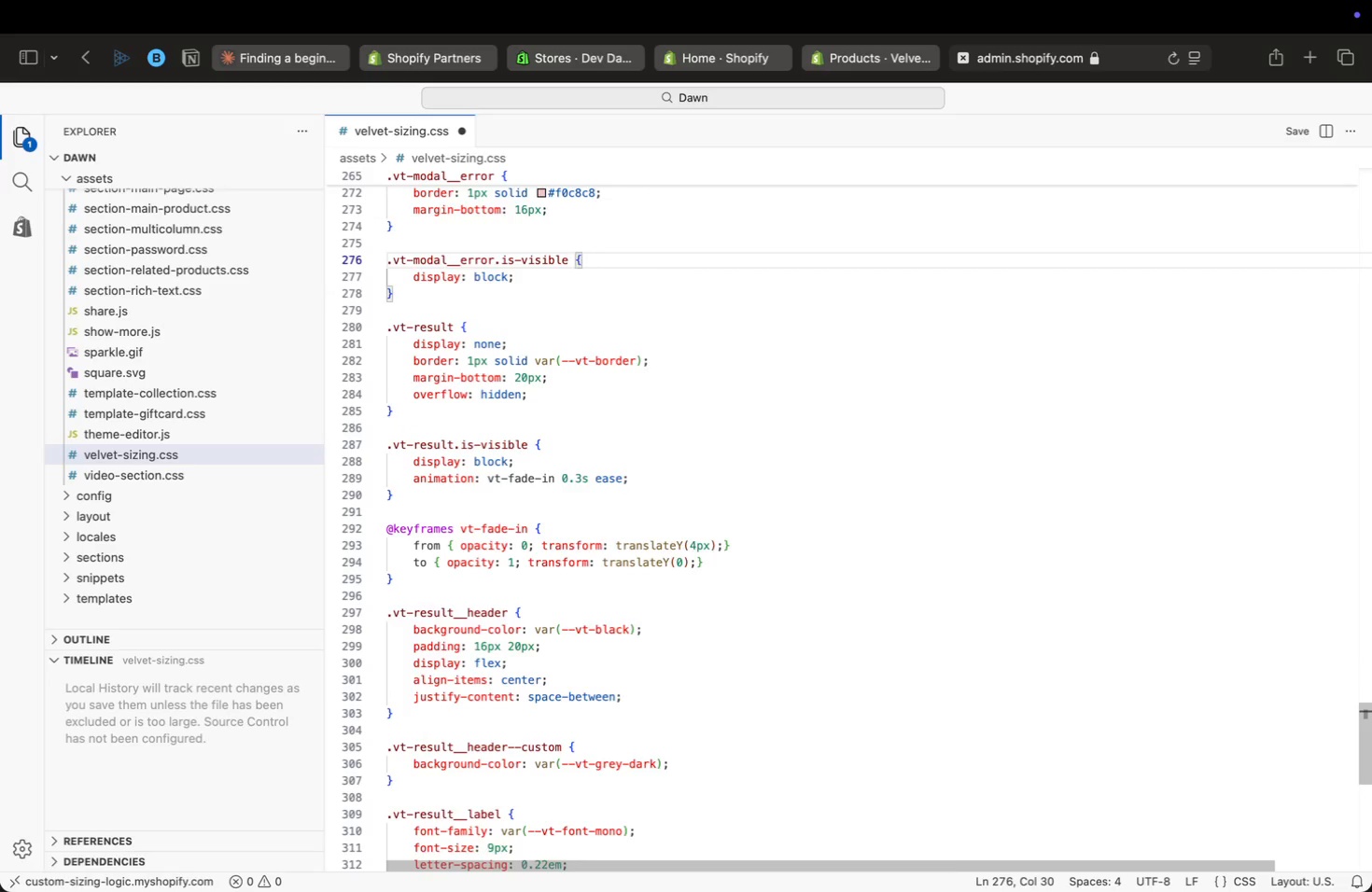 
key(ArrowUp)
 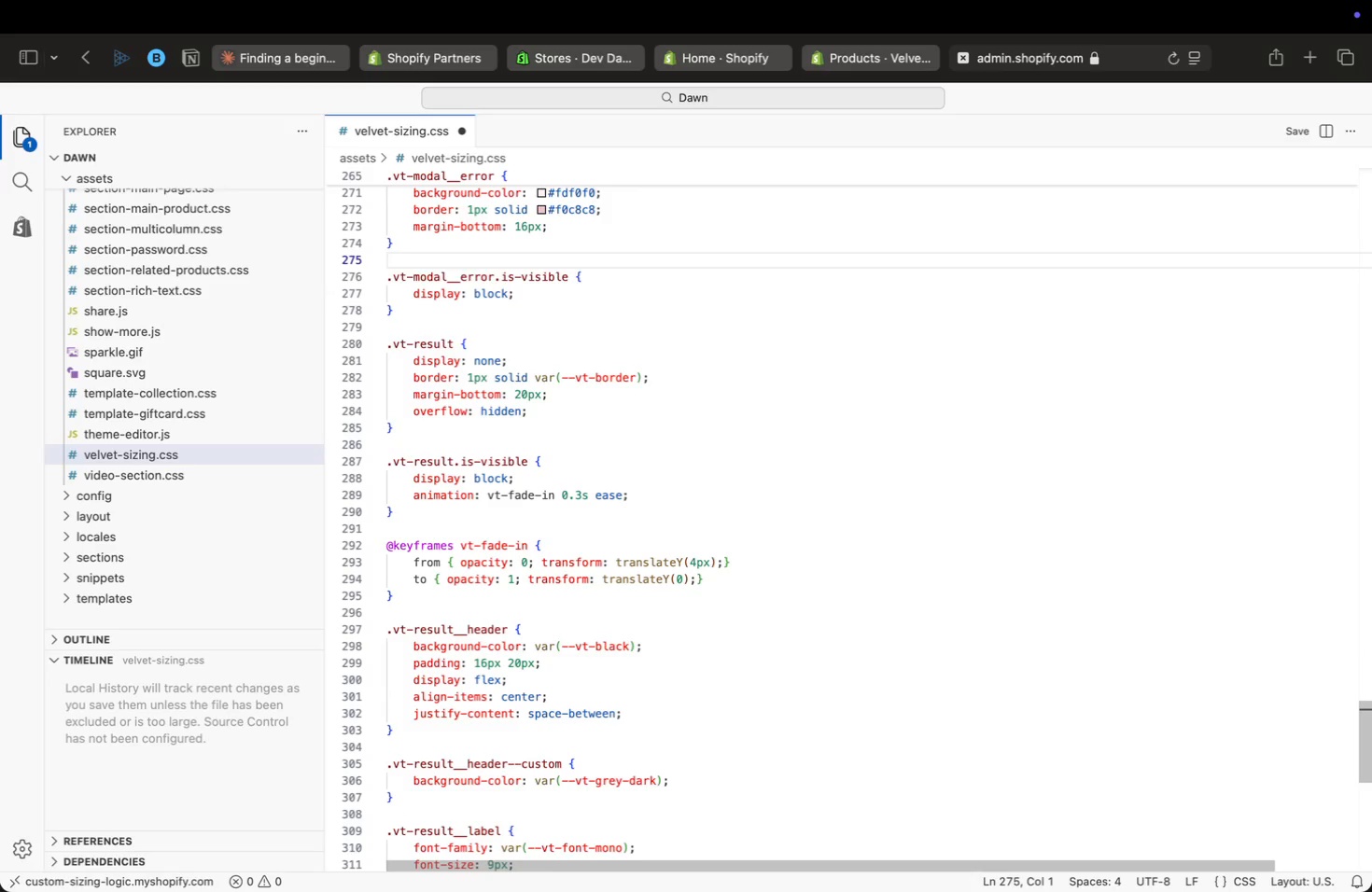 
key(ArrowUp)
 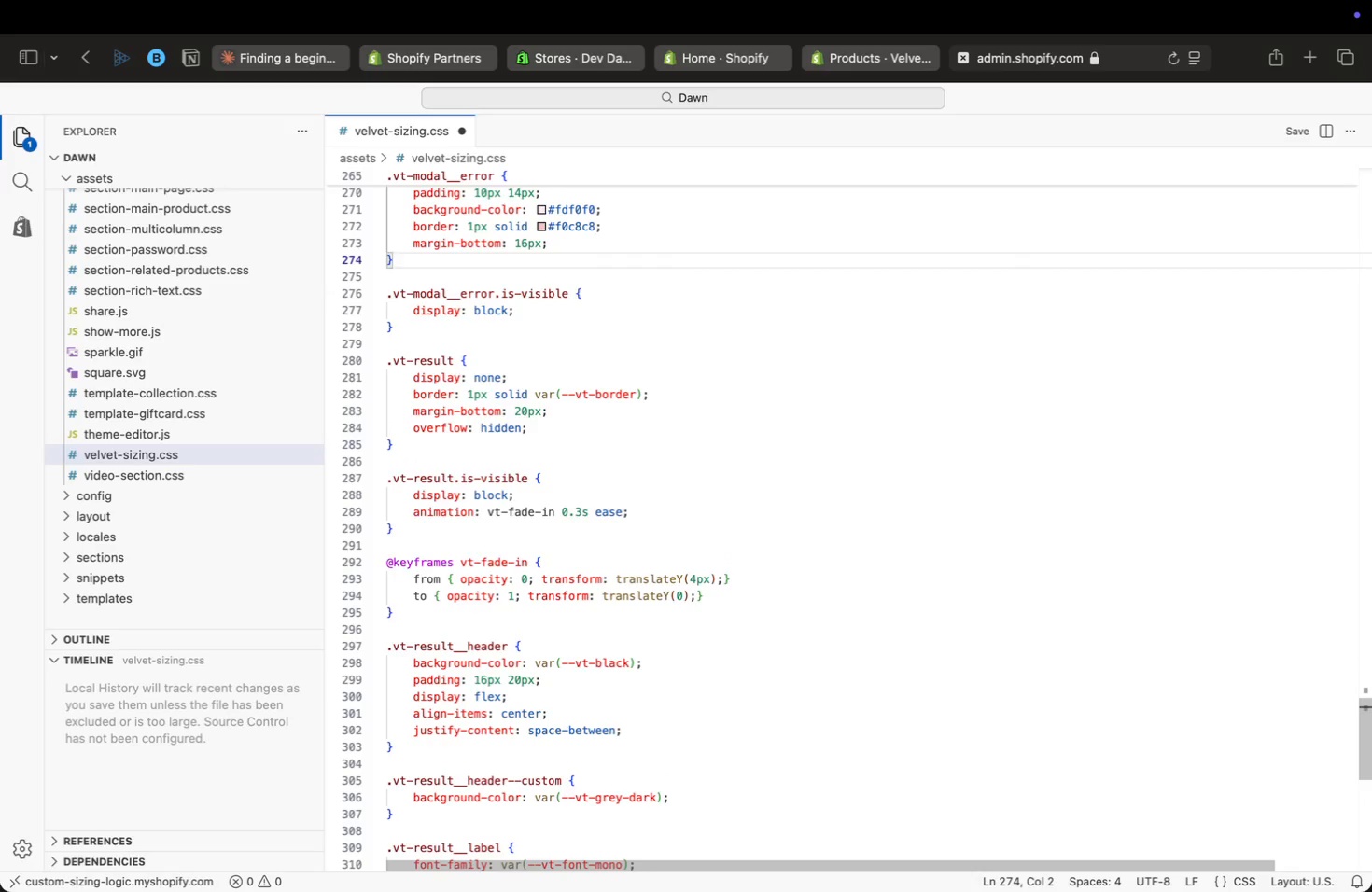 
key(ArrowUp)
 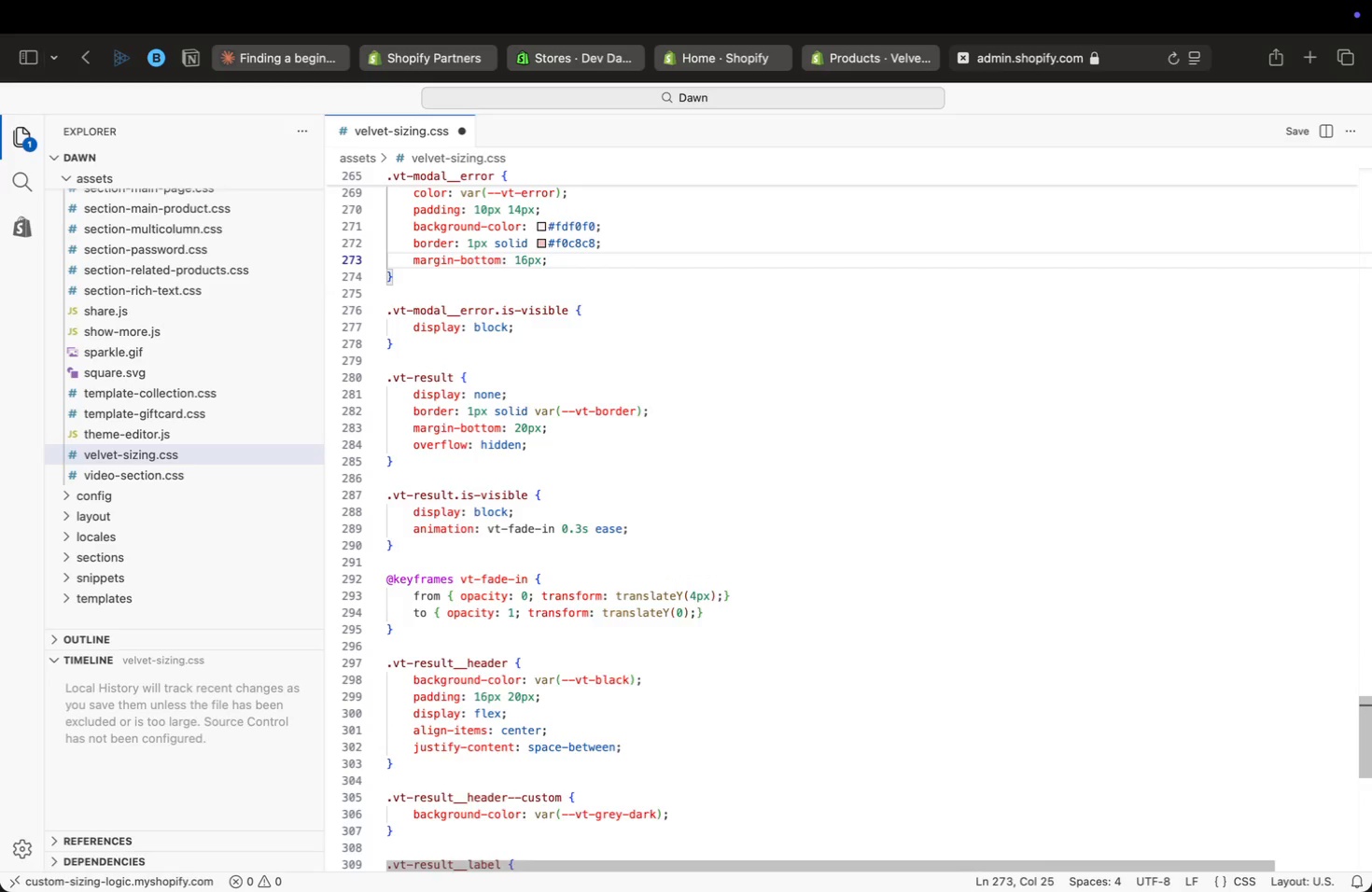 
key(ArrowUp)
 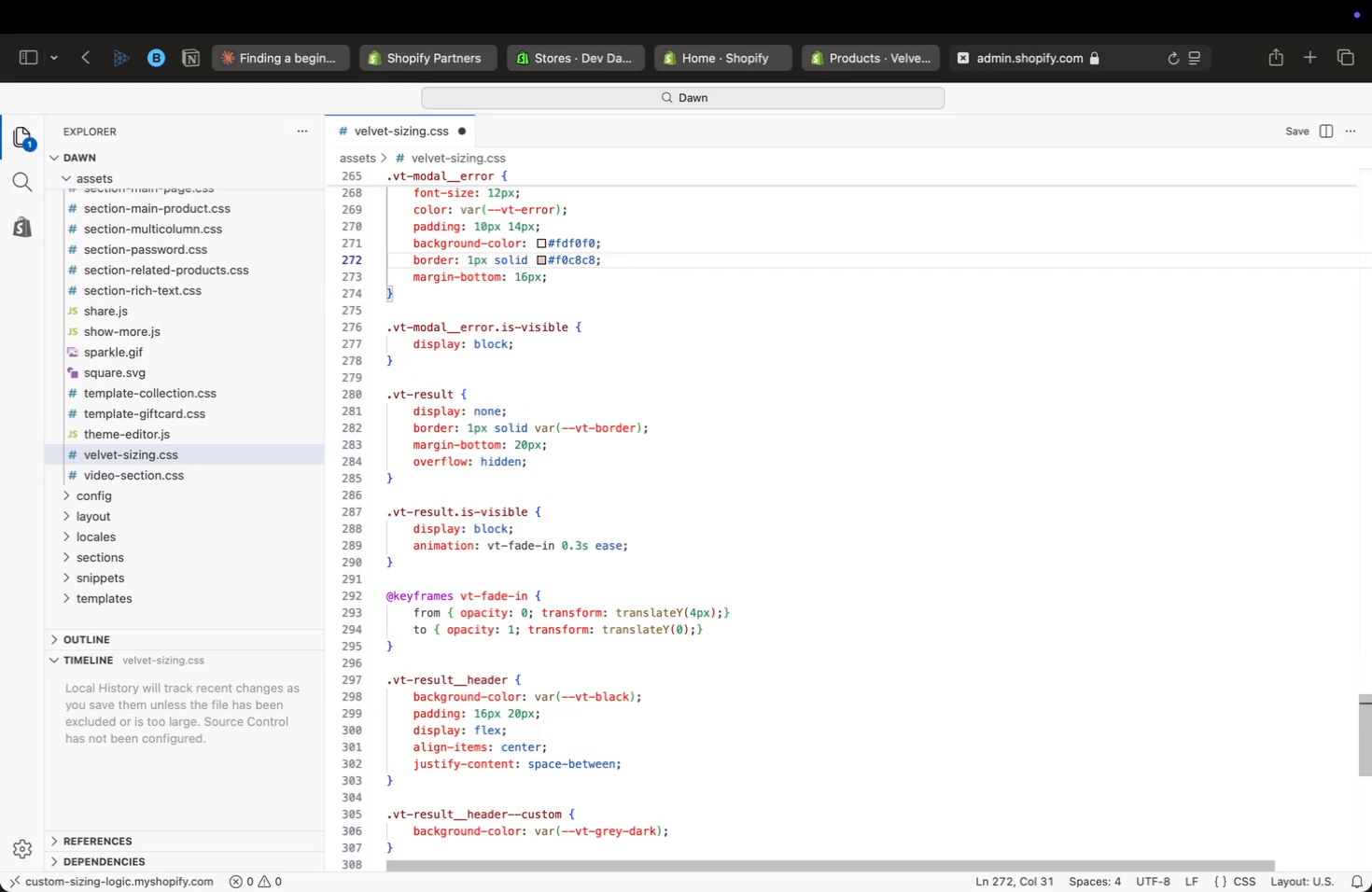 
key(ArrowUp)
 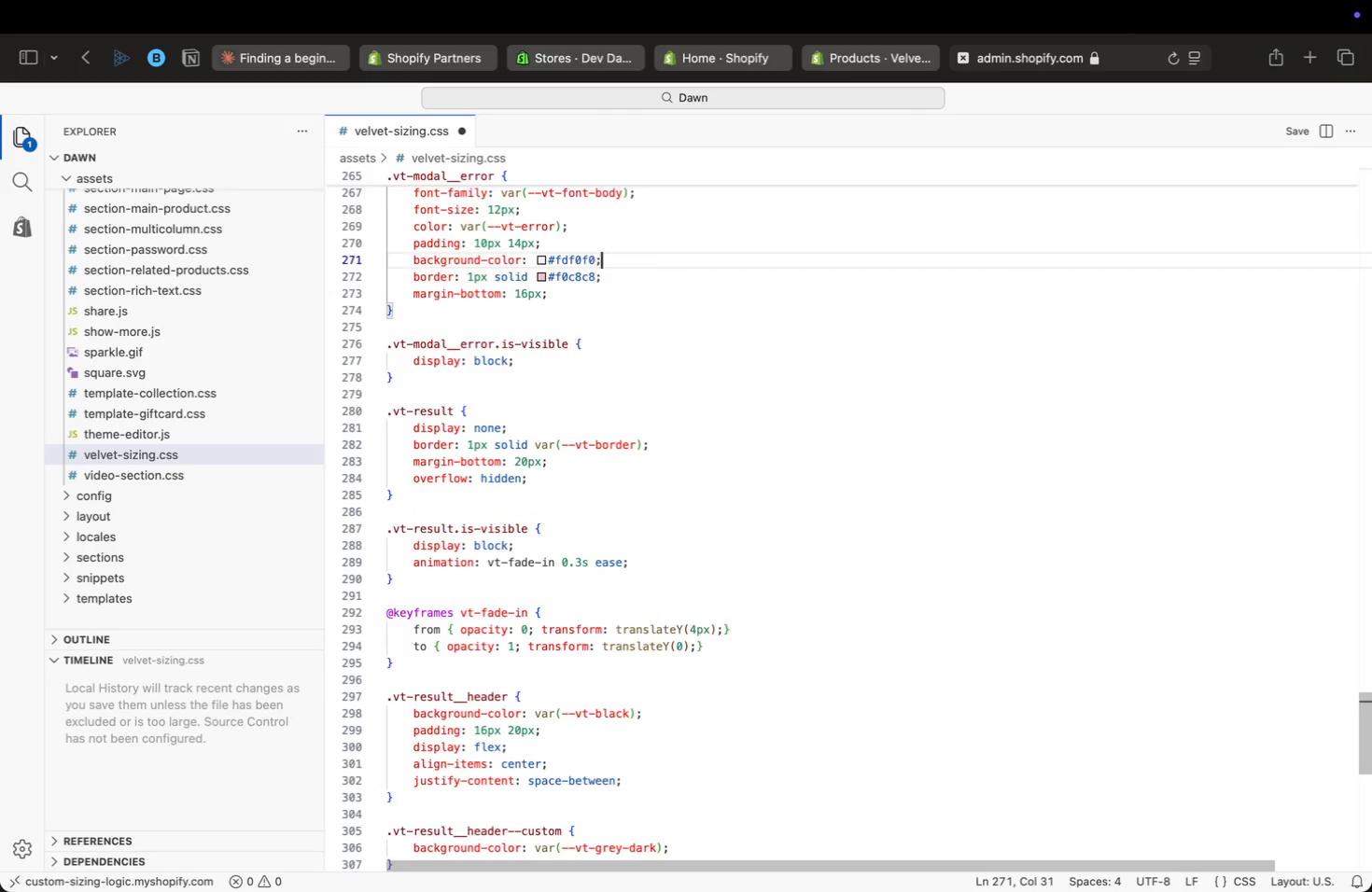 
key(ArrowUp)
 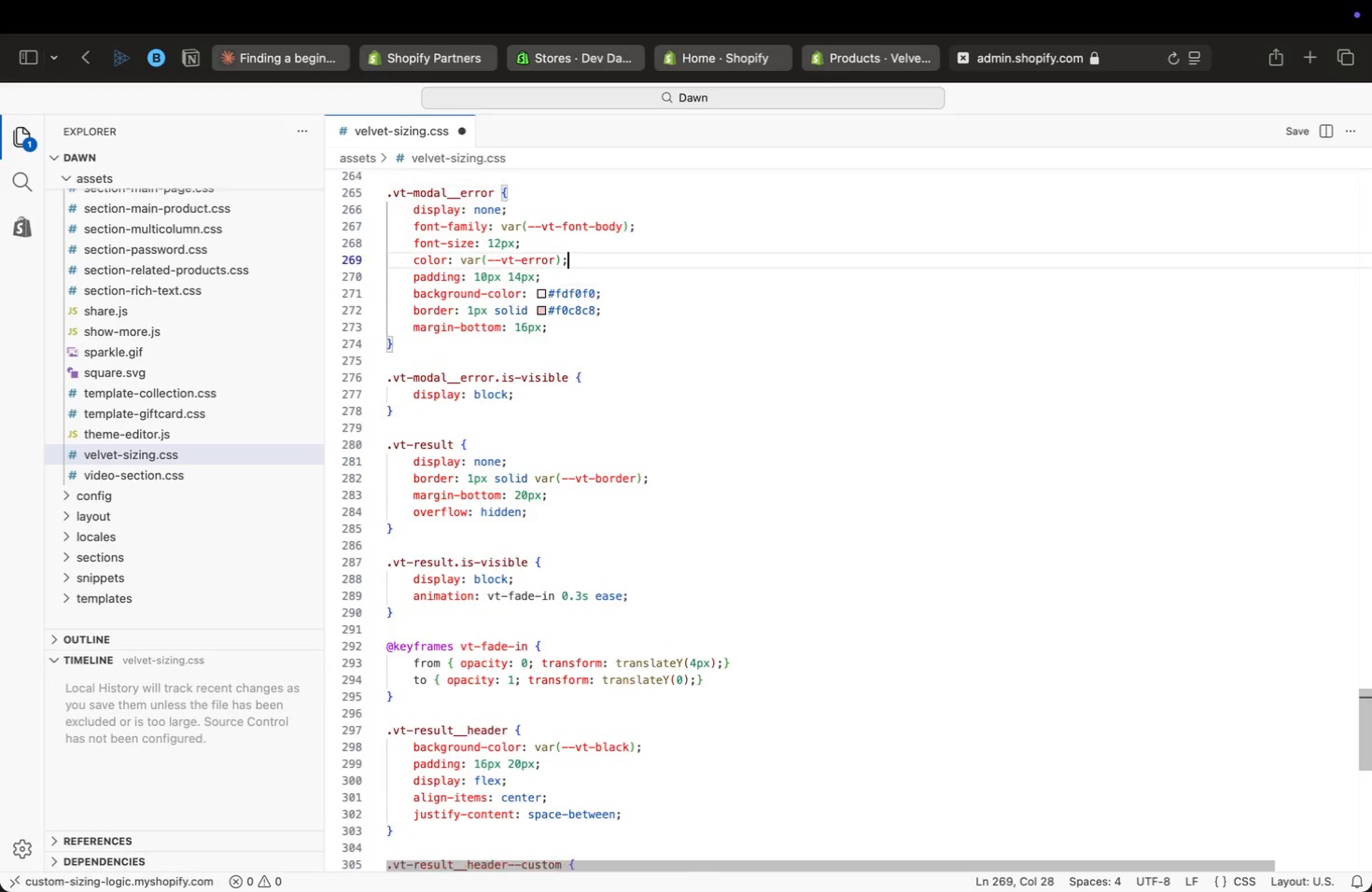 
key(ArrowUp)
 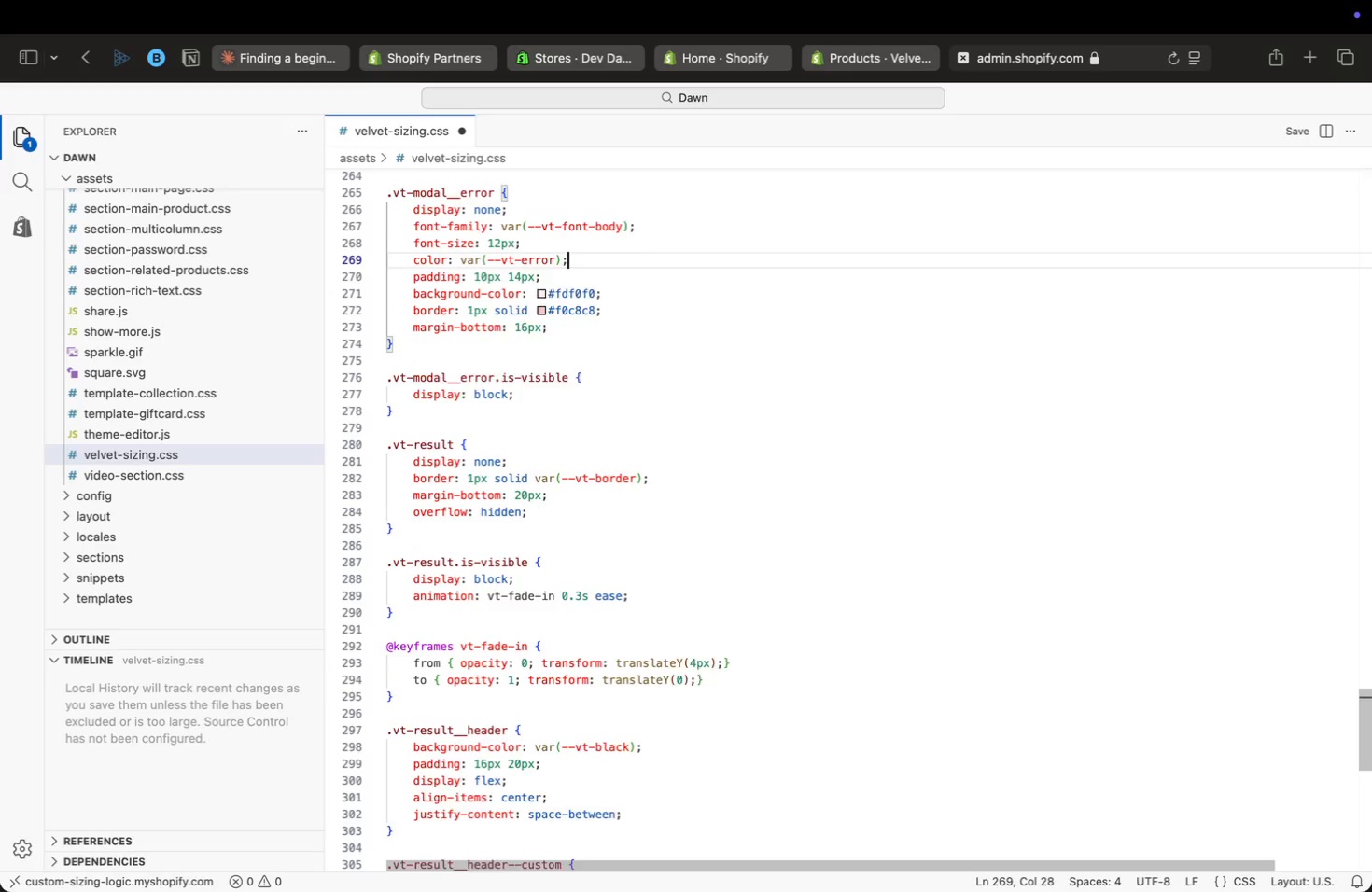 
key(ArrowUp)
 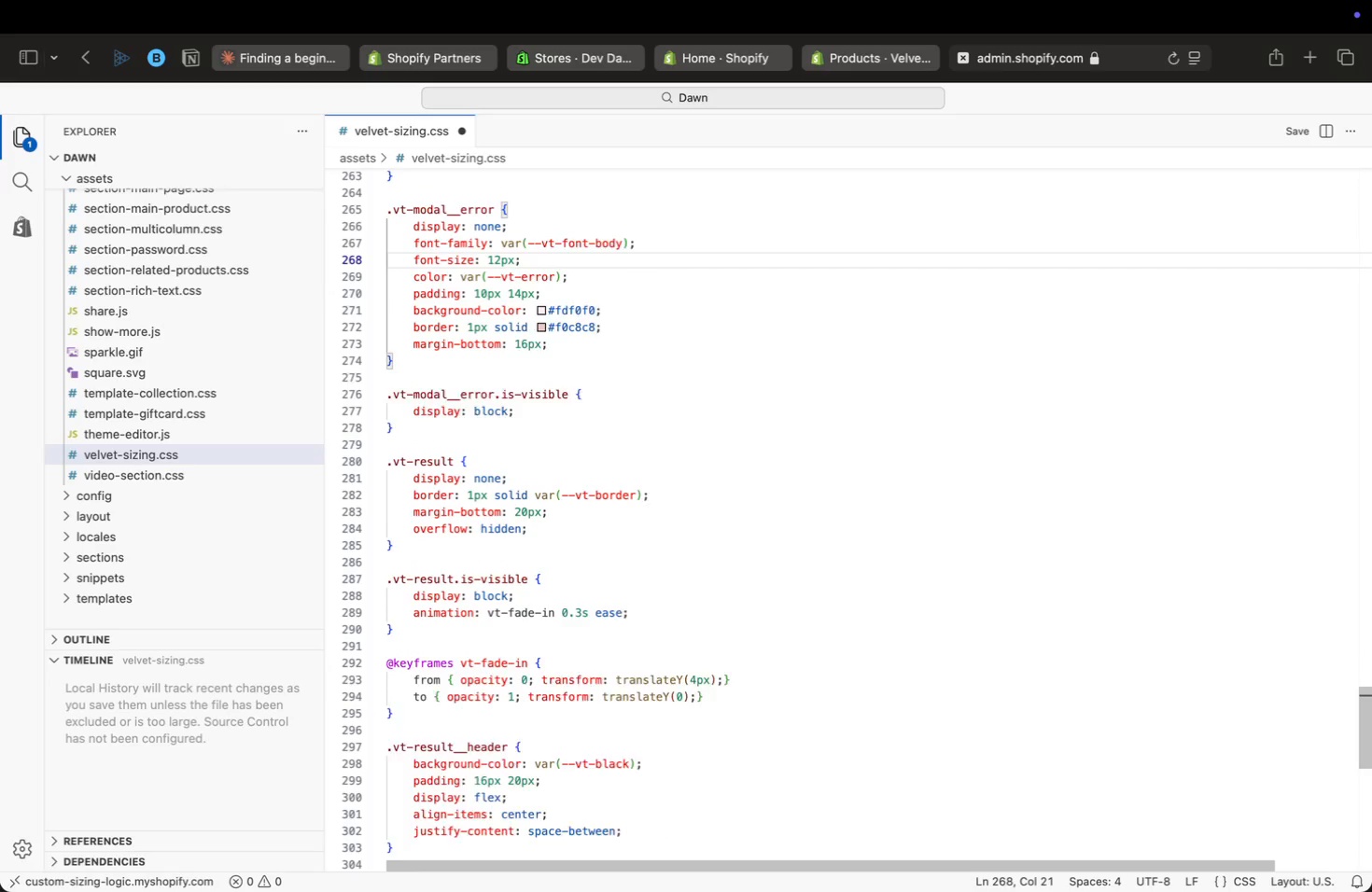 
key(ArrowUp)
 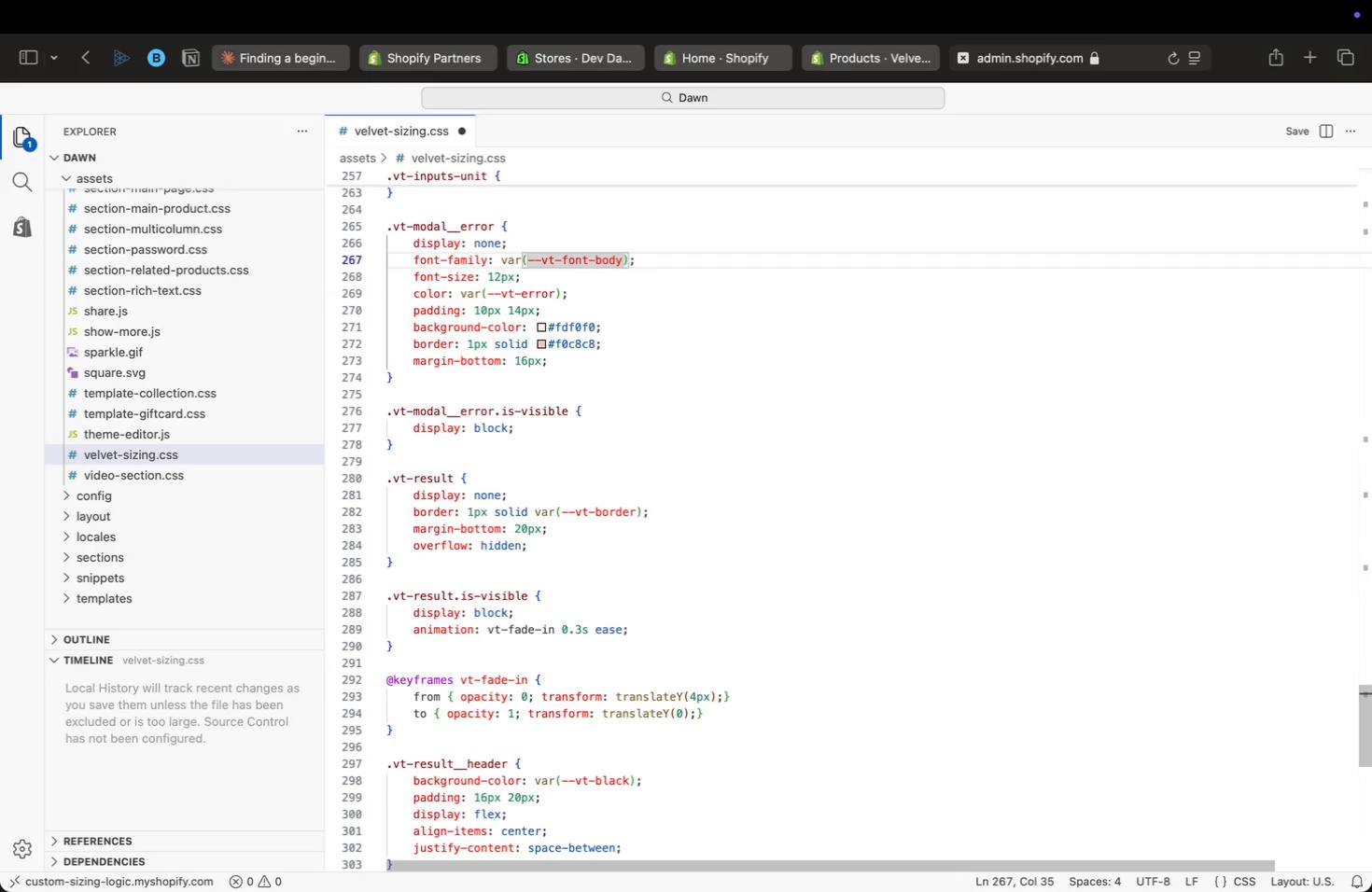 
key(ArrowUp)
 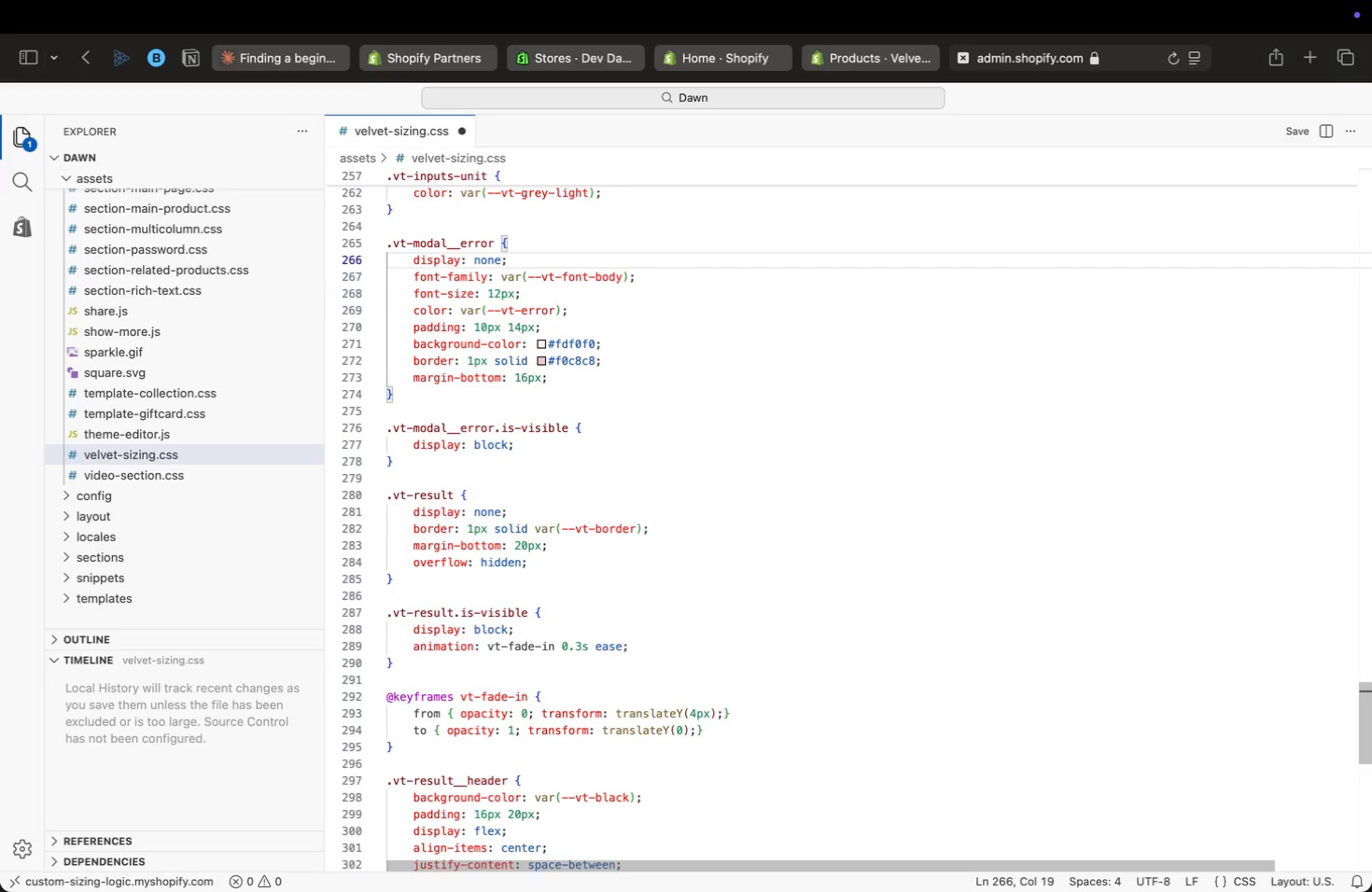 
key(ArrowUp)
 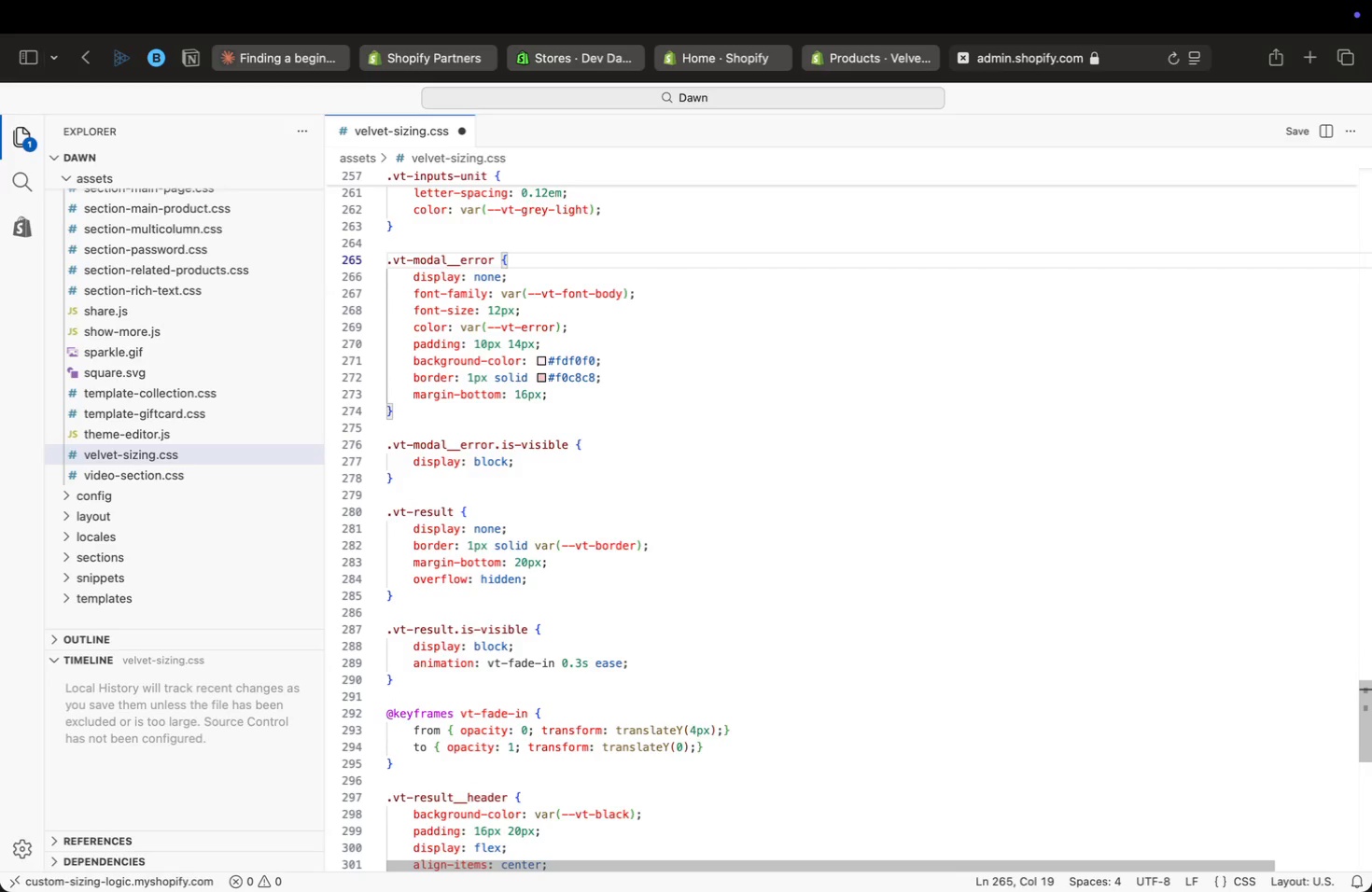 
key(ArrowUp)
 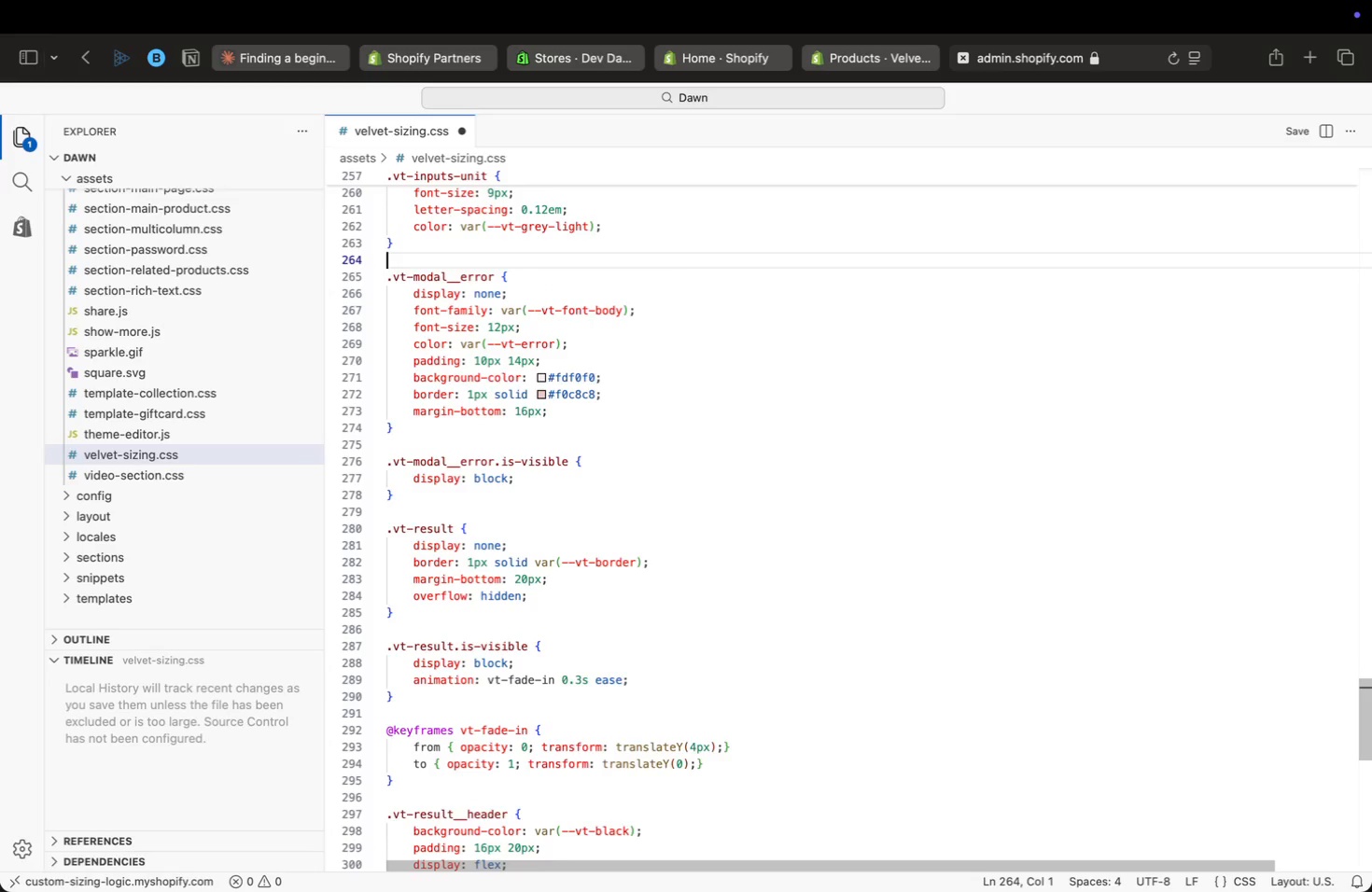 
key(ArrowUp)
 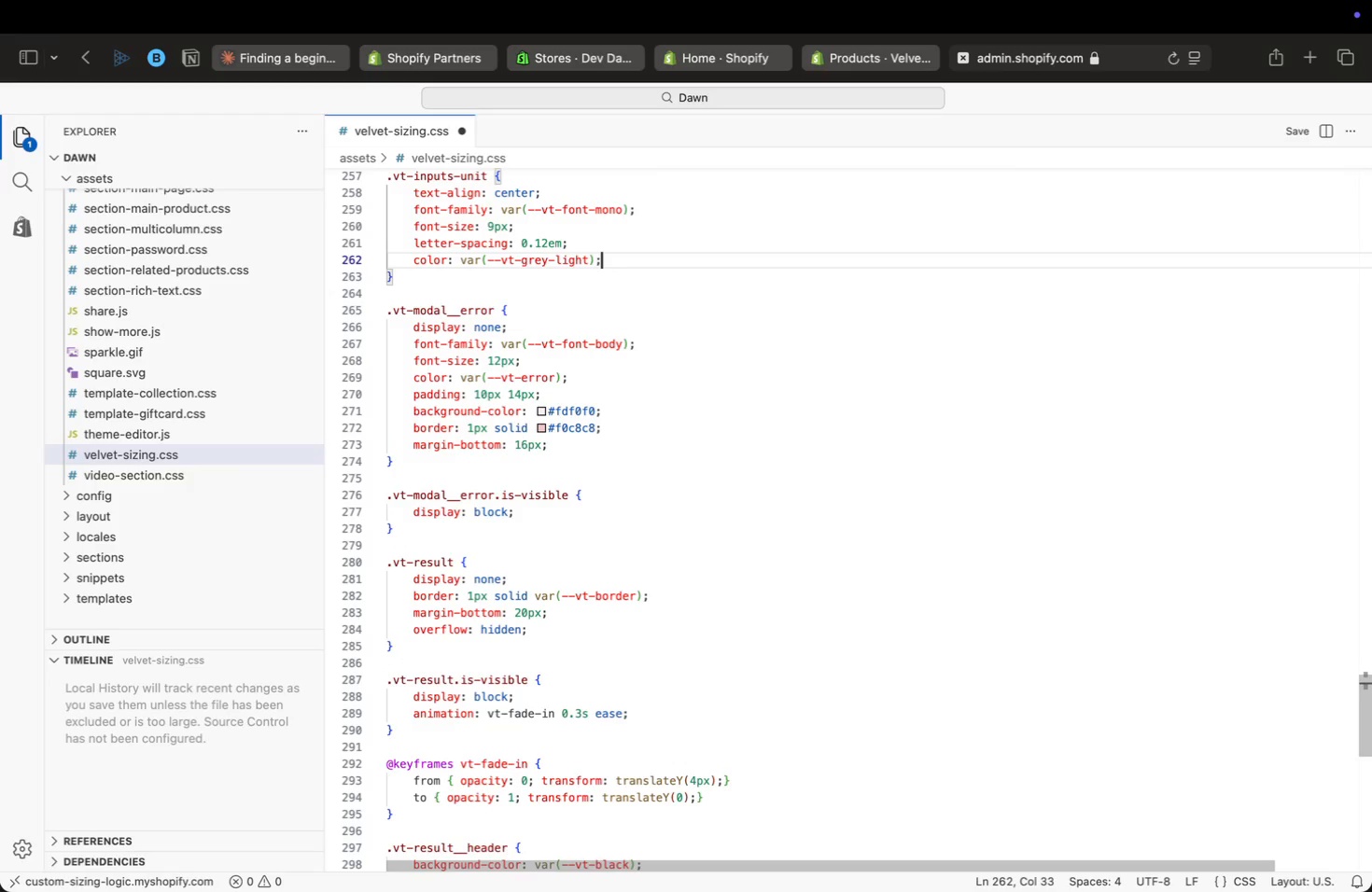 
key(ArrowUp)
 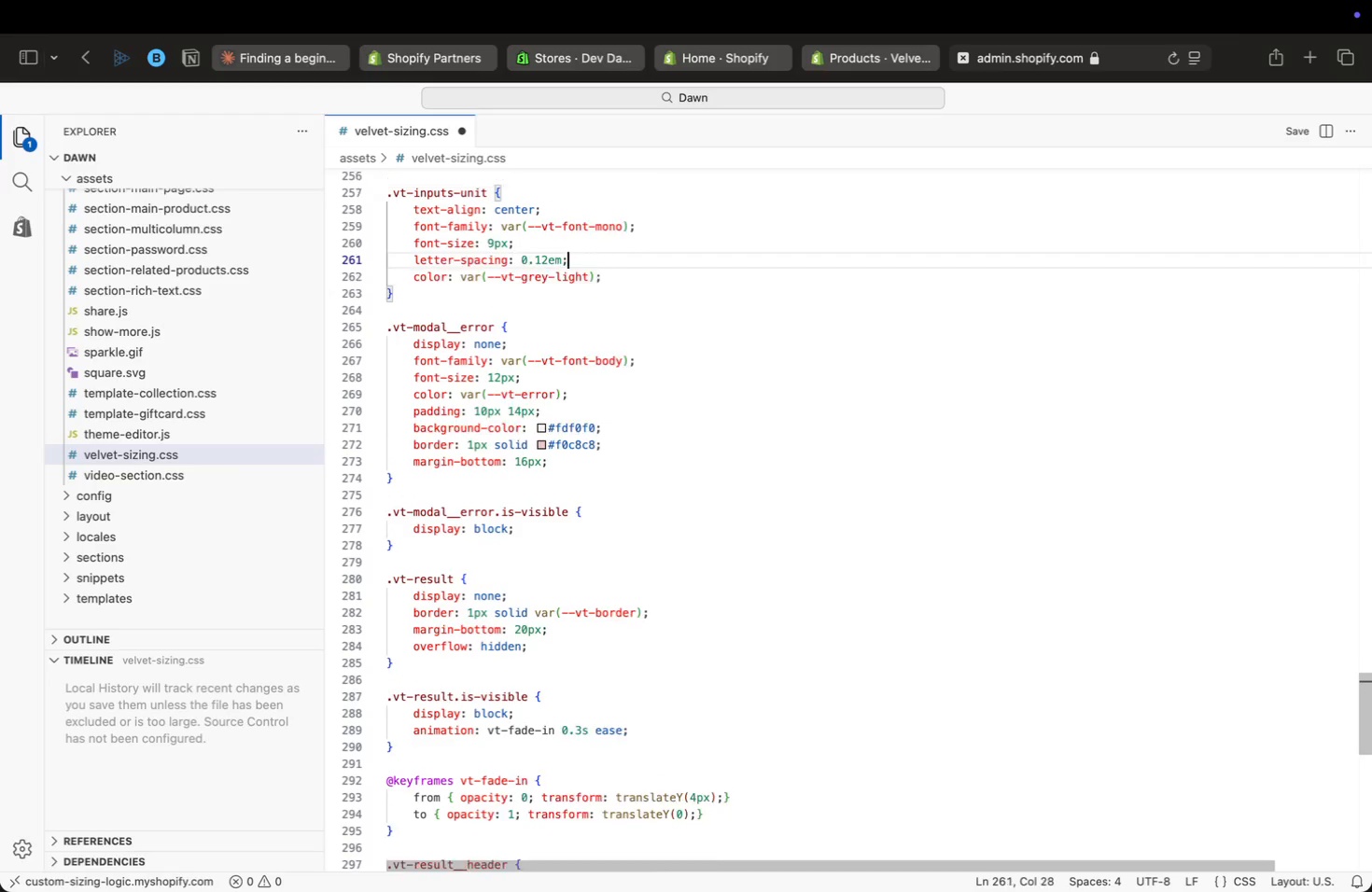 
key(ArrowUp)
 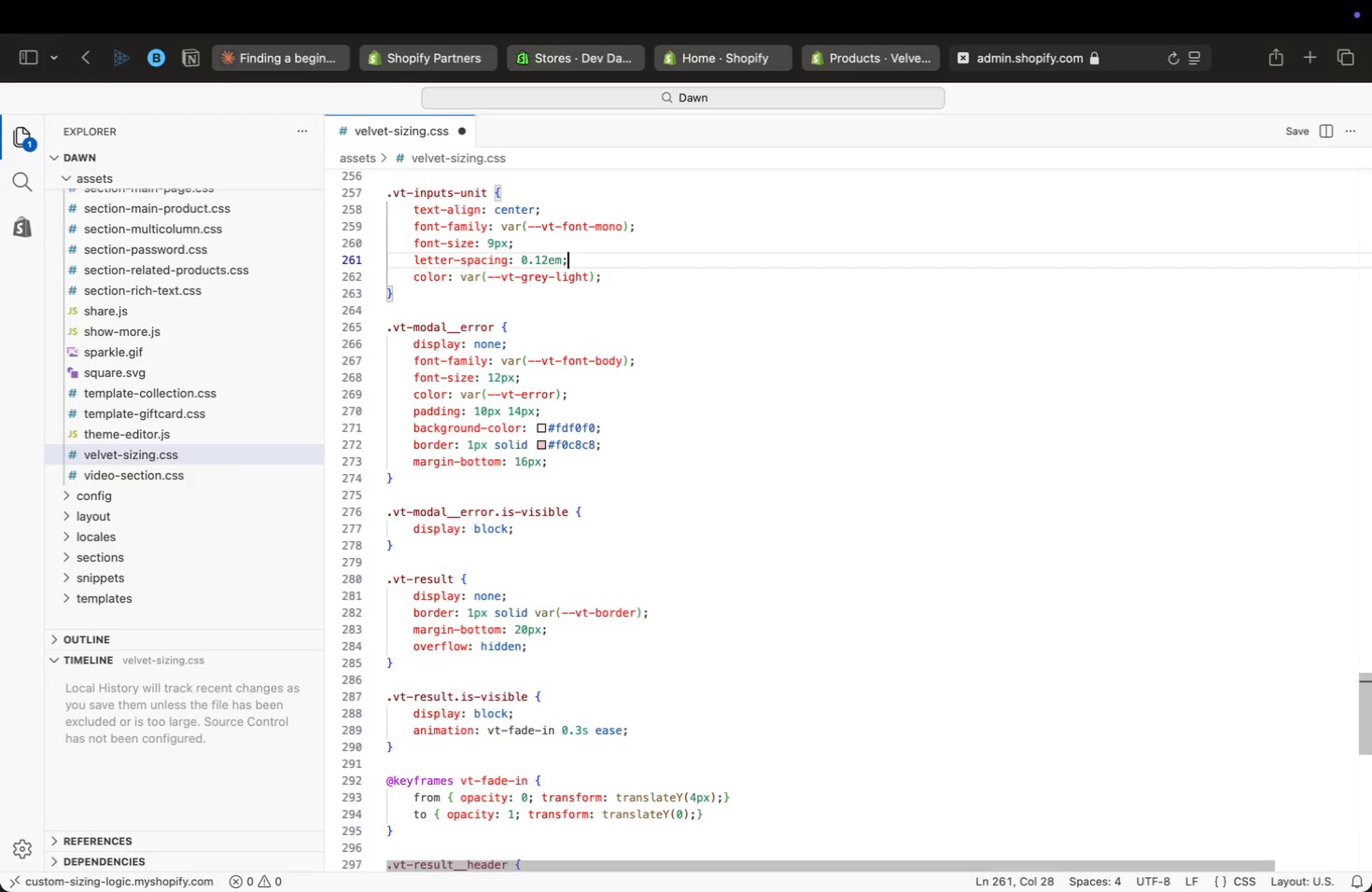 
key(ArrowUp)
 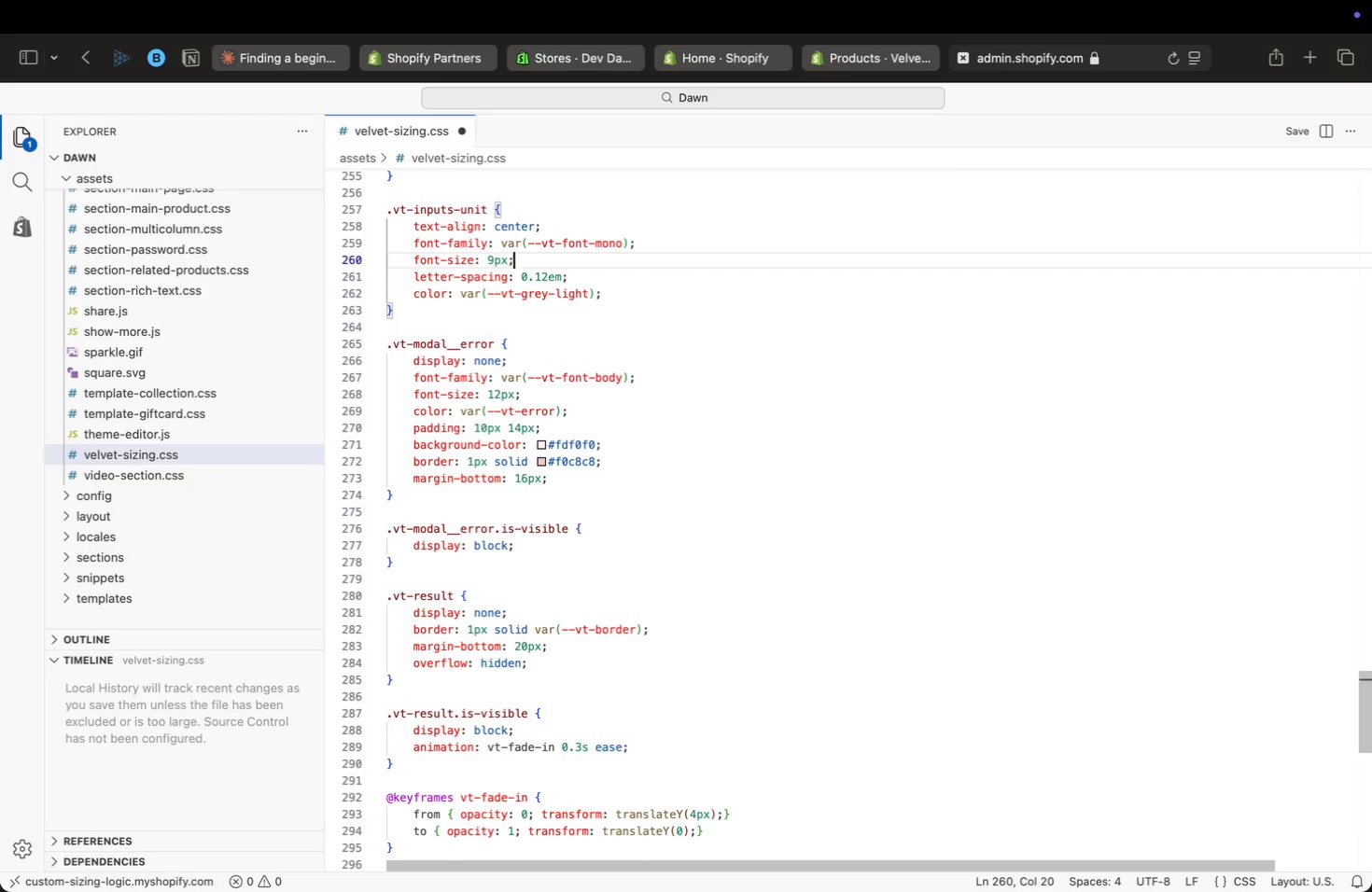 
key(ArrowUp)
 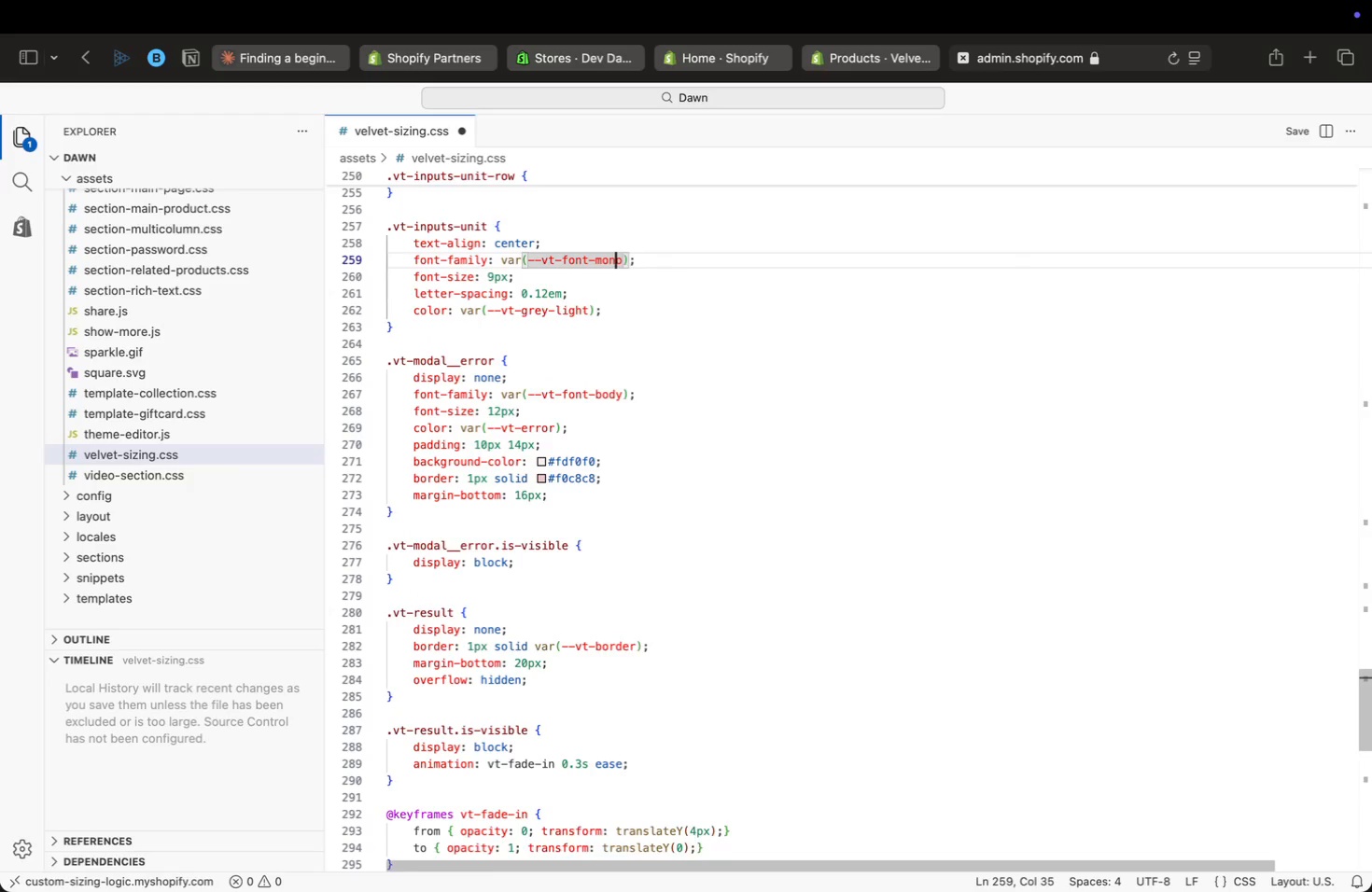 
key(ArrowUp)
 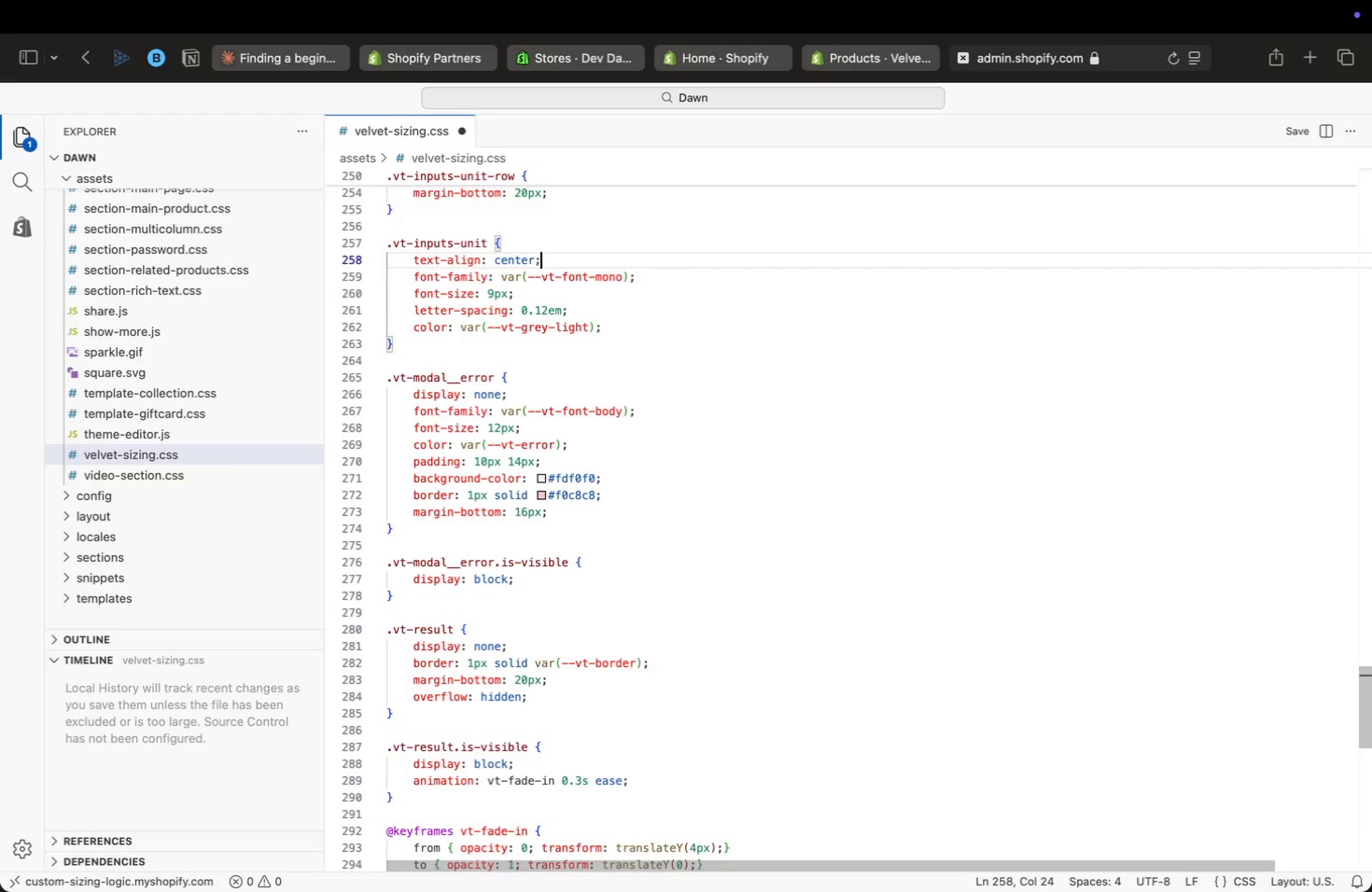 
key(ArrowUp)
 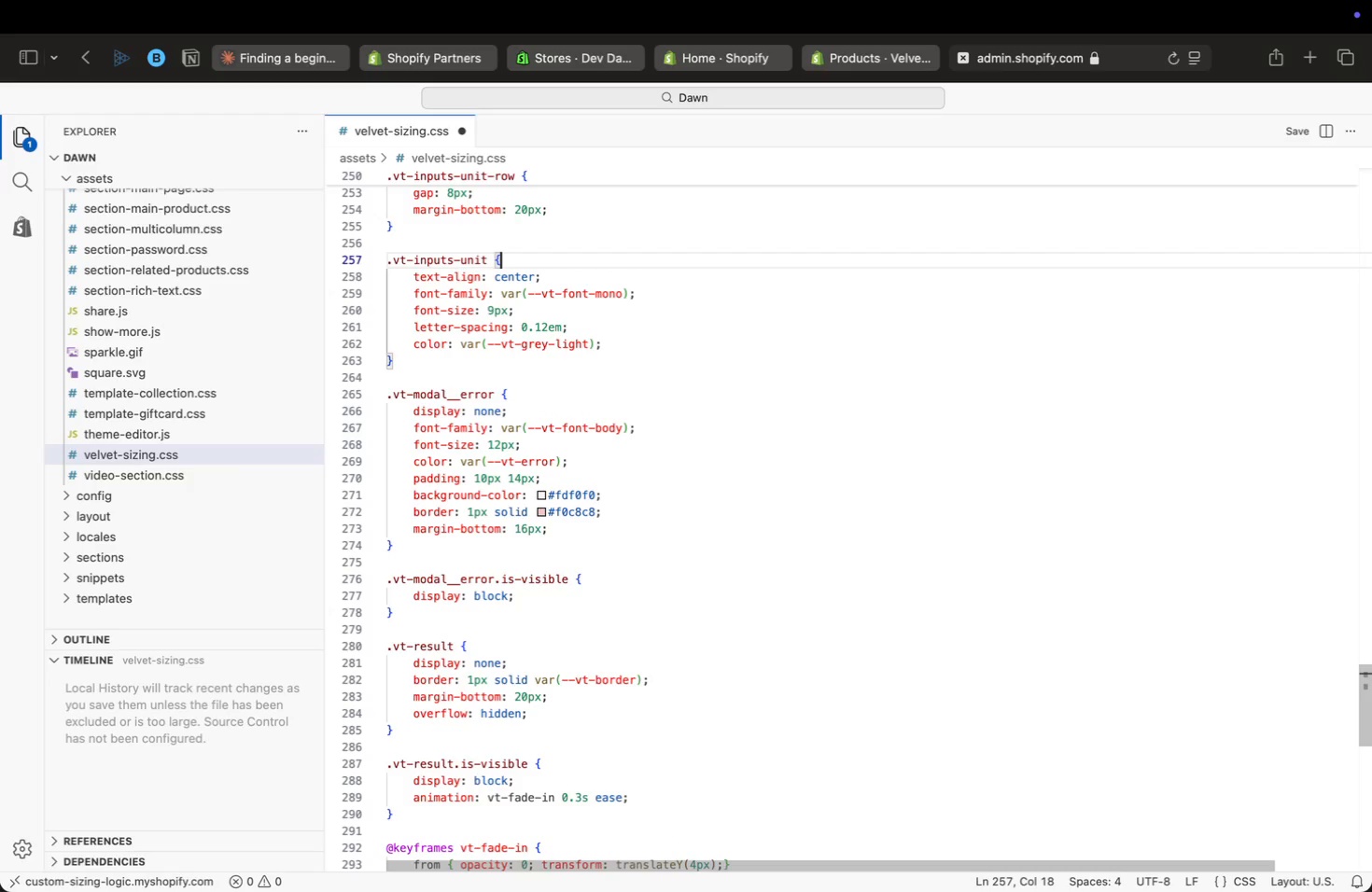 
key(ArrowUp)
 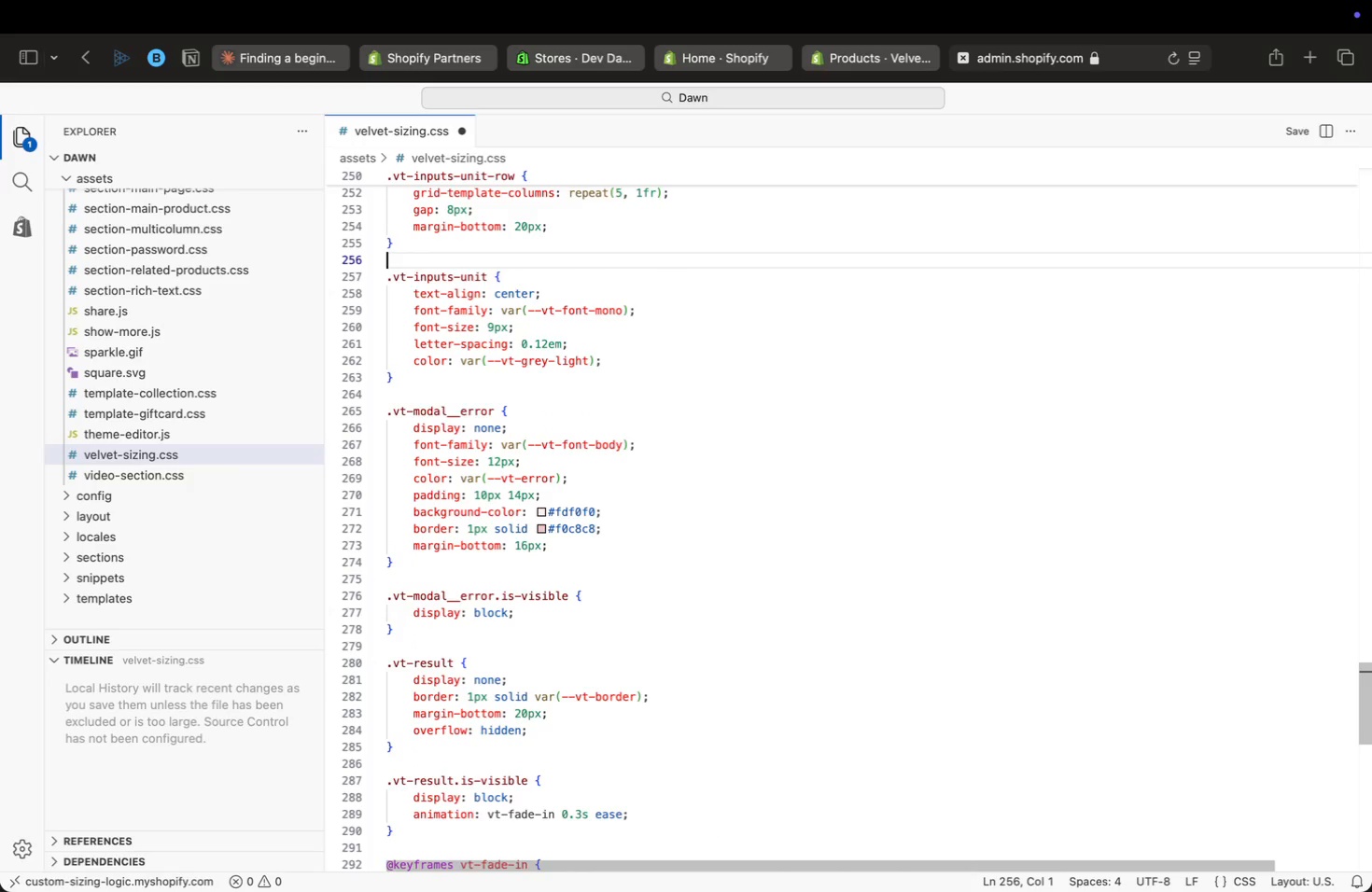 
key(ArrowUp)
 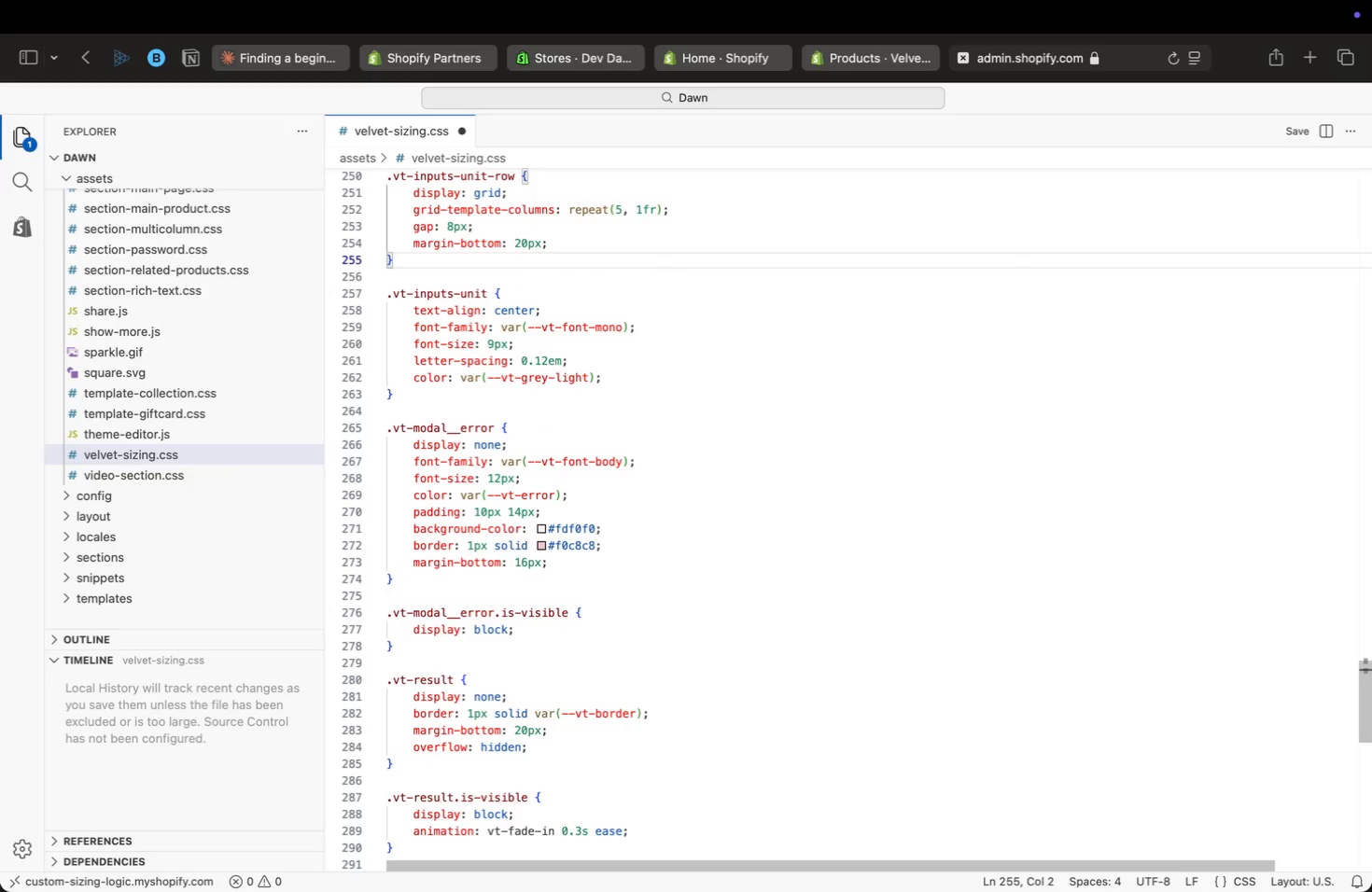 
key(ArrowUp)
 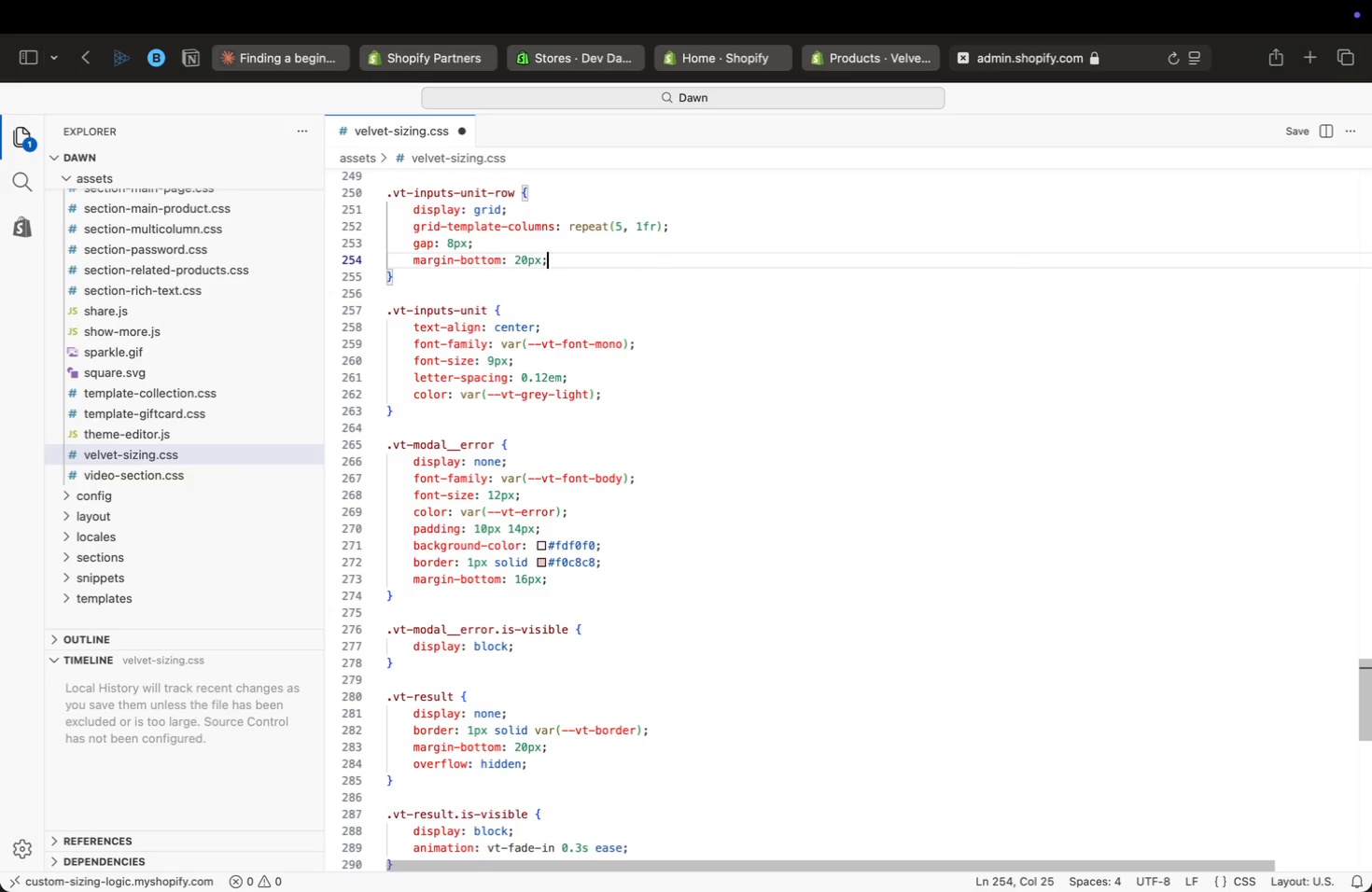 
key(ArrowUp)
 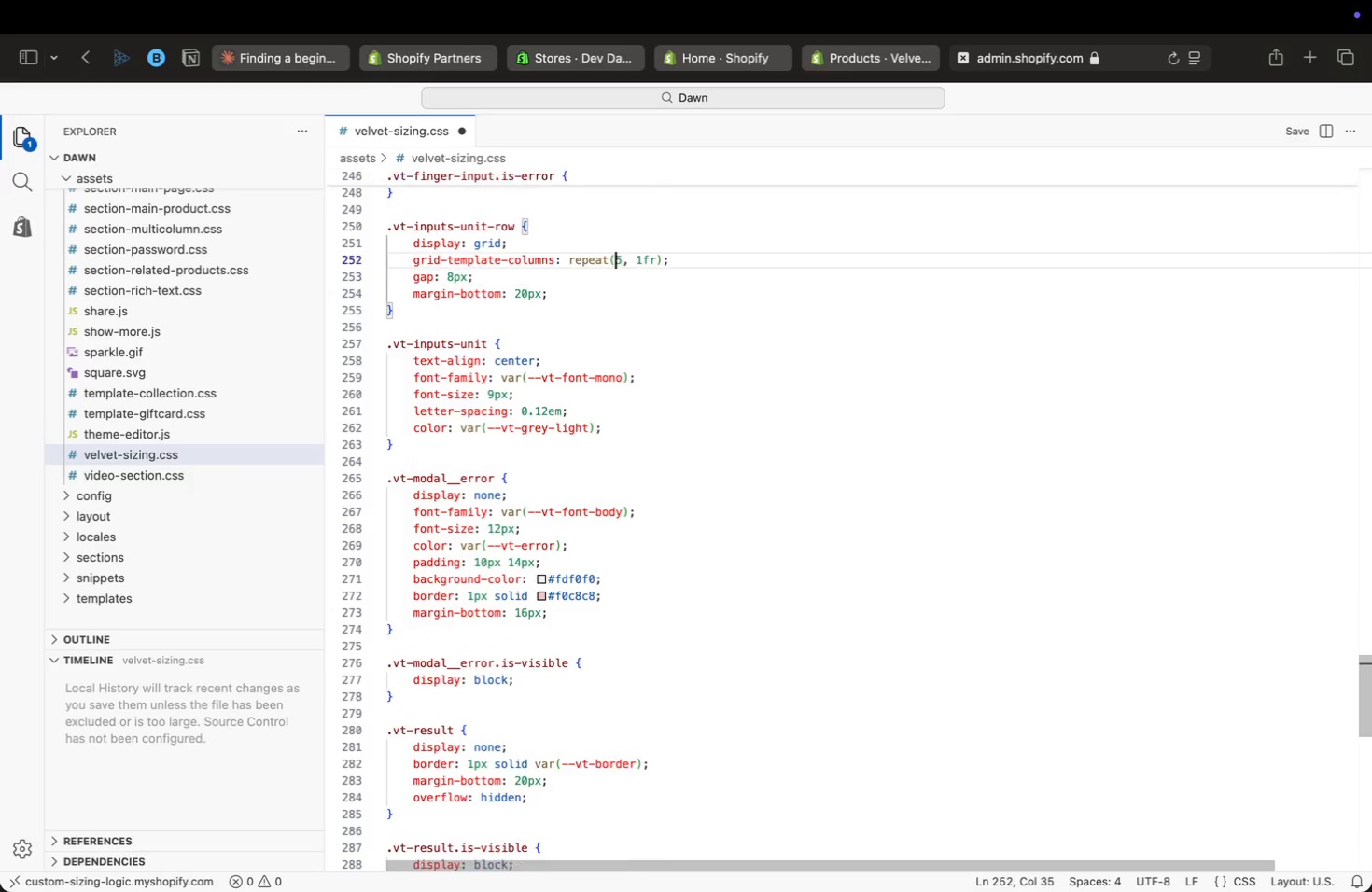 
key(ArrowUp)
 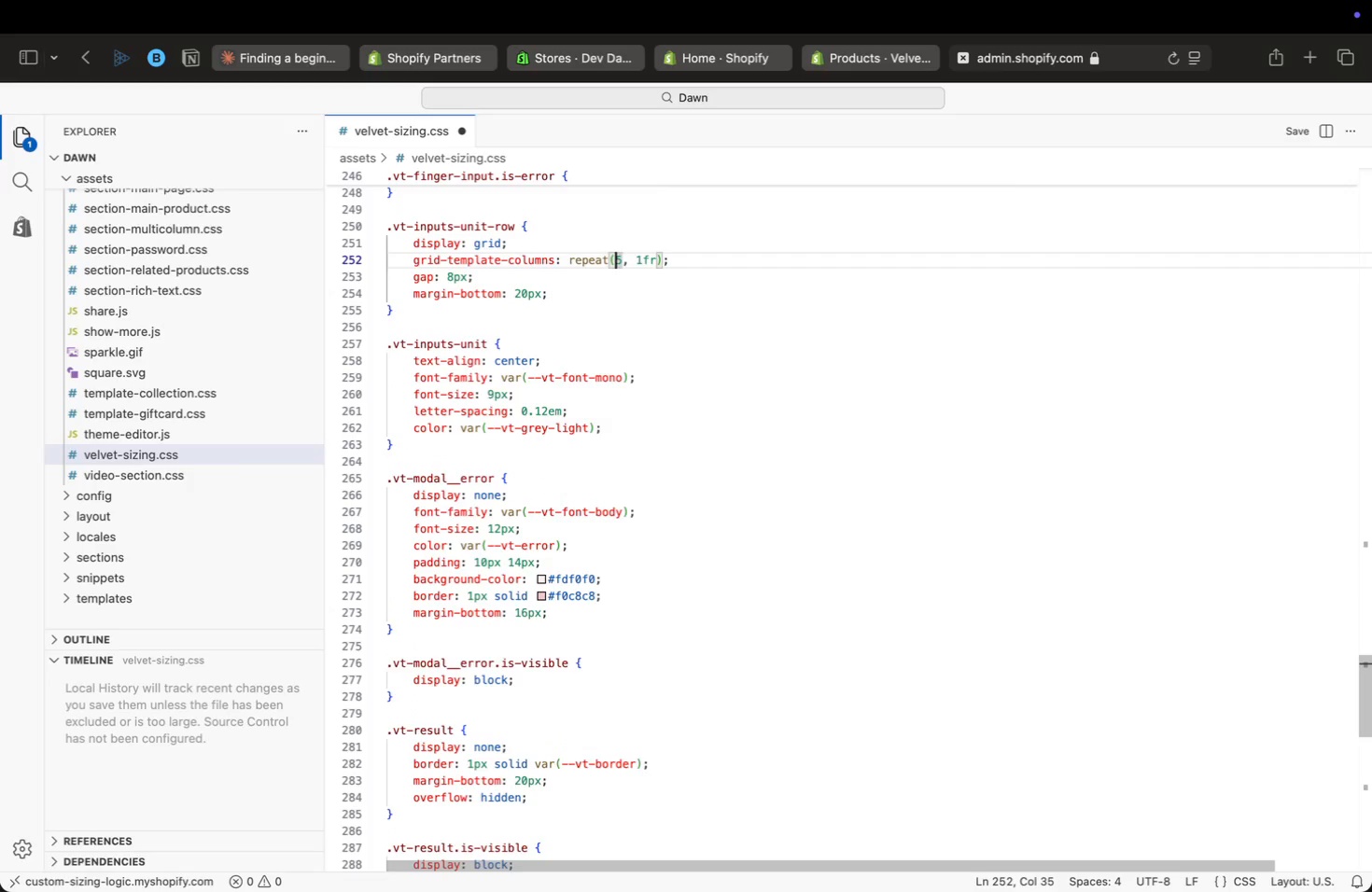 
key(ArrowUp)
 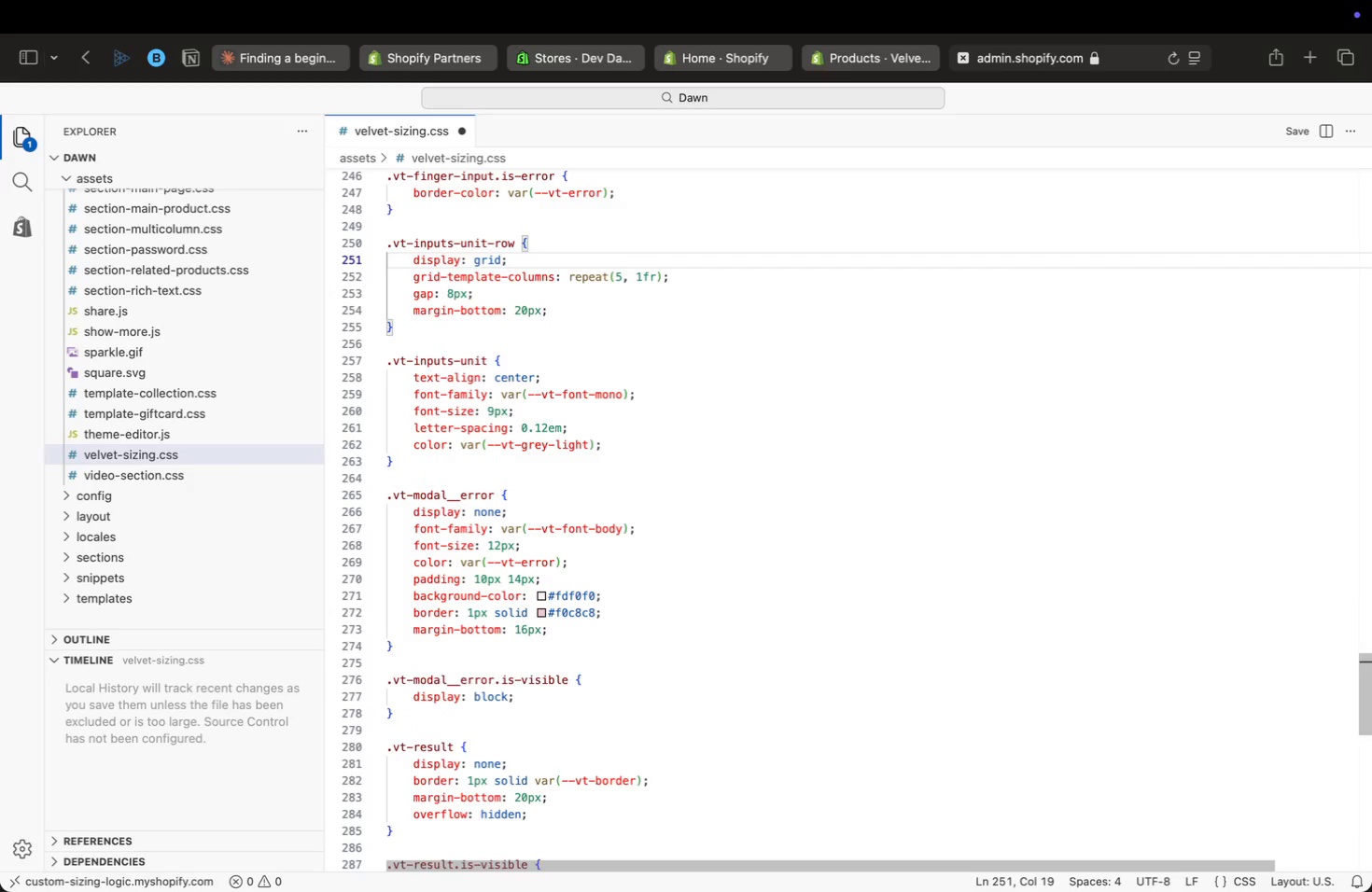 
key(ArrowUp)
 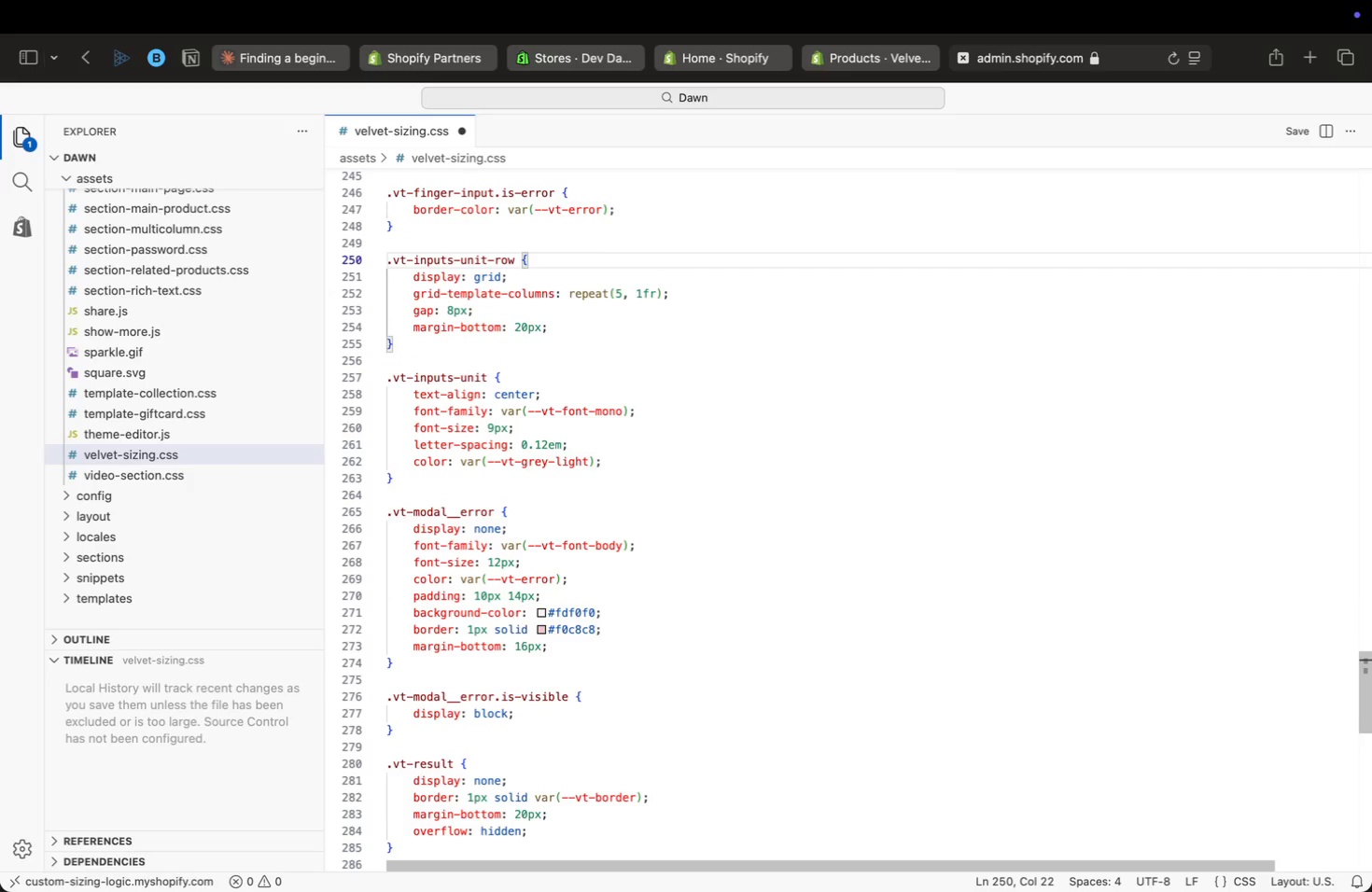 
key(ArrowUp)
 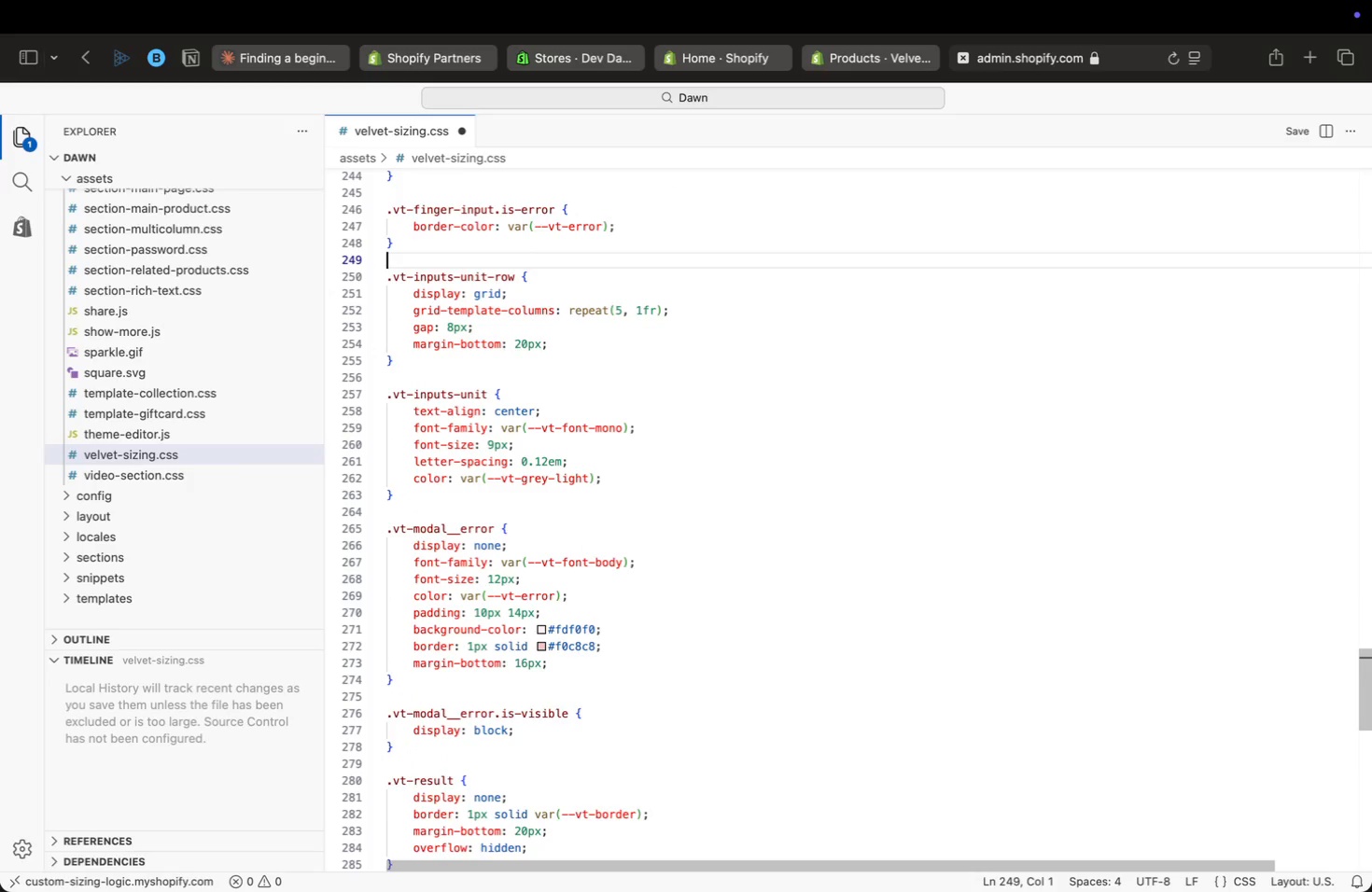 
key(ArrowUp)
 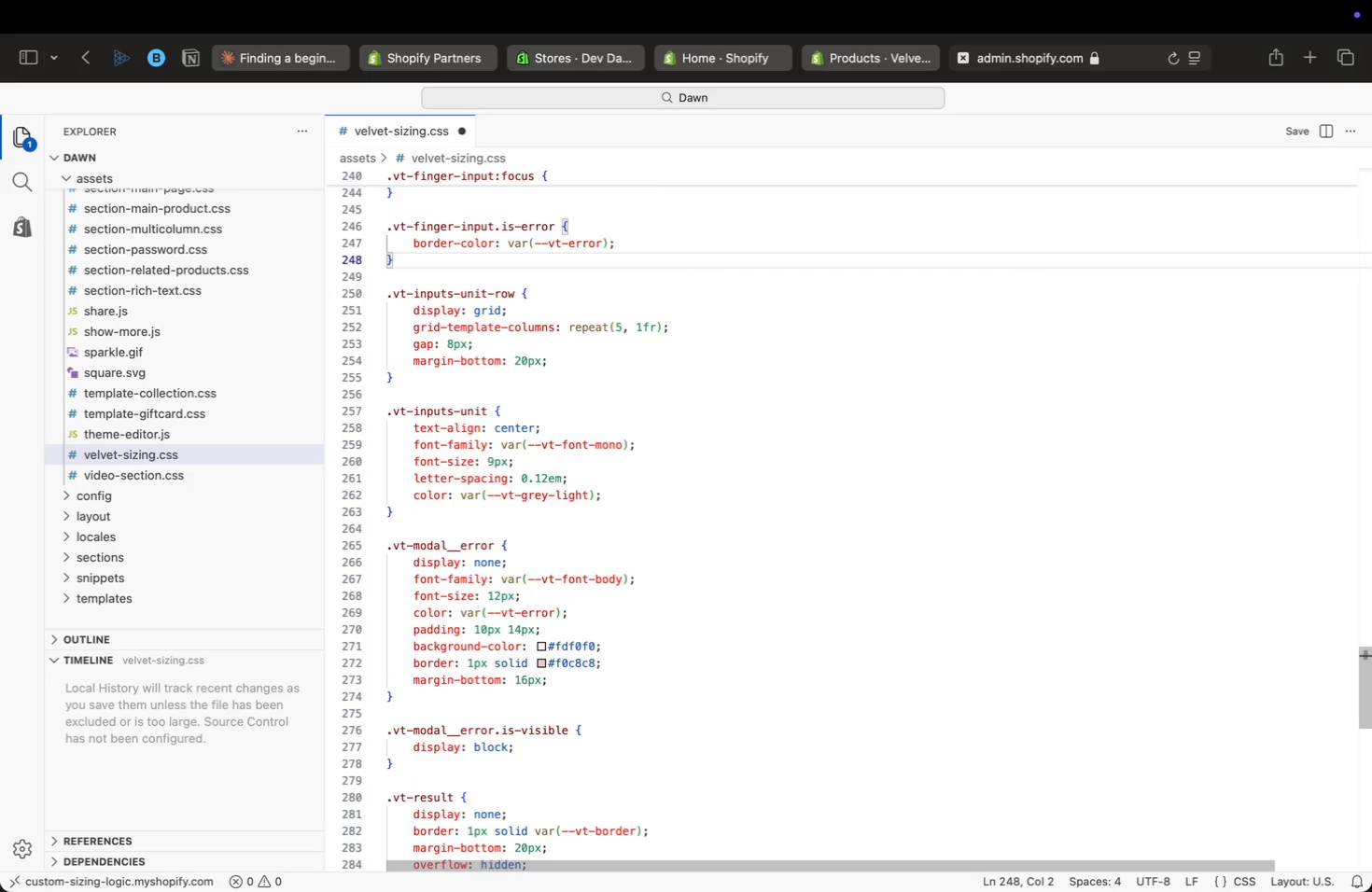 
key(ArrowUp)
 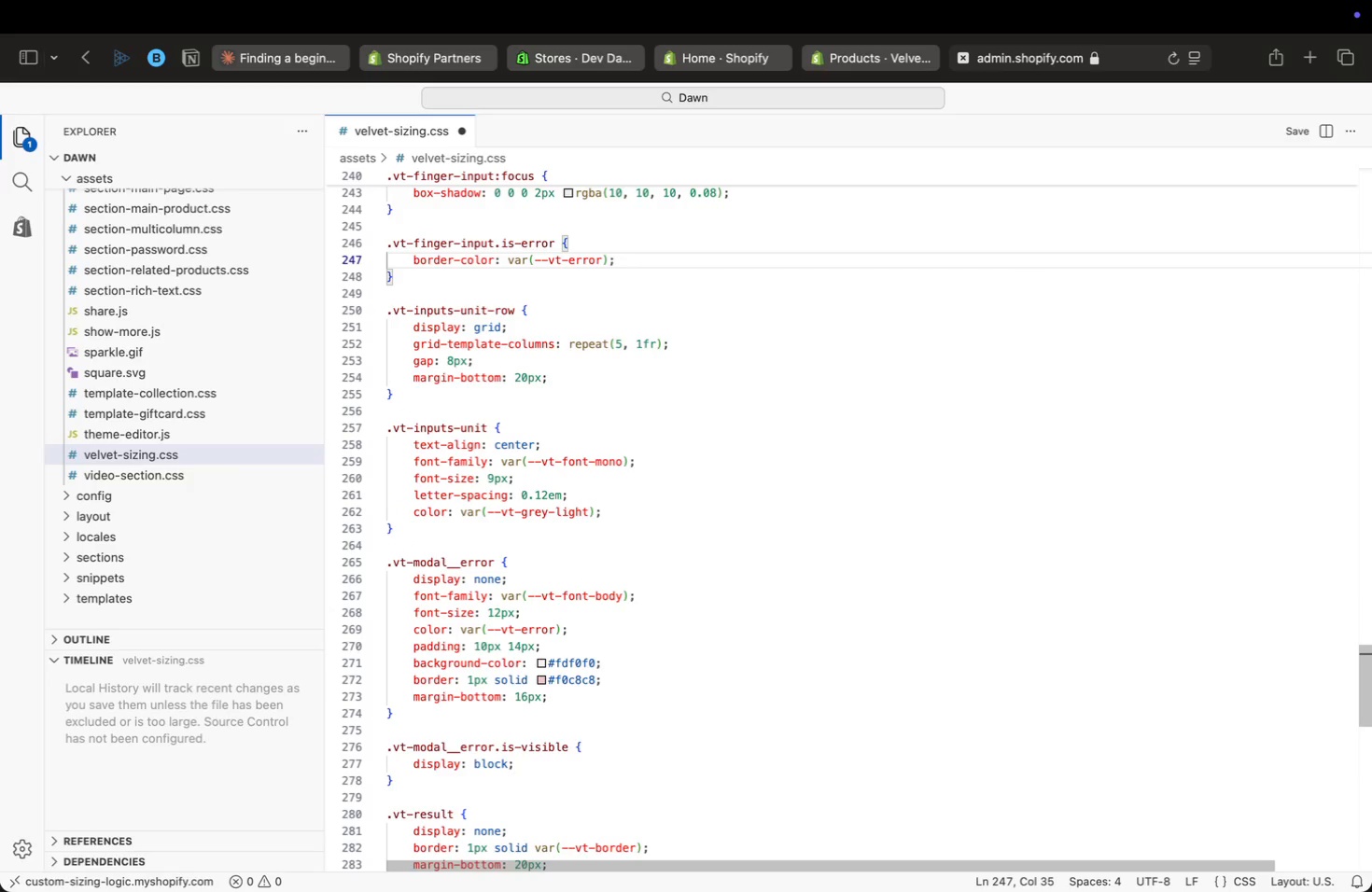 
key(ArrowUp)
 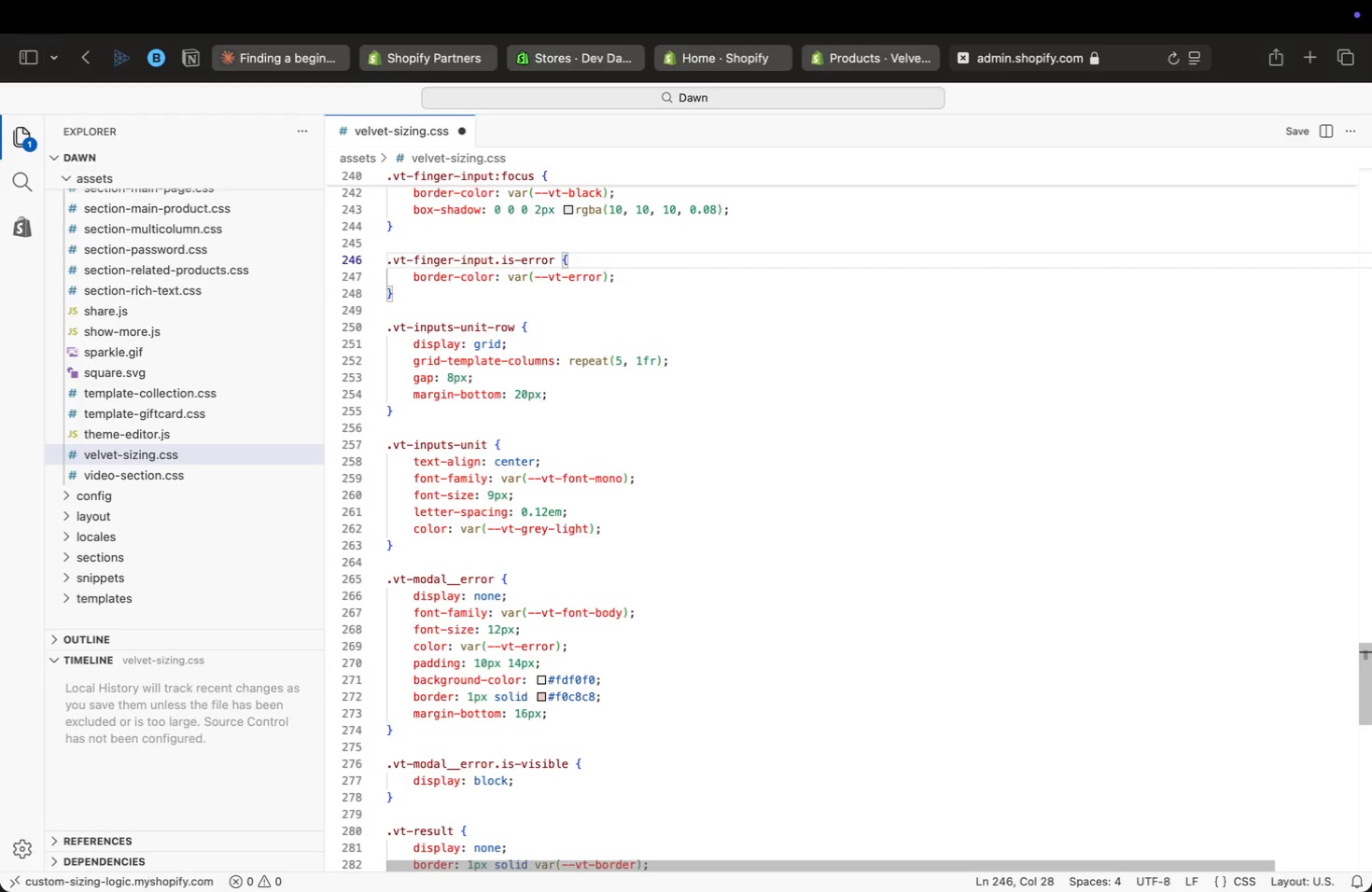 
key(ArrowUp)
 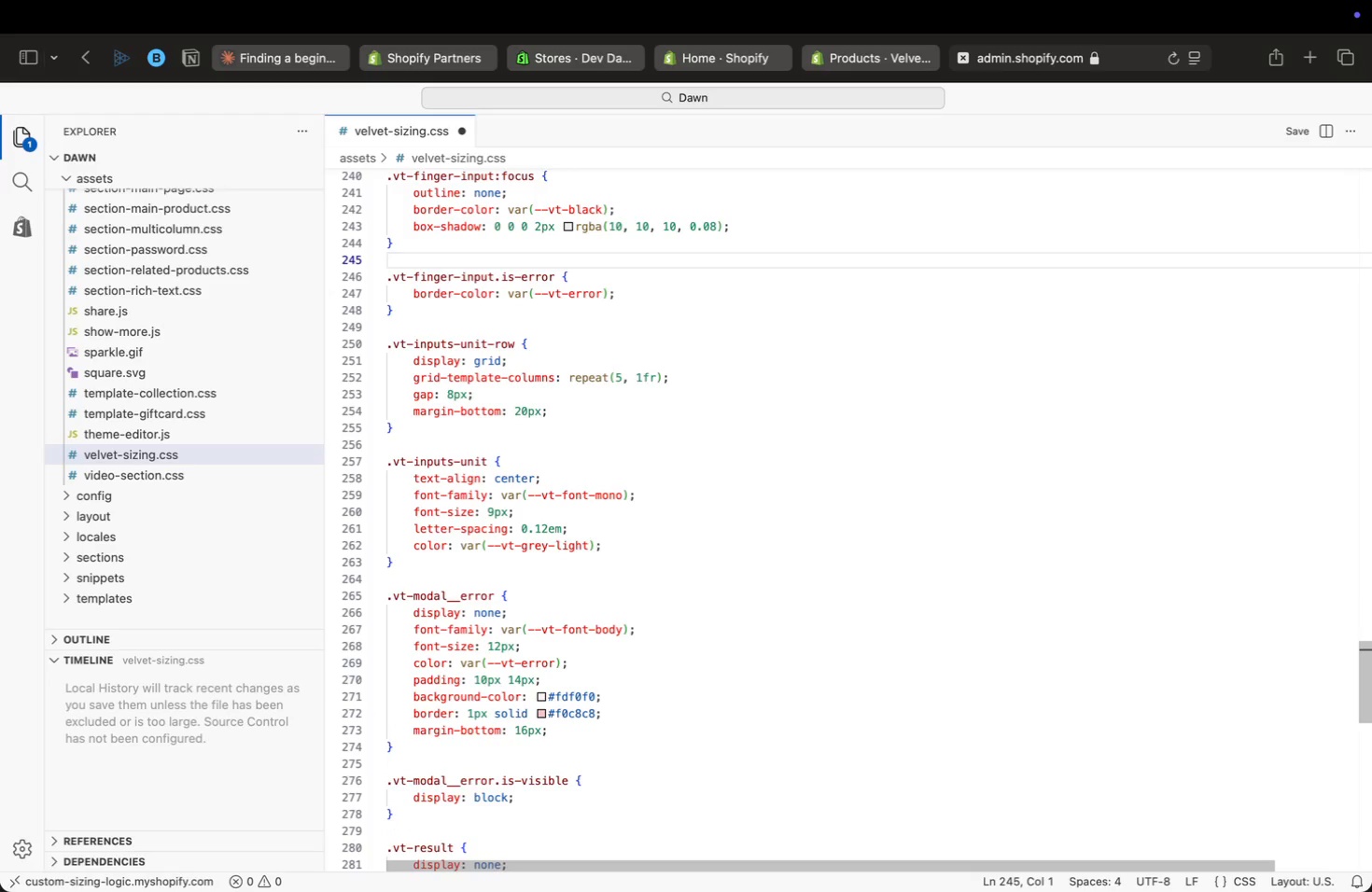 
key(ArrowUp)
 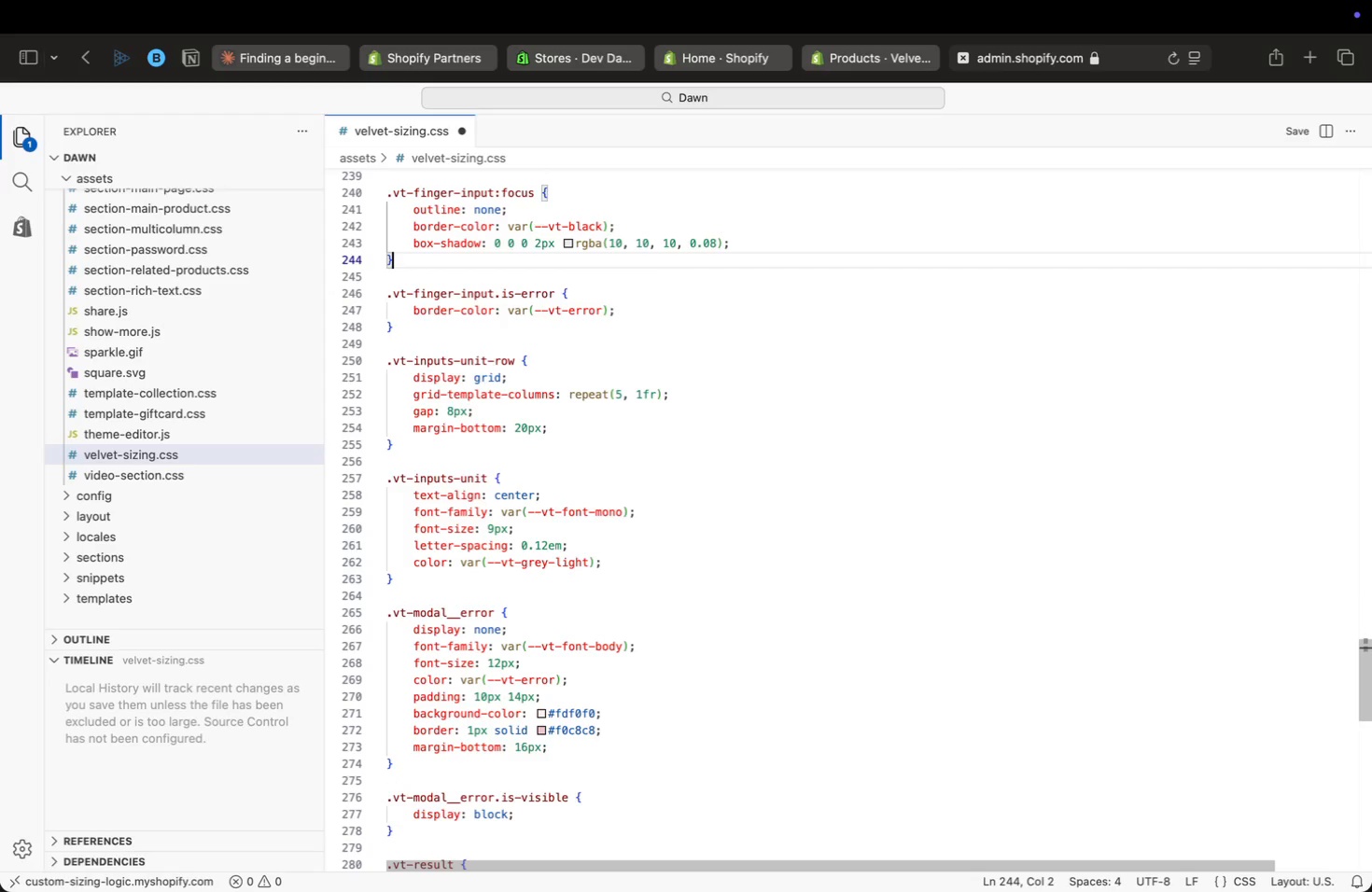 
key(ArrowUp)
 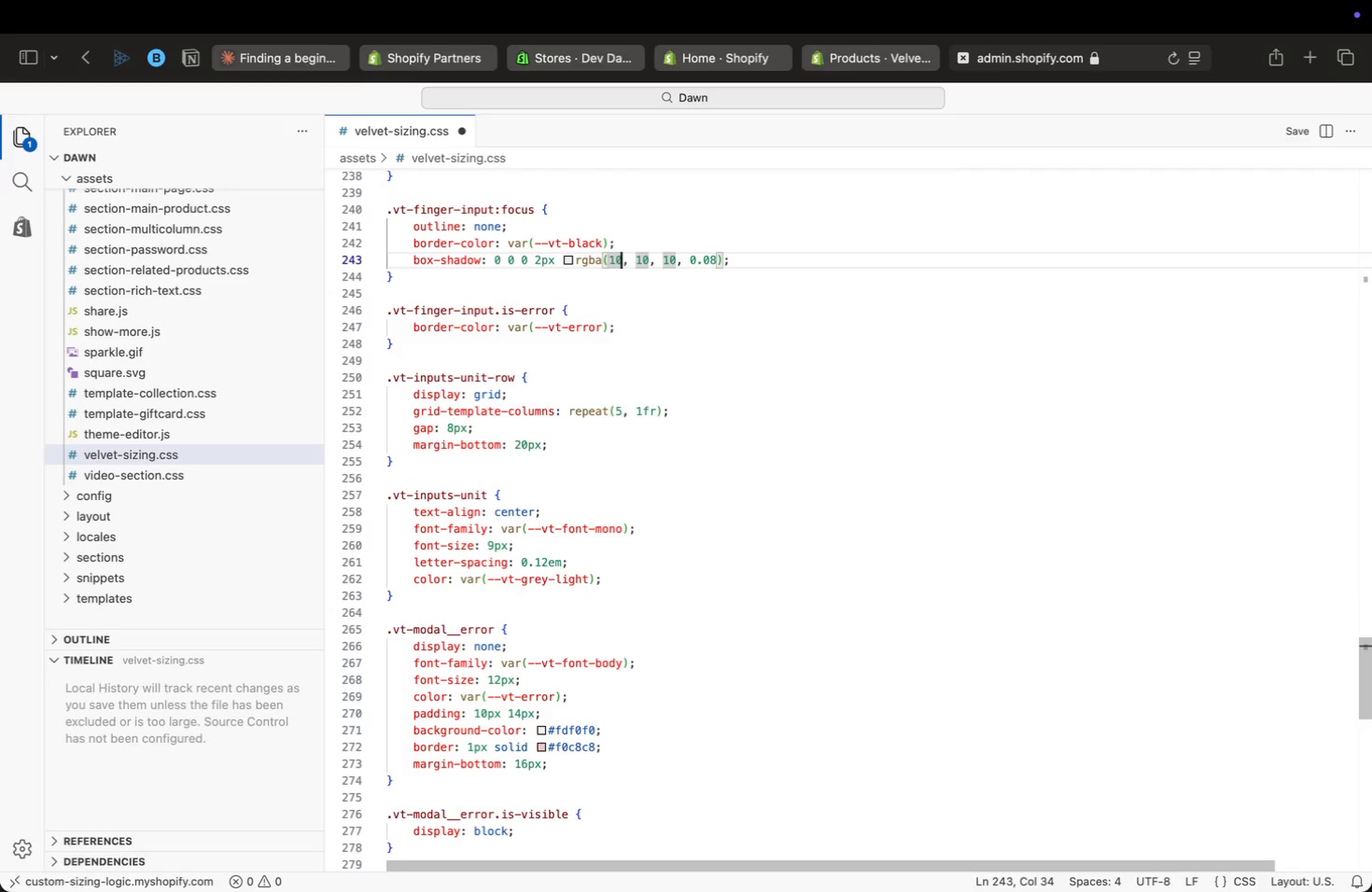 
key(ArrowUp)
 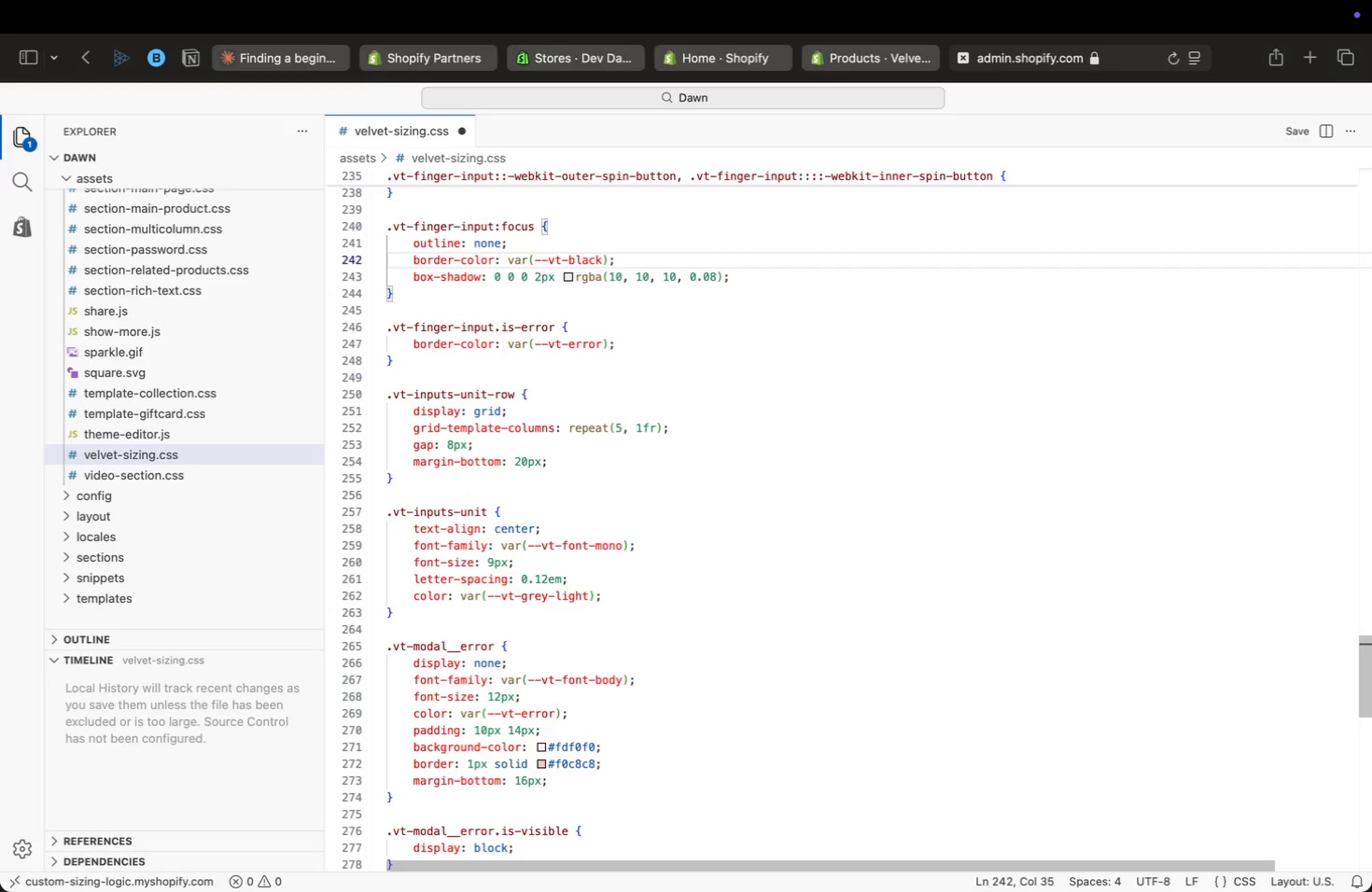 
key(ArrowUp)
 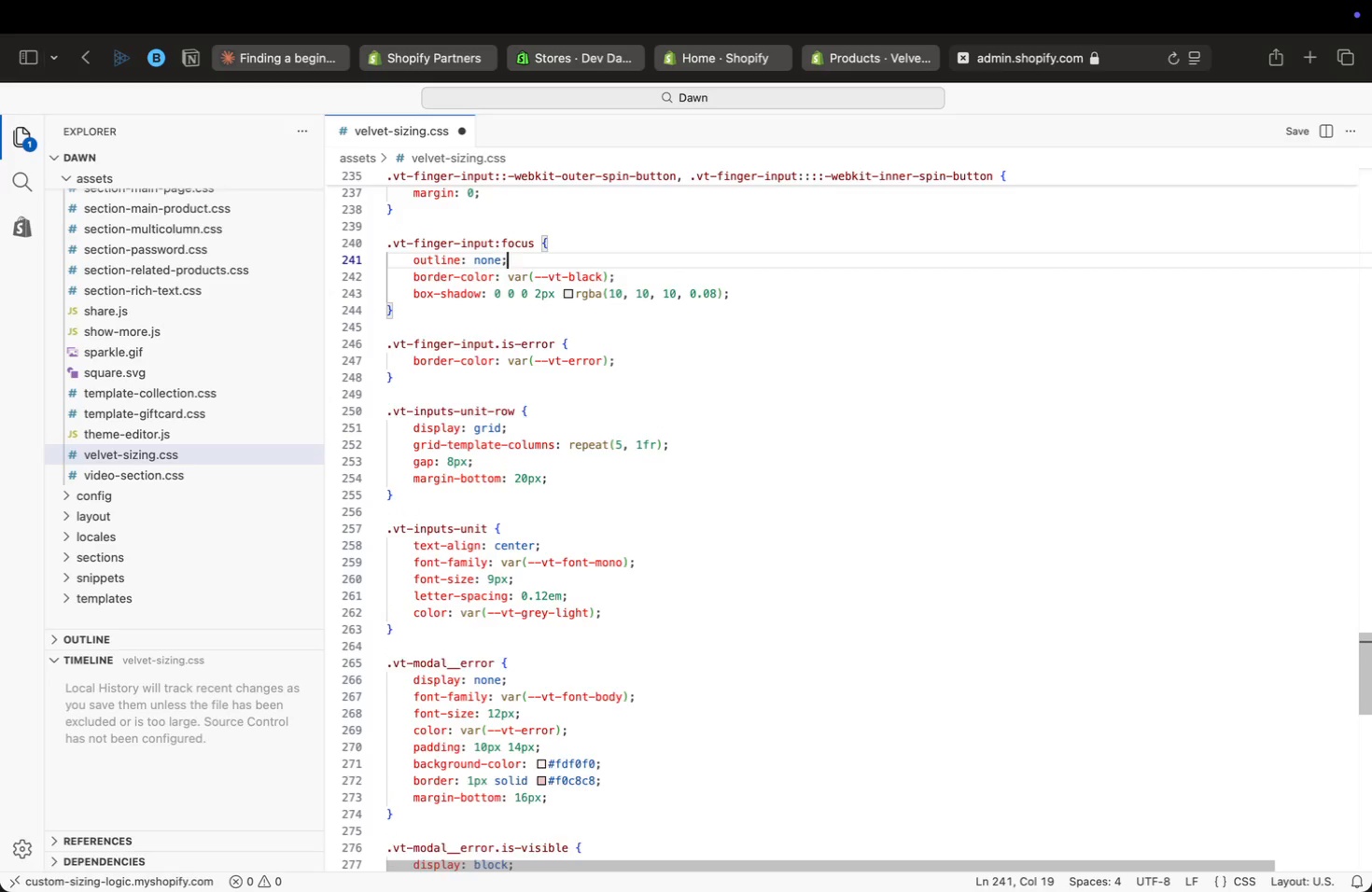 
key(ArrowUp)
 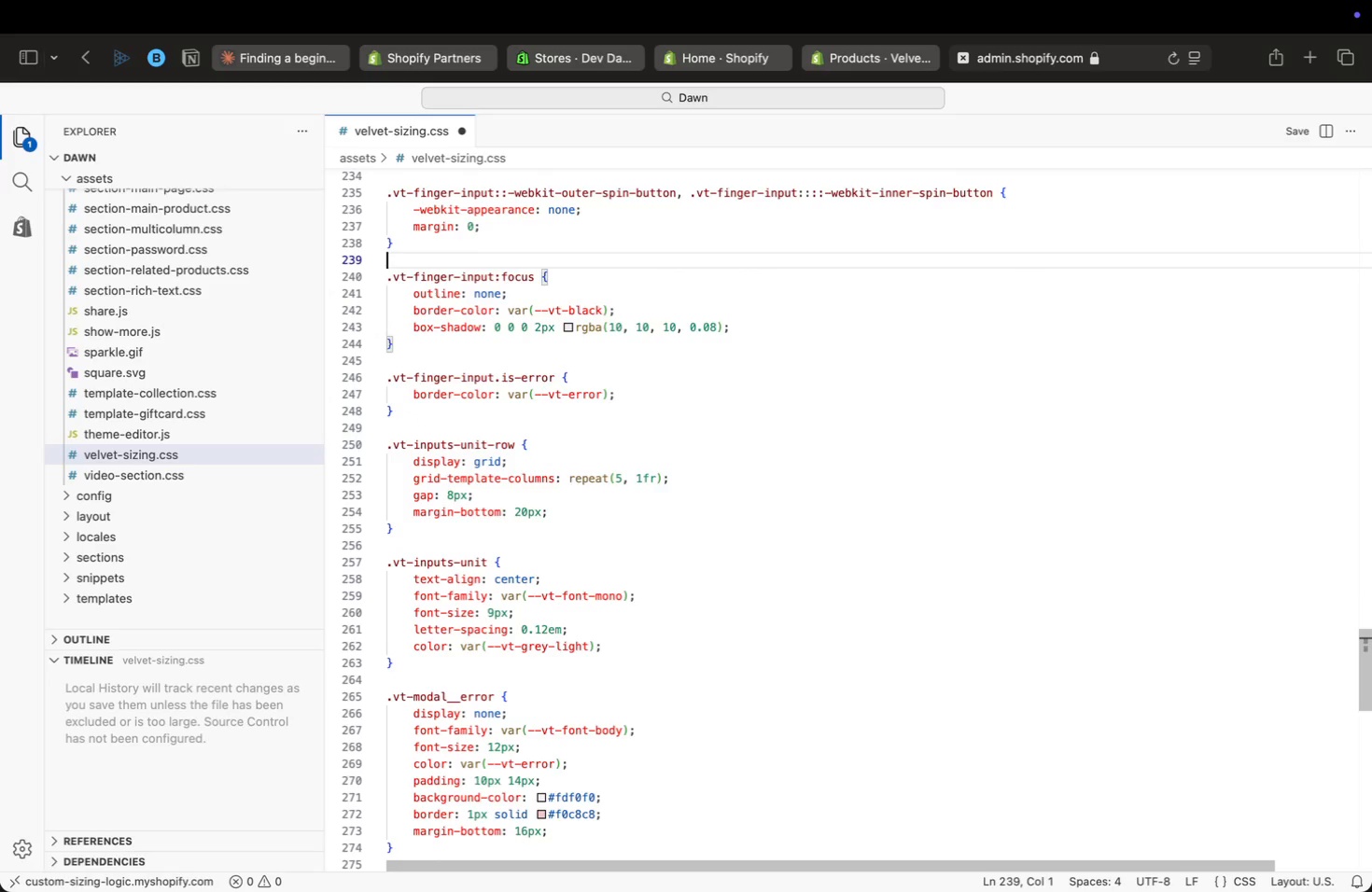 
key(ArrowUp)
 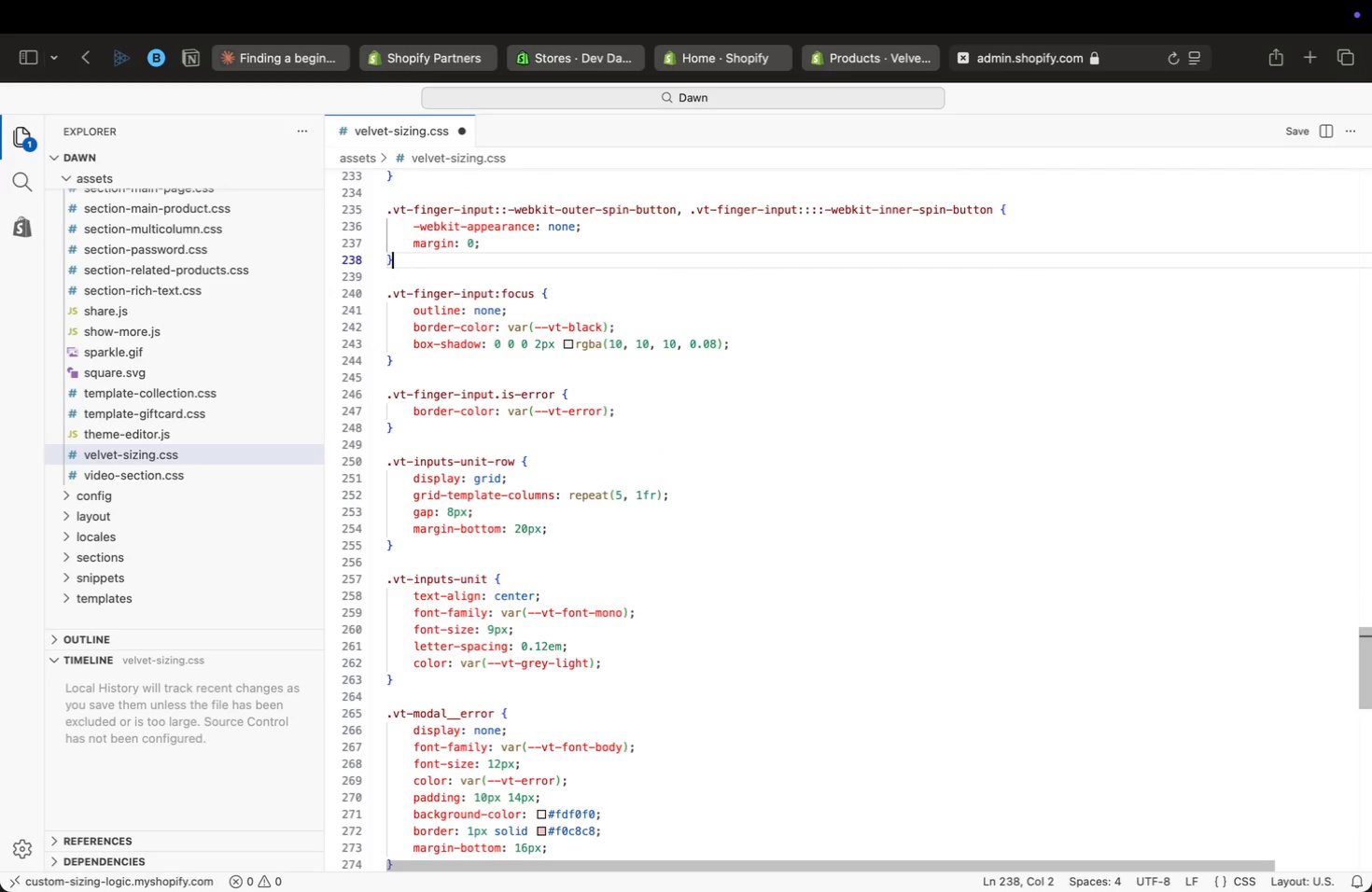 
key(ArrowUp)
 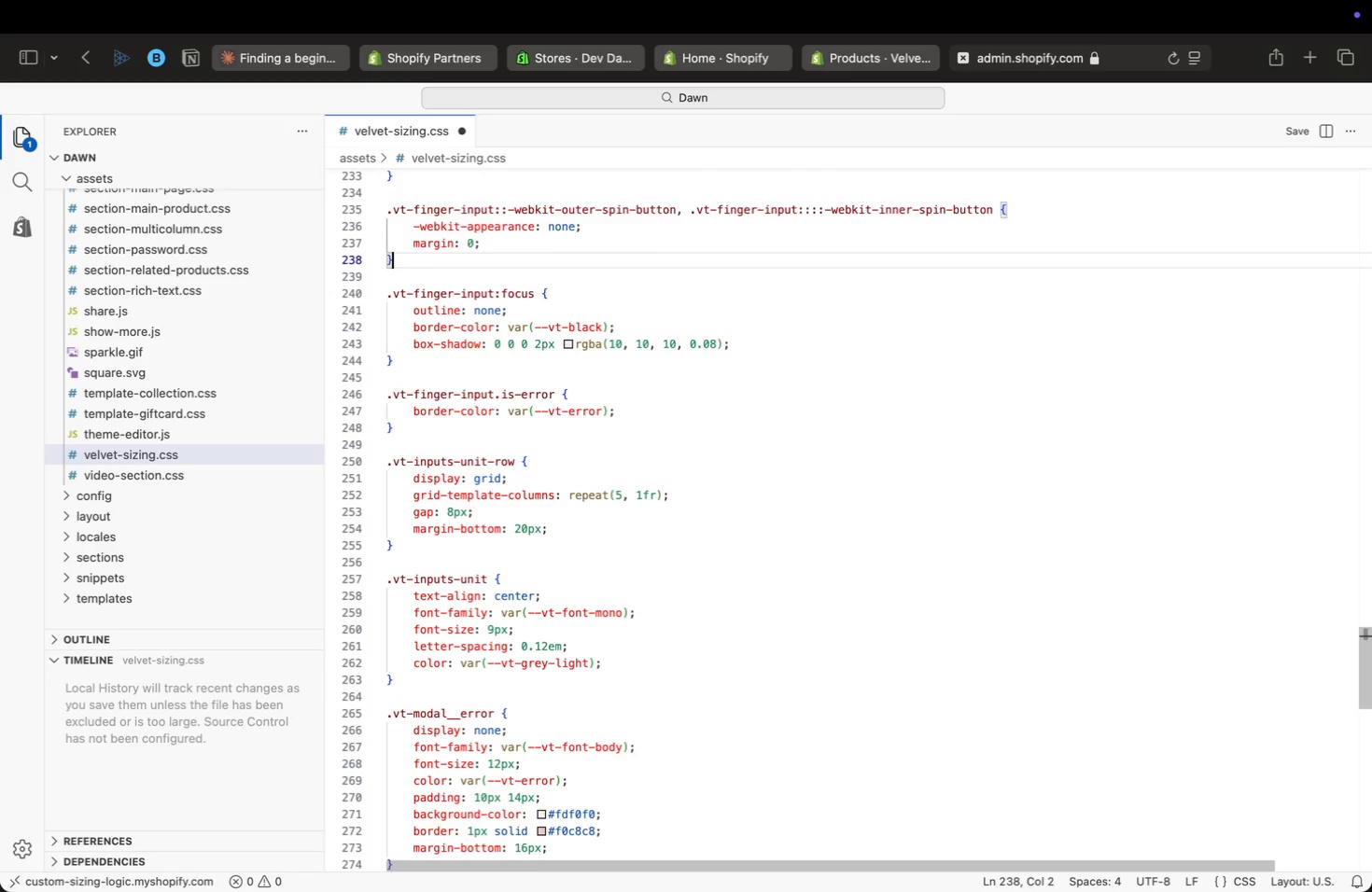 
key(ArrowUp)
 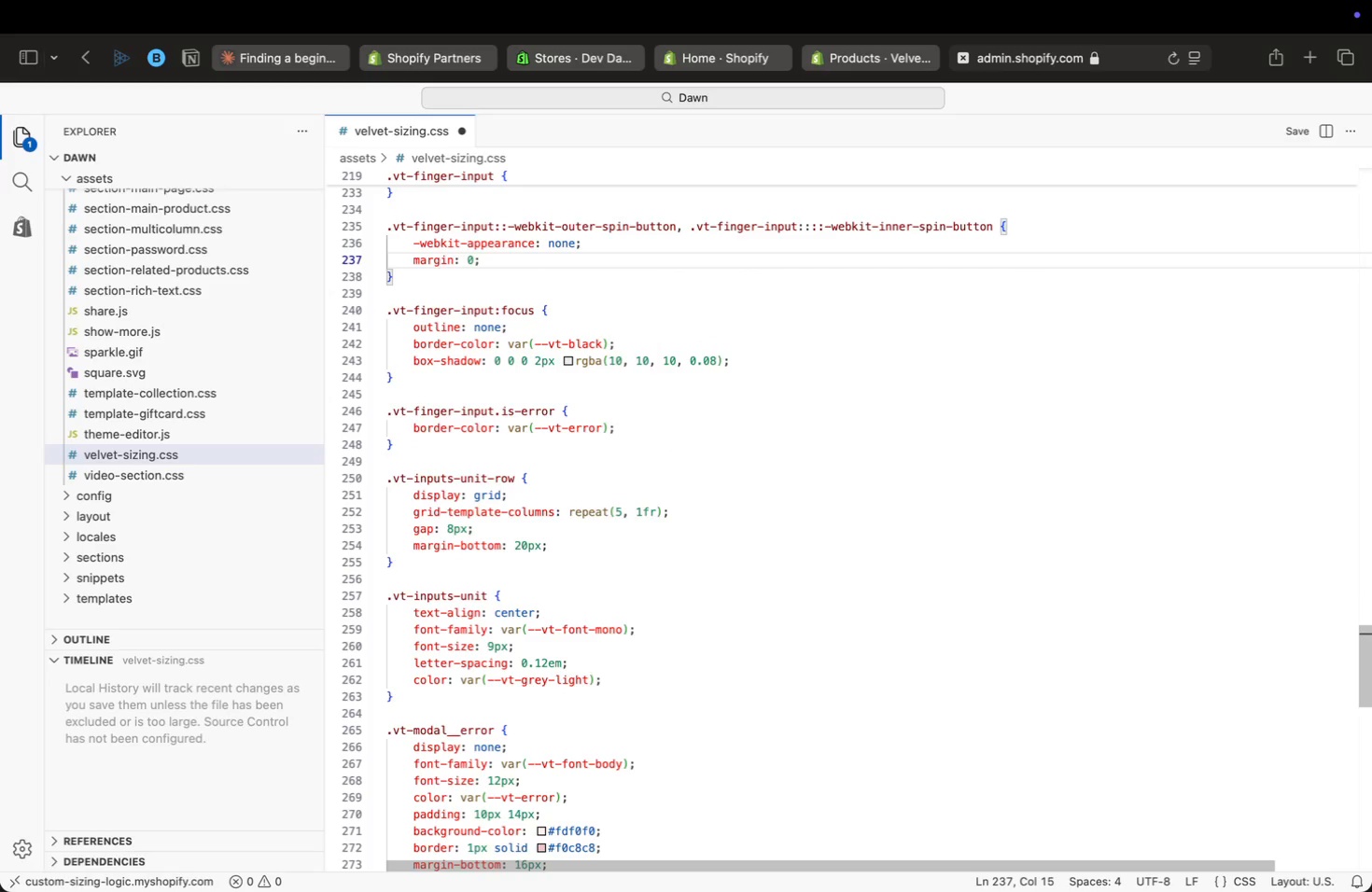 
key(ArrowUp)
 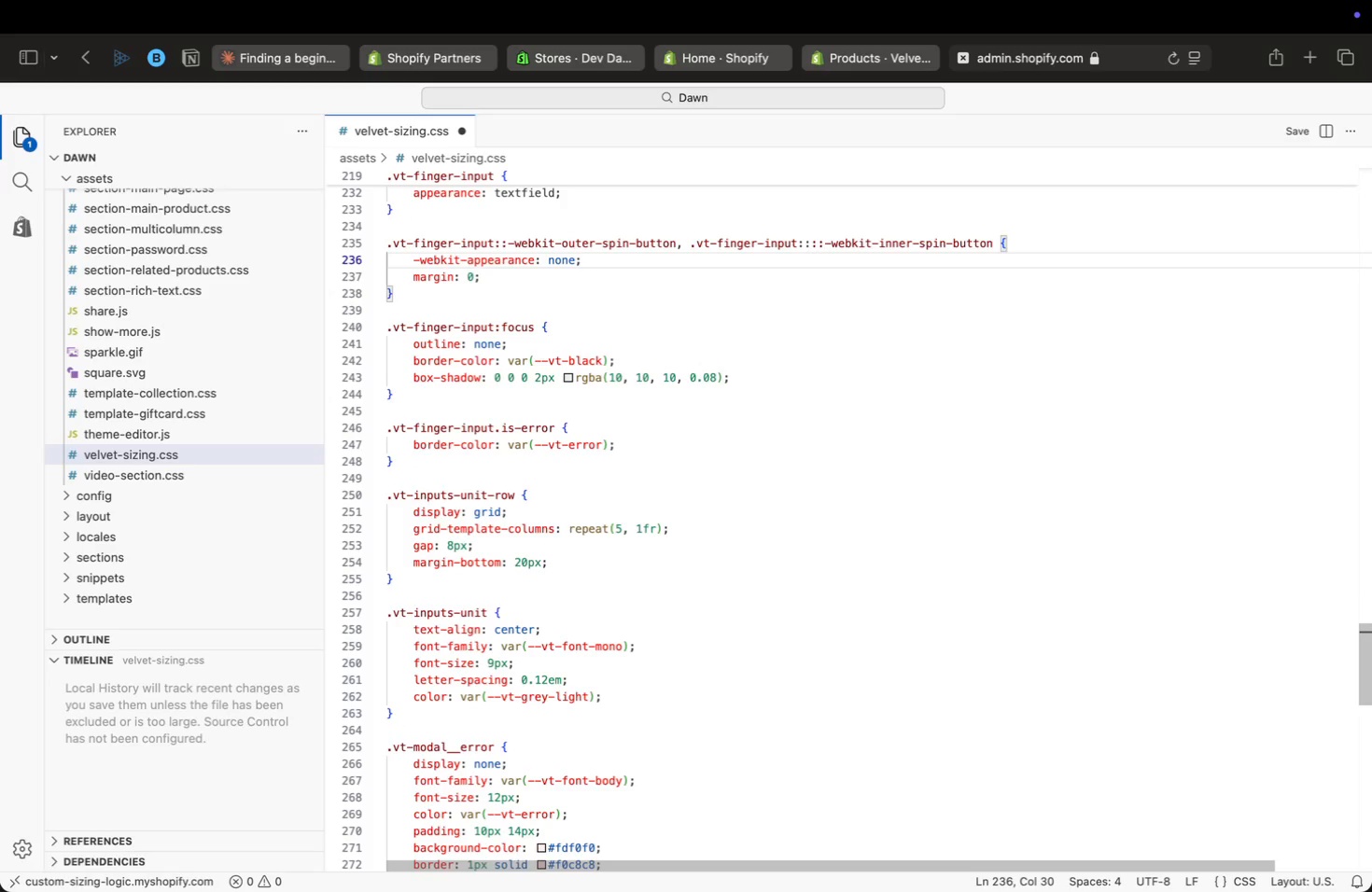 
key(ArrowUp)
 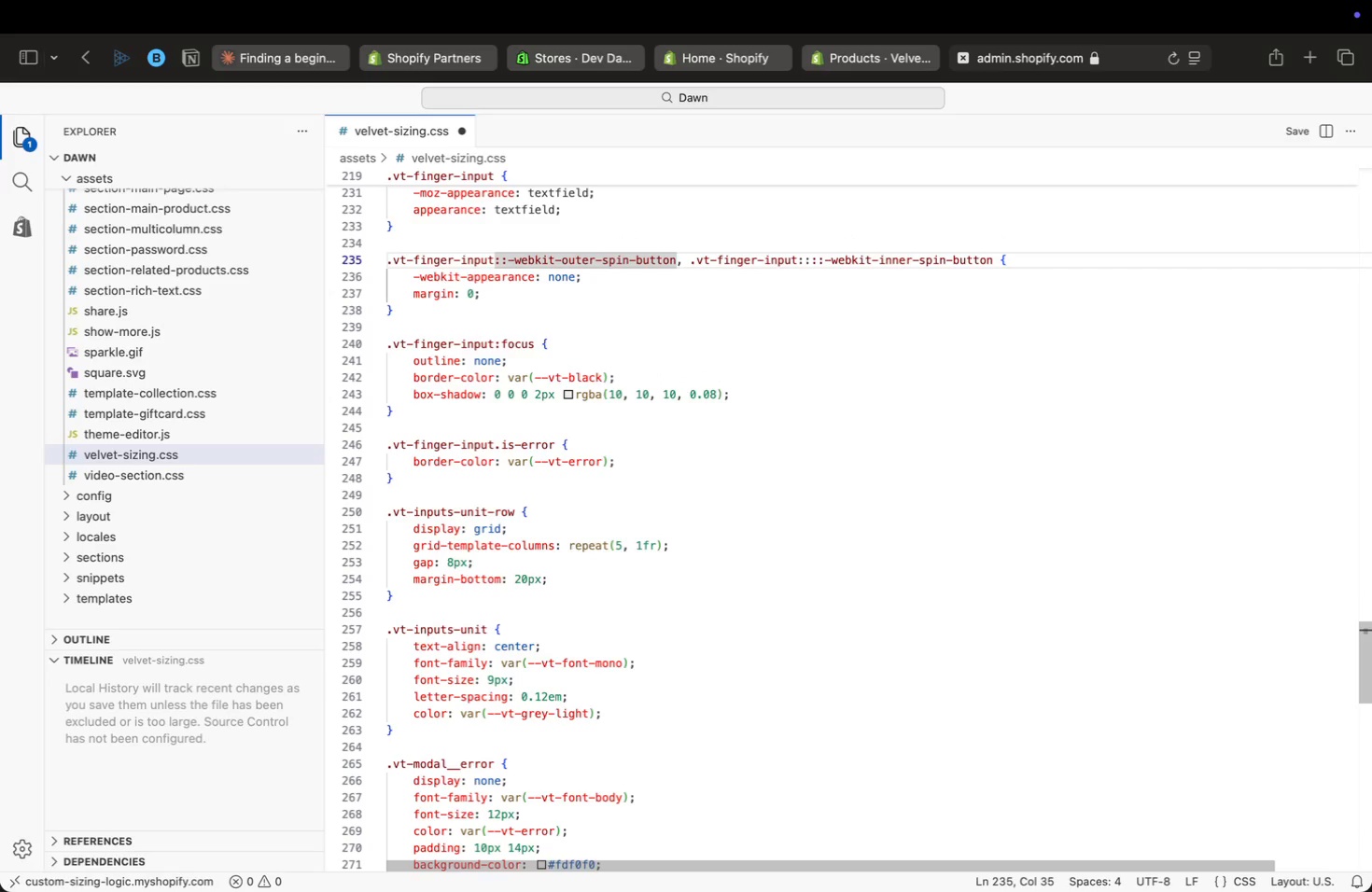 
key(ArrowUp)
 